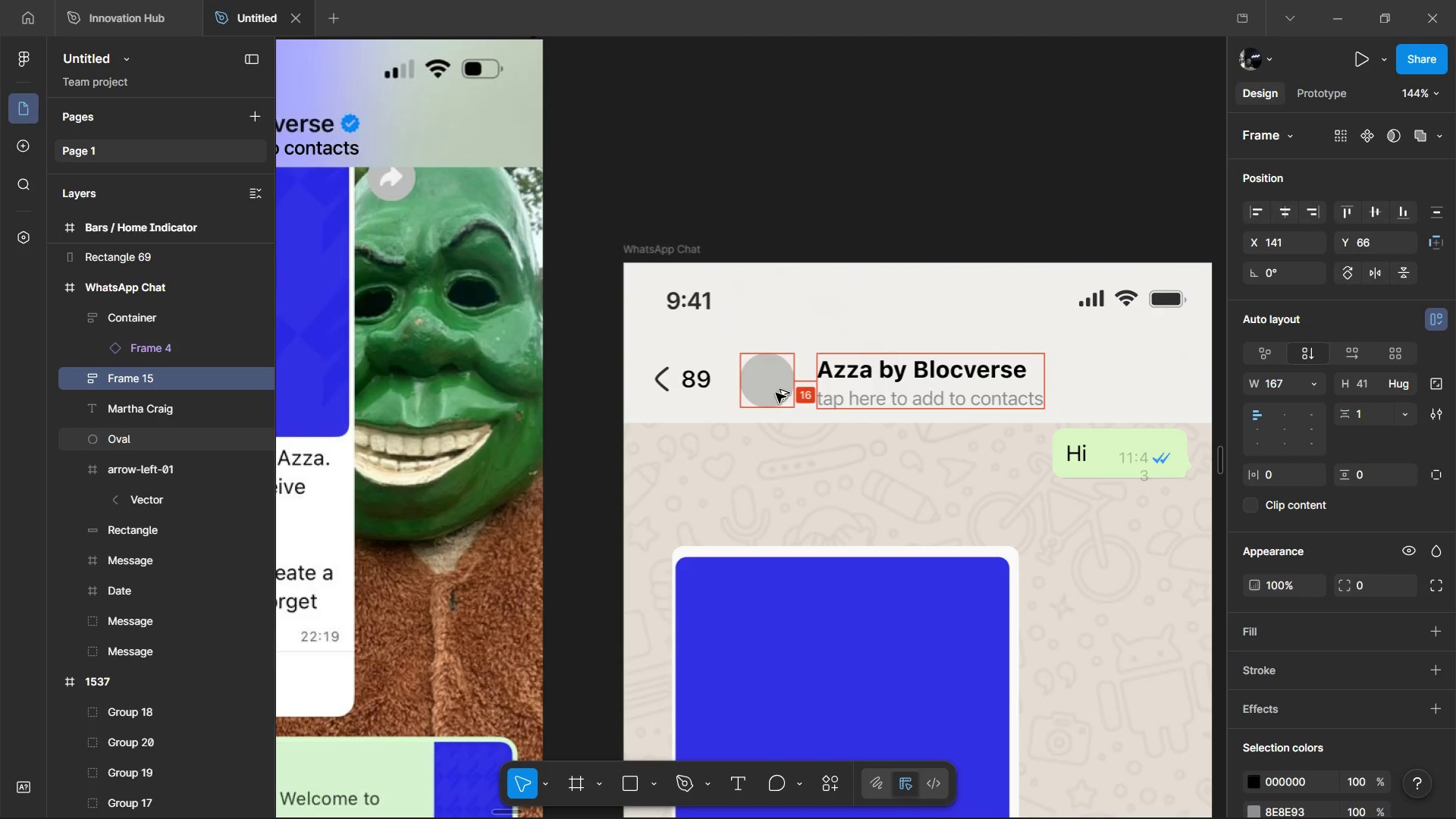 
key(Alt+ArrowDown)
 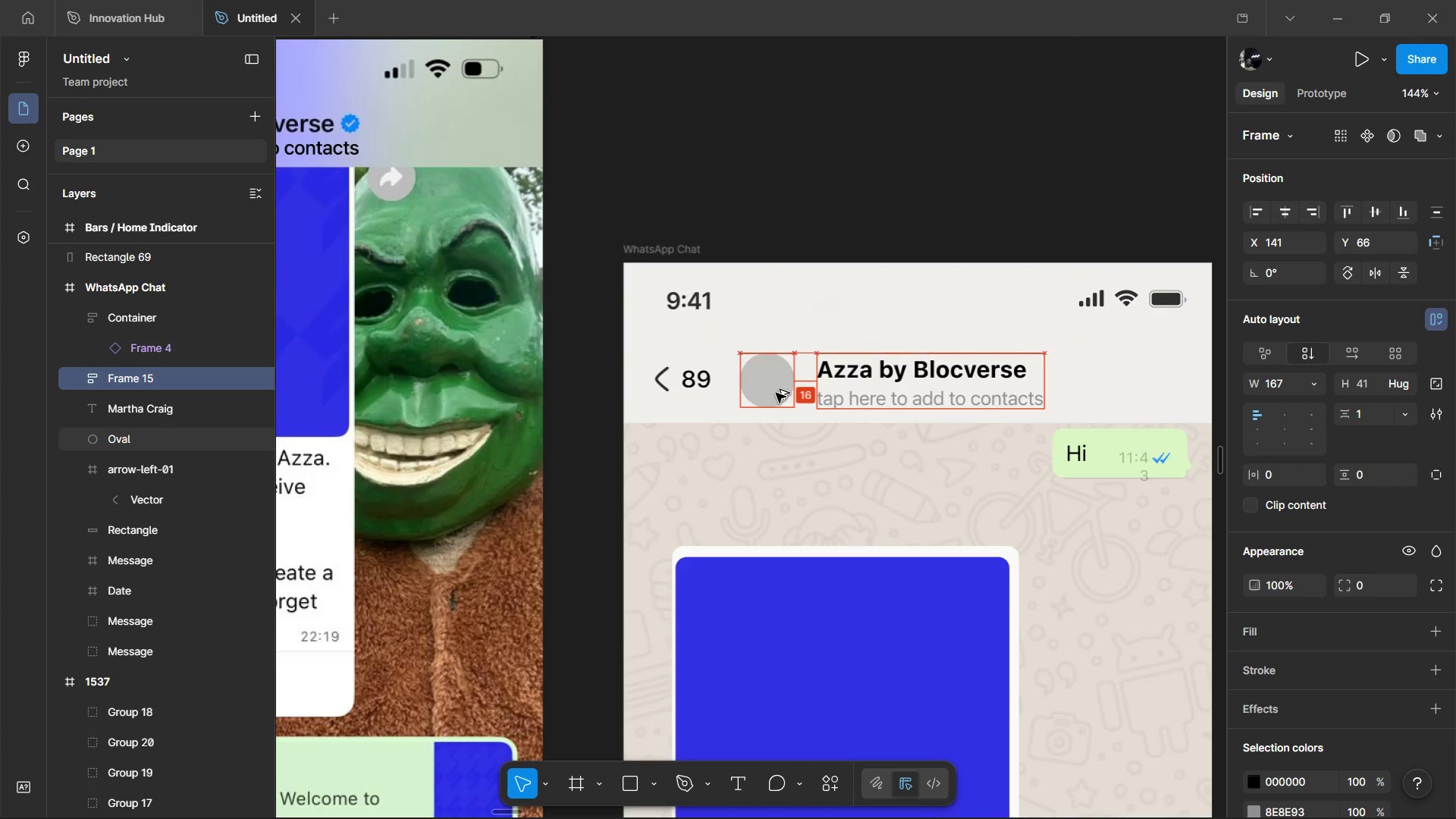 
key(Alt+ArrowUp)
 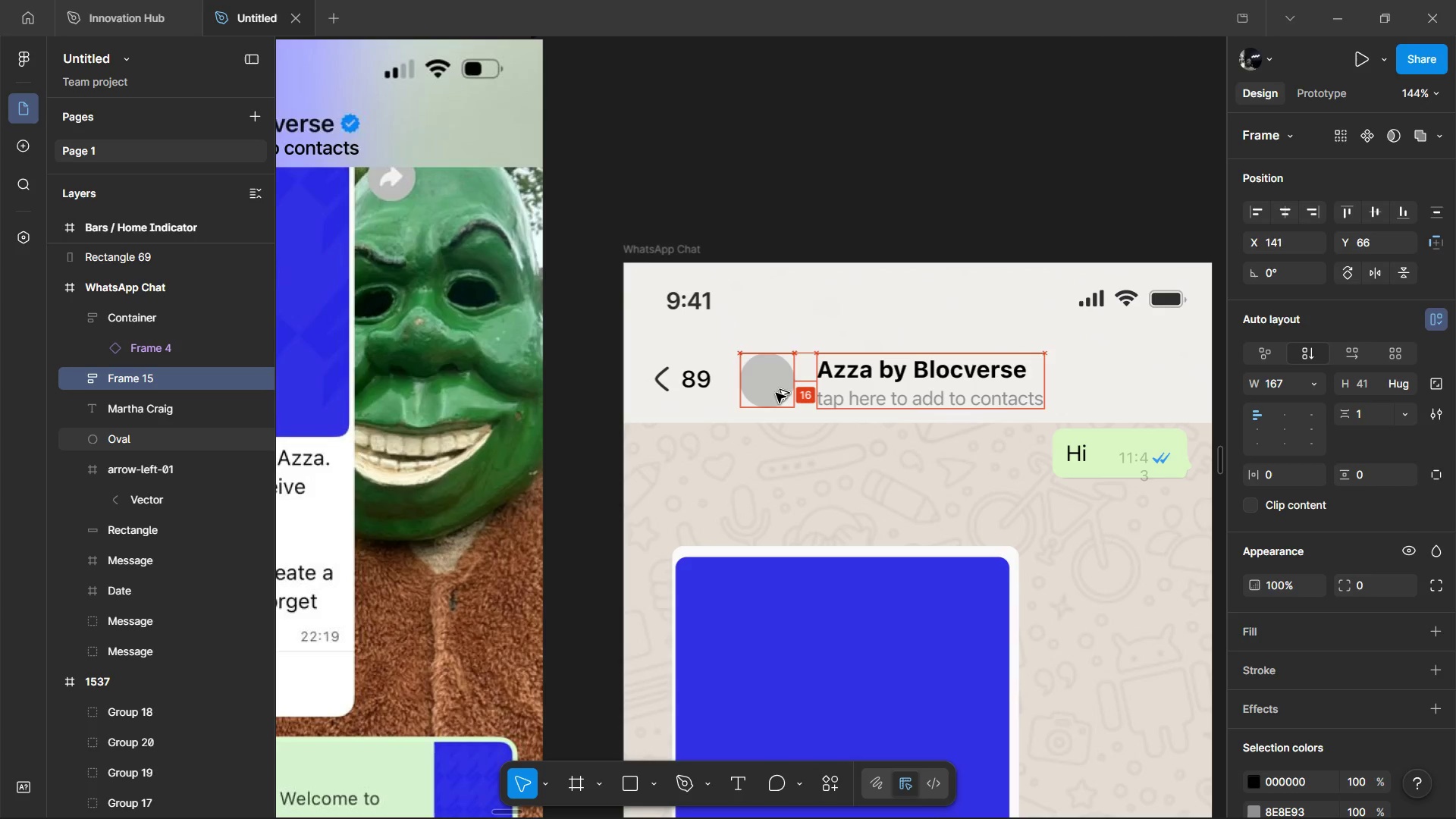 
key(Alt+ArrowUp)
 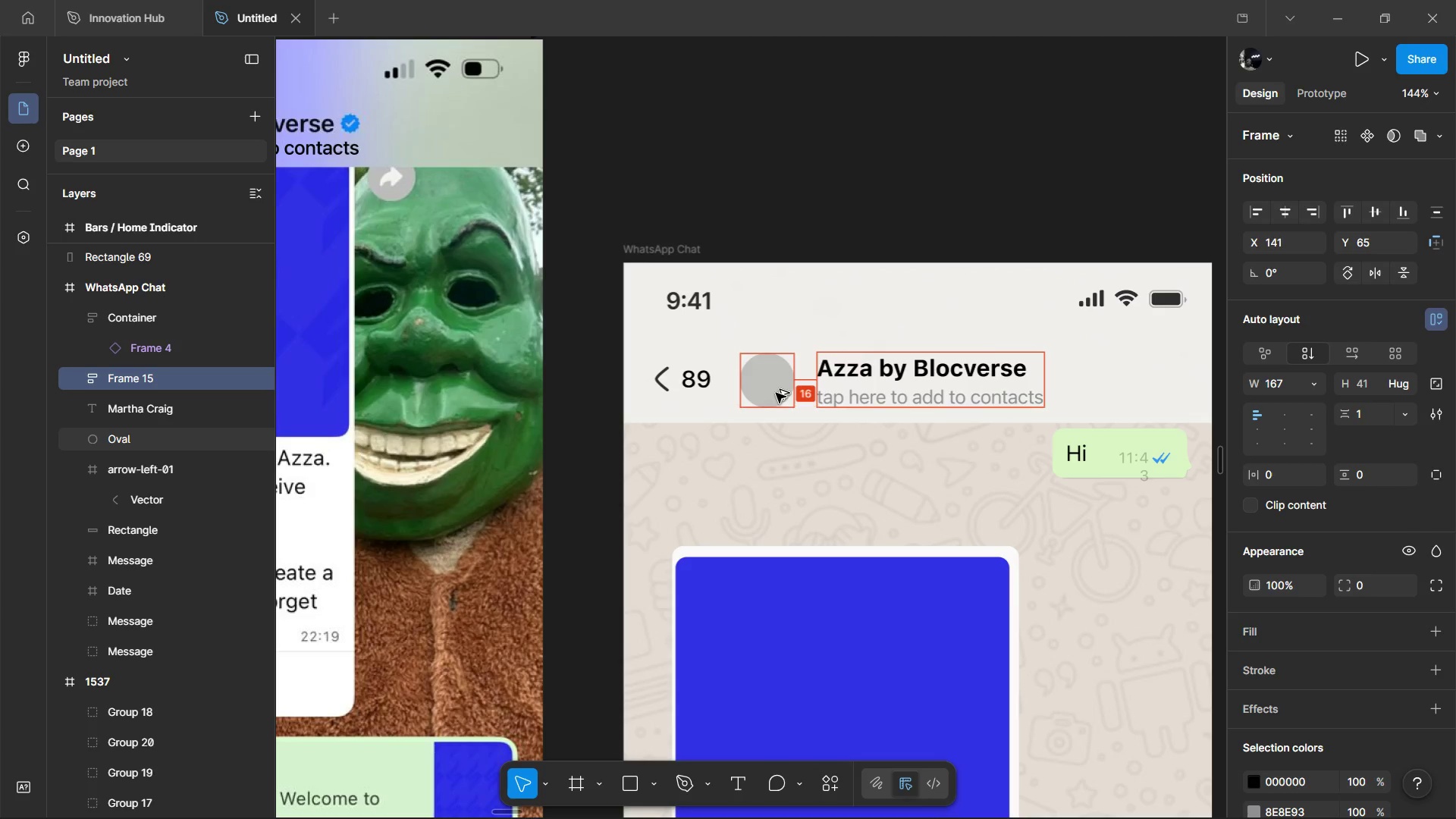 
key(Alt+ArrowDown)
 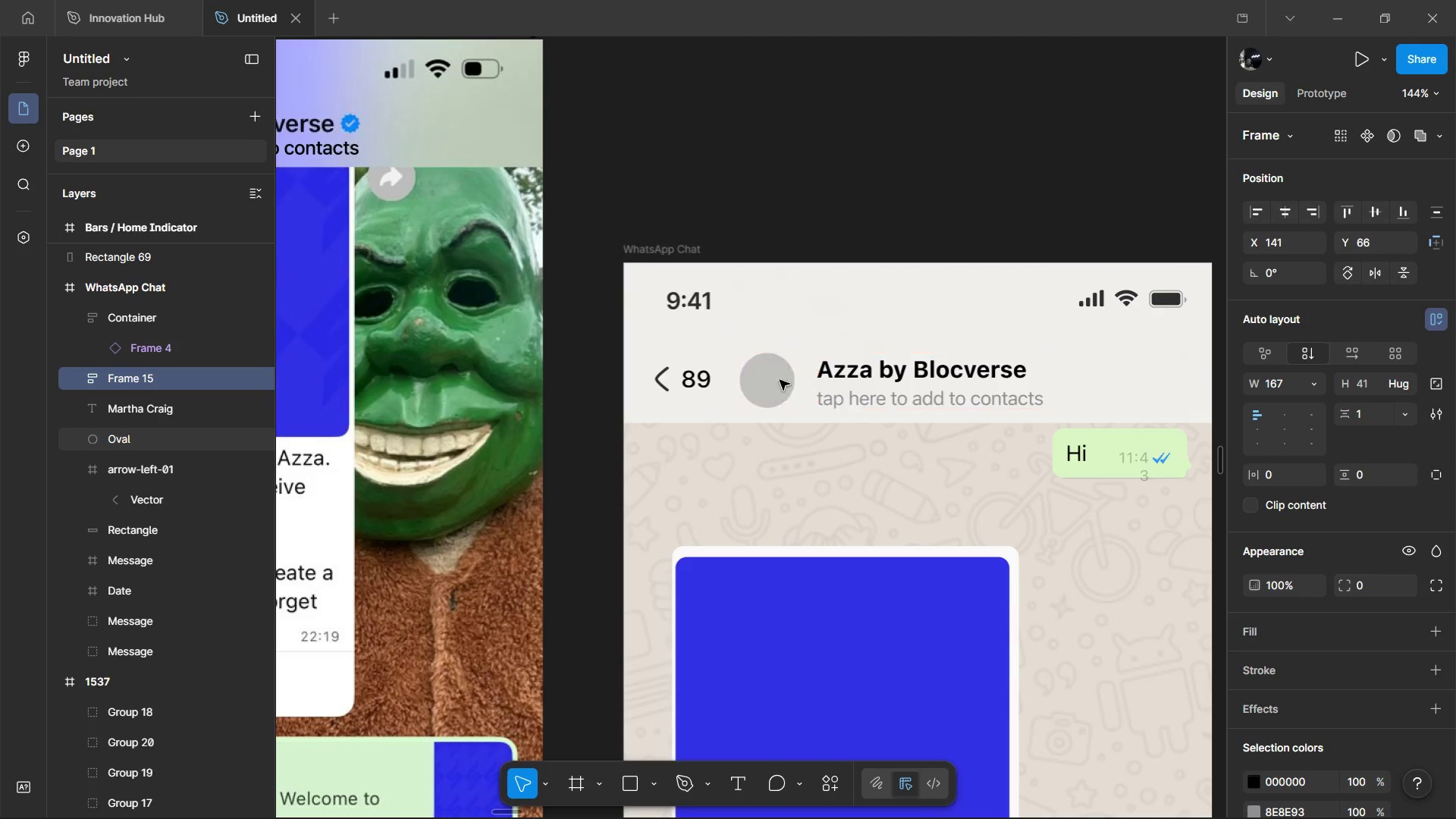 
hold_key(key=ControlLeft, duration=0.61)
 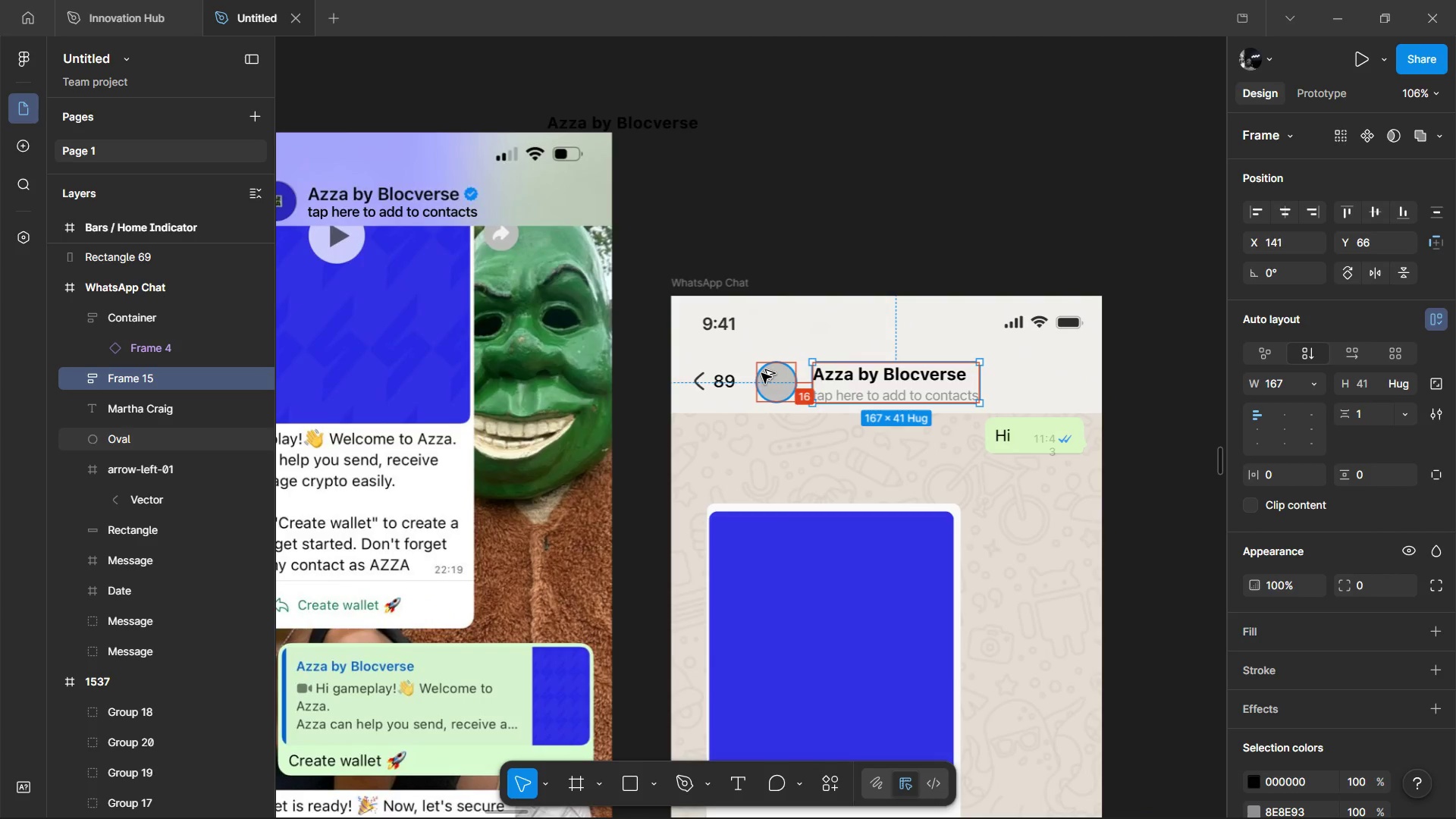 
hold_key(key=AltLeft, duration=0.53)
 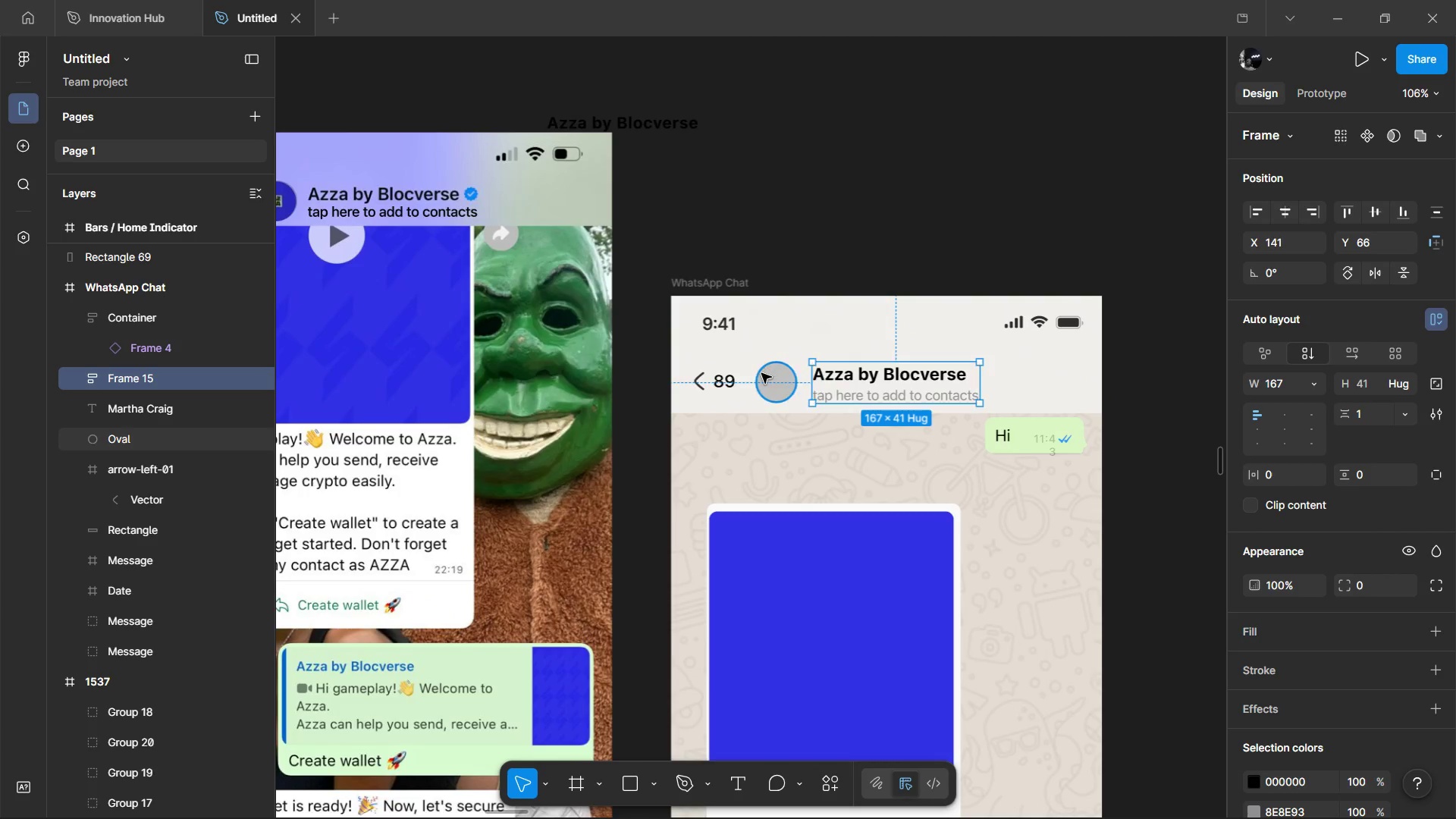 
scroll: coordinate [805, 389], scroll_direction: down, amount: 2.0
 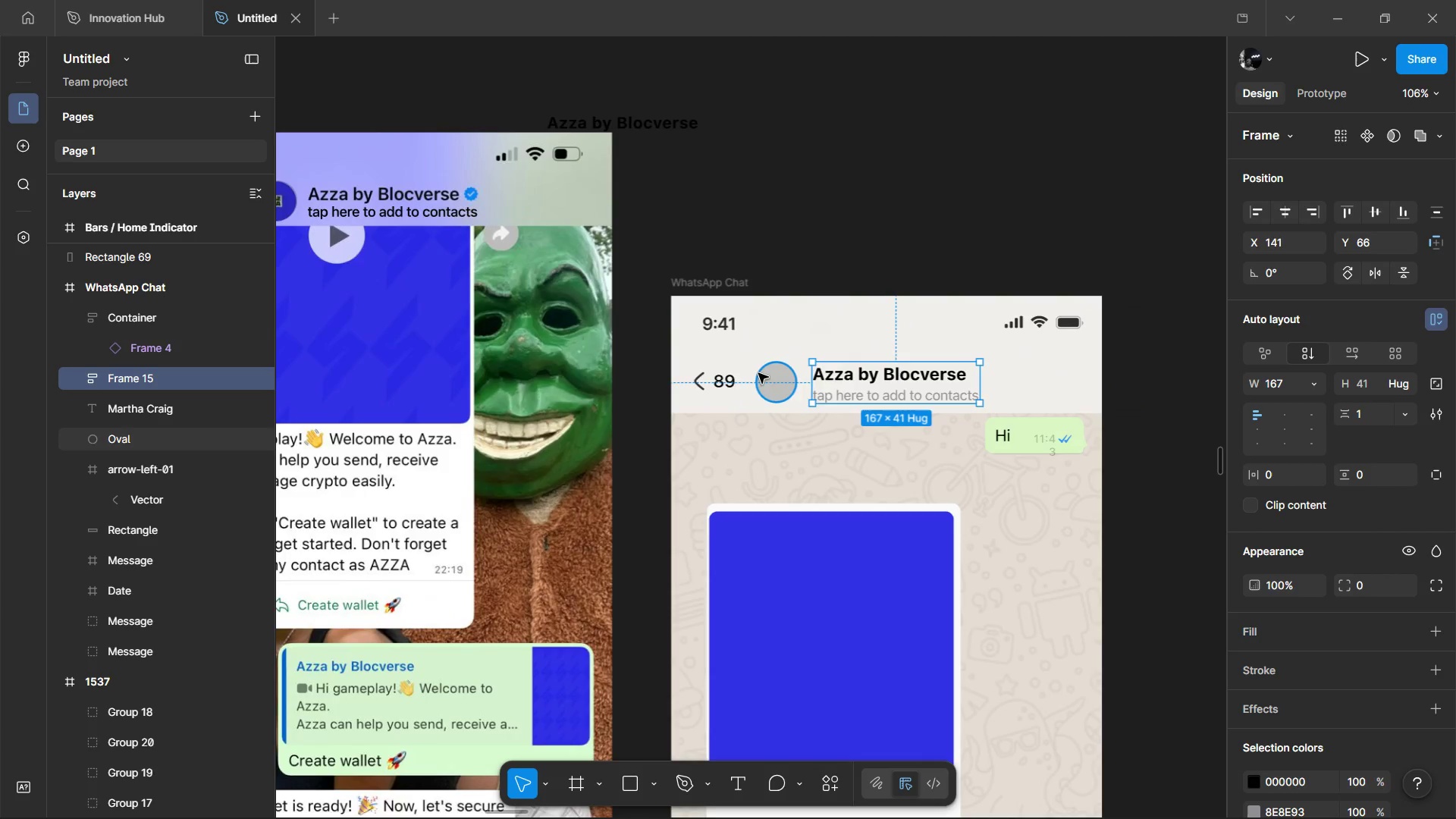 
hold_key(key=ShiftLeft, duration=0.77)
 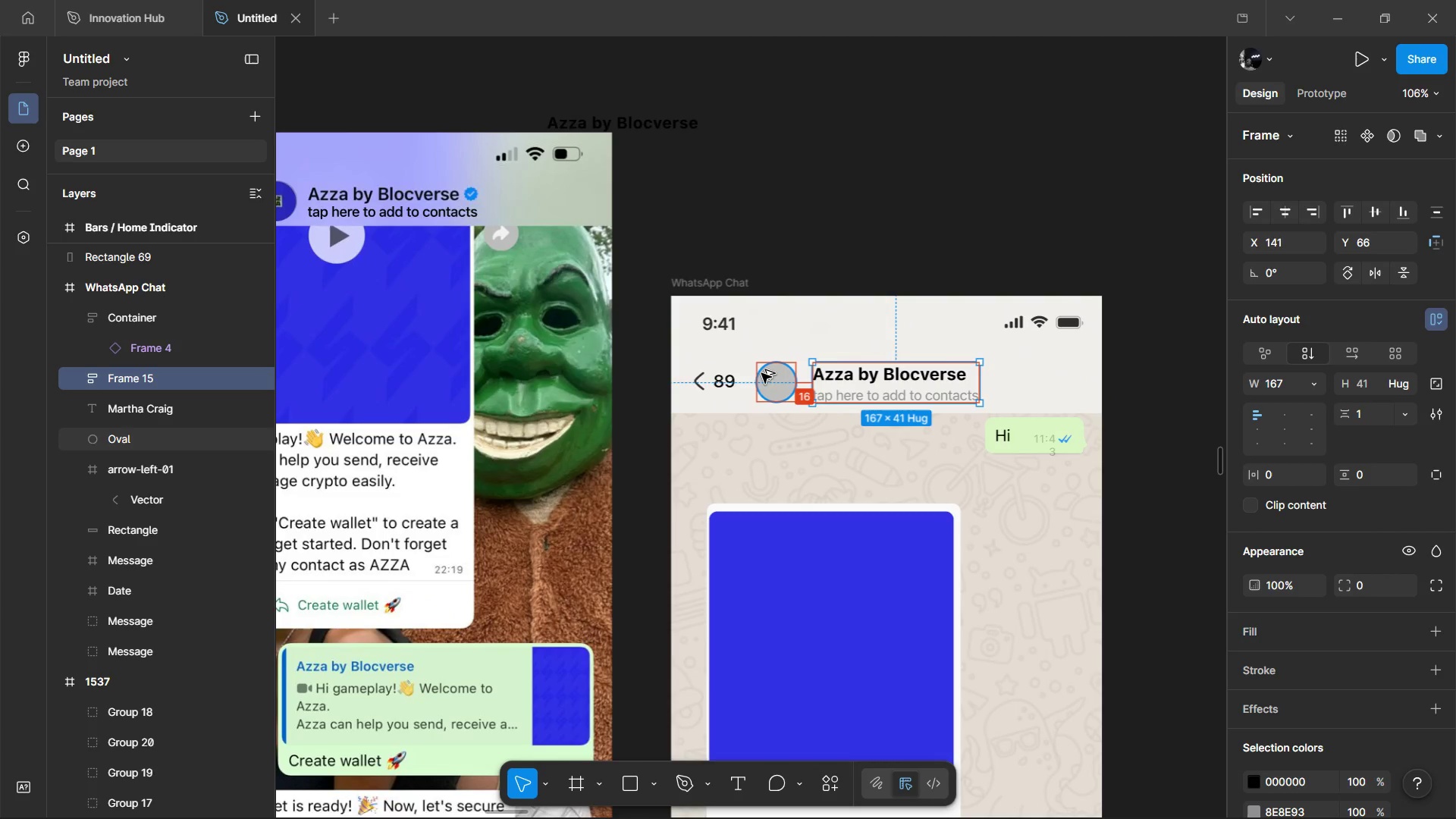 
key(Alt+ArrowLeft)
 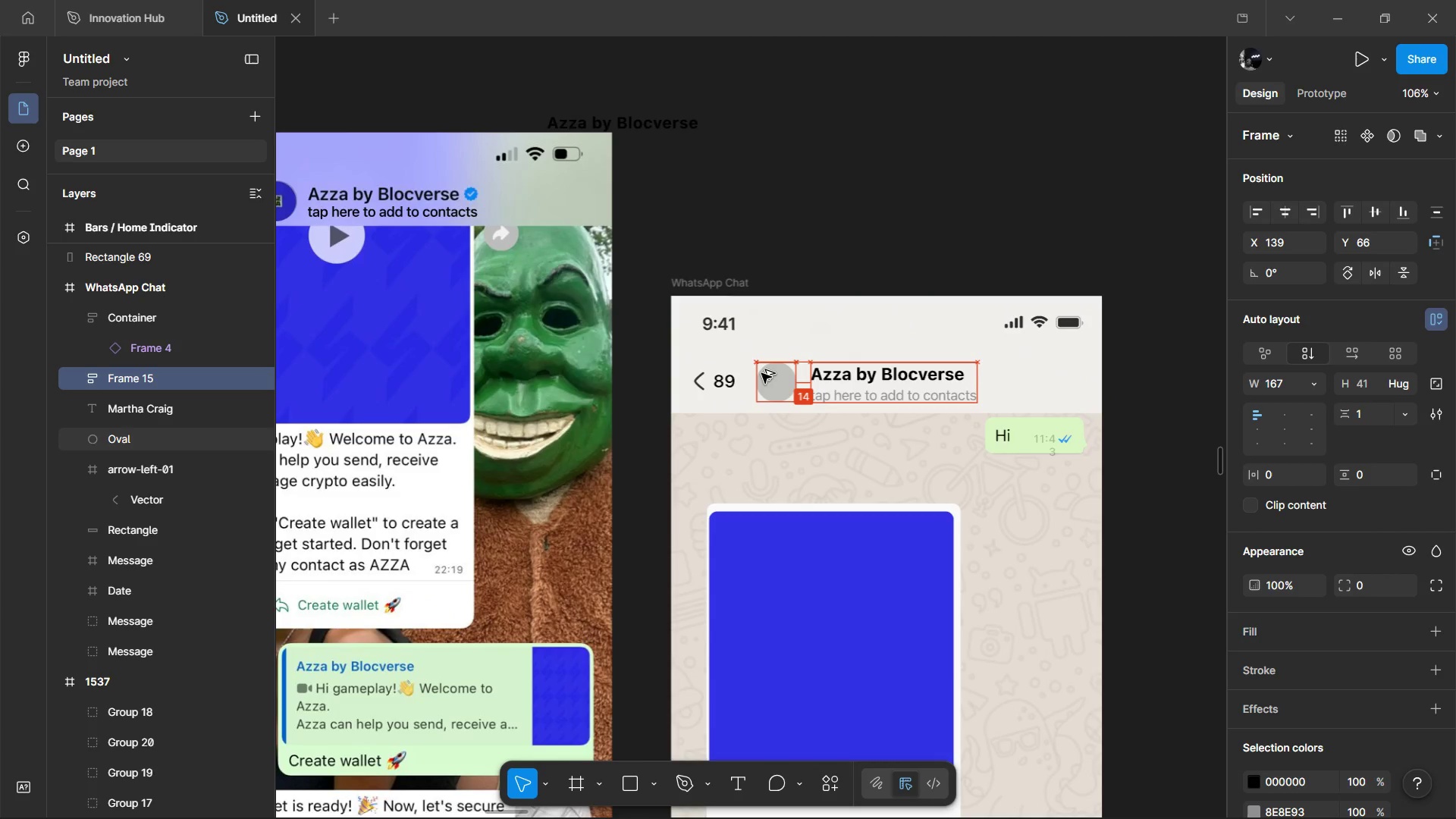 
key(Alt+ArrowLeft)
 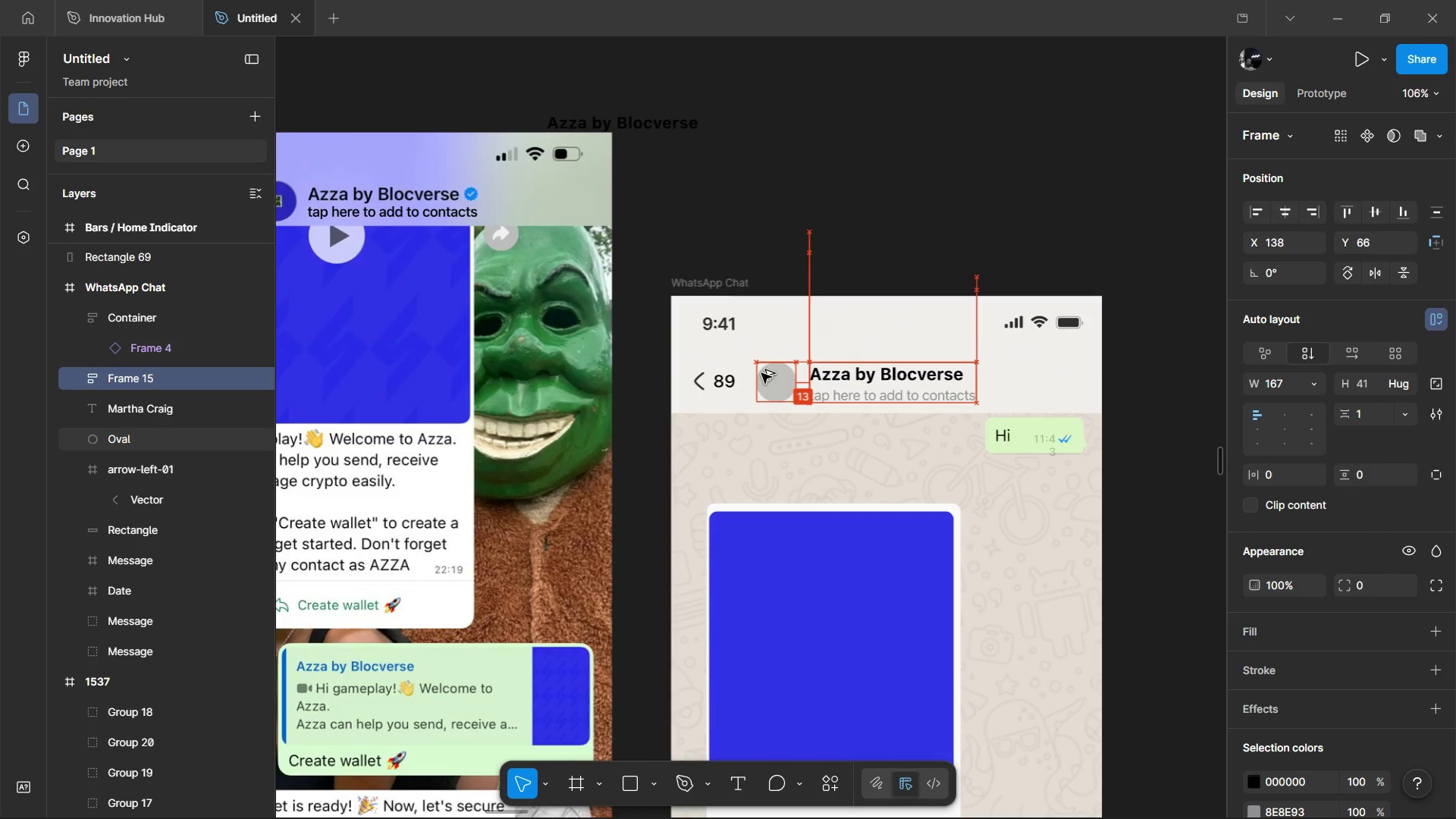 
key(Alt+ArrowLeft)
 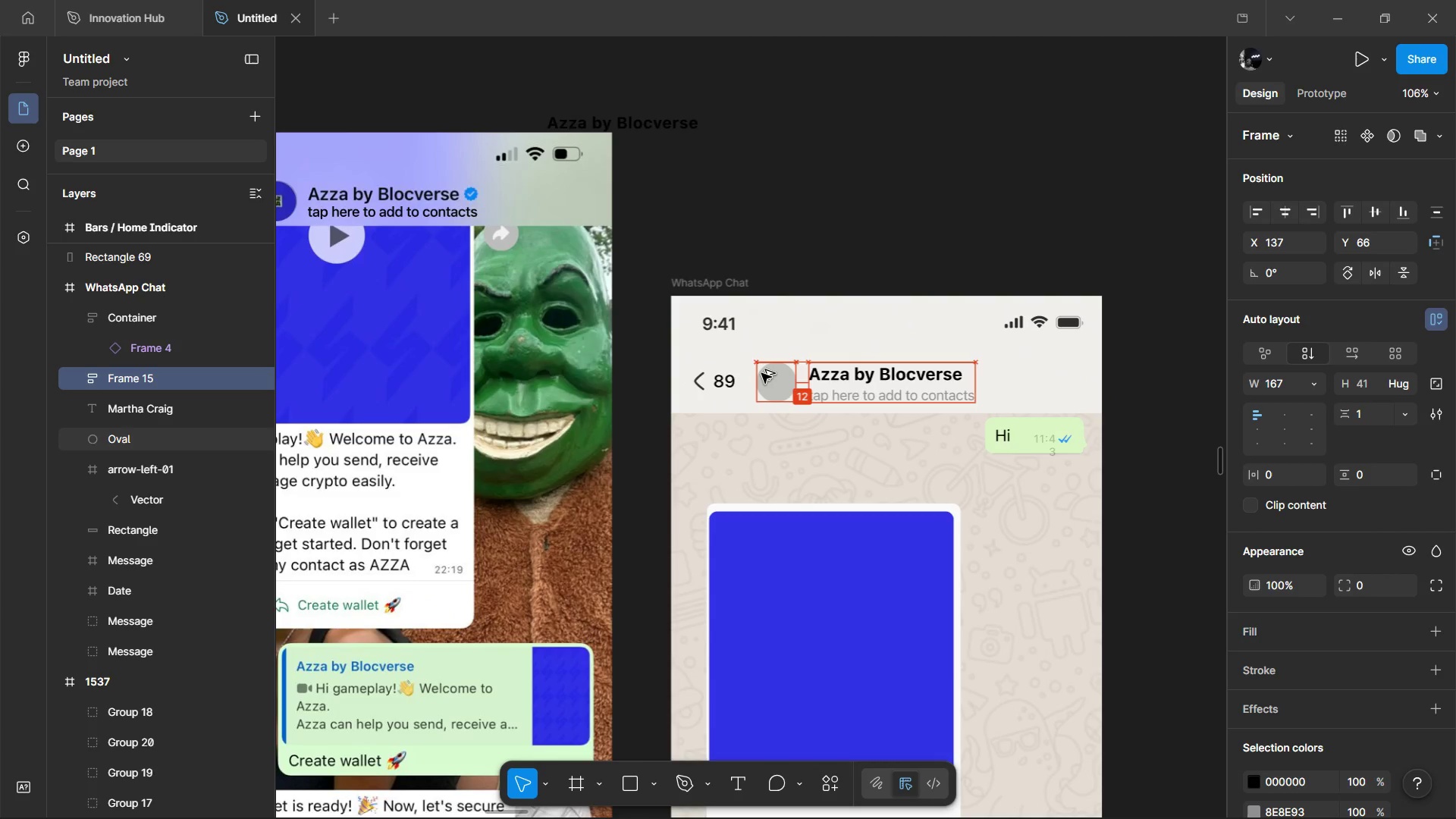 
key(Alt+ArrowLeft)
 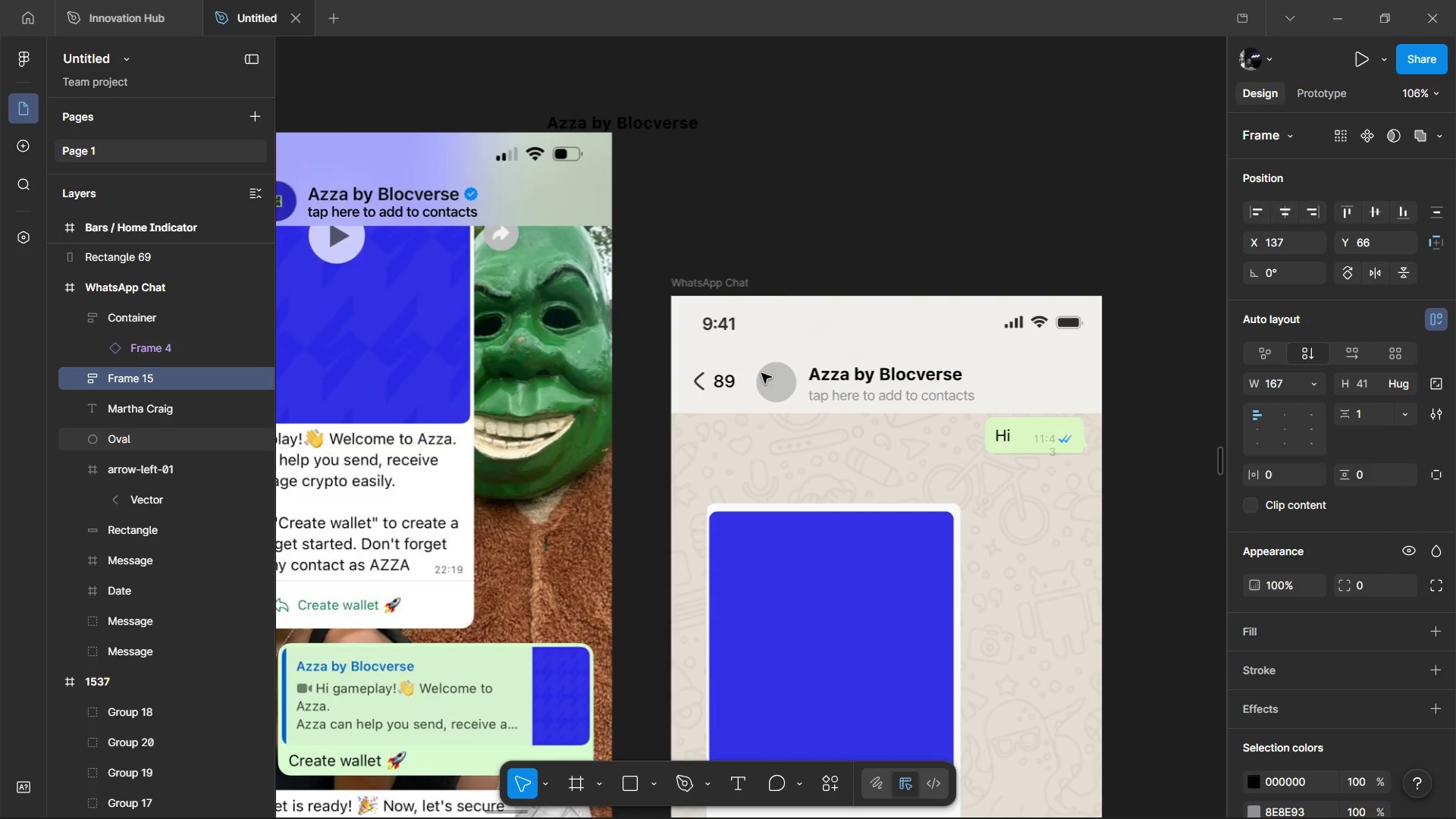 
hold_key(key=ShiftLeft, duration=0.8)
 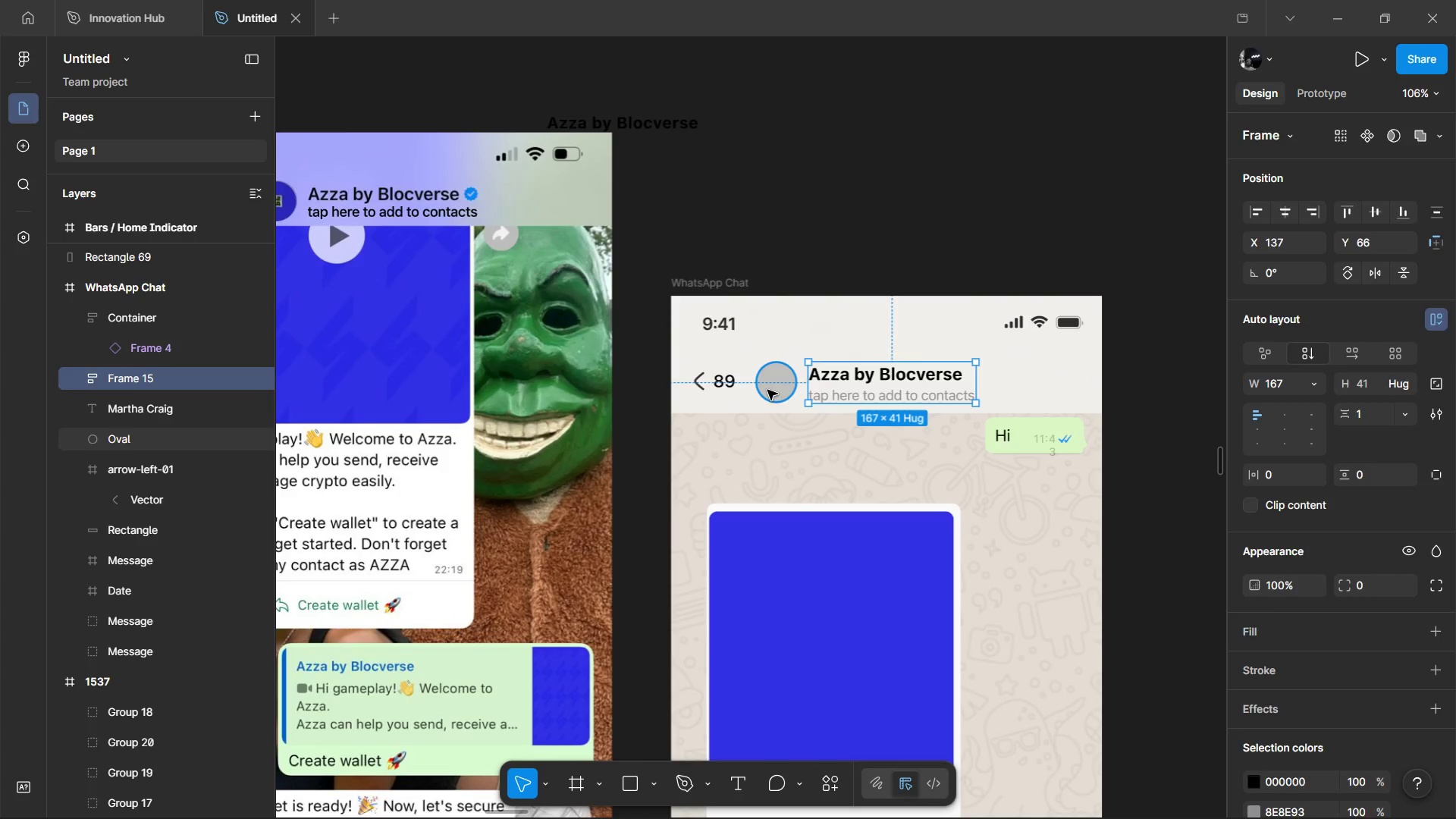 
left_click([767, 390])
 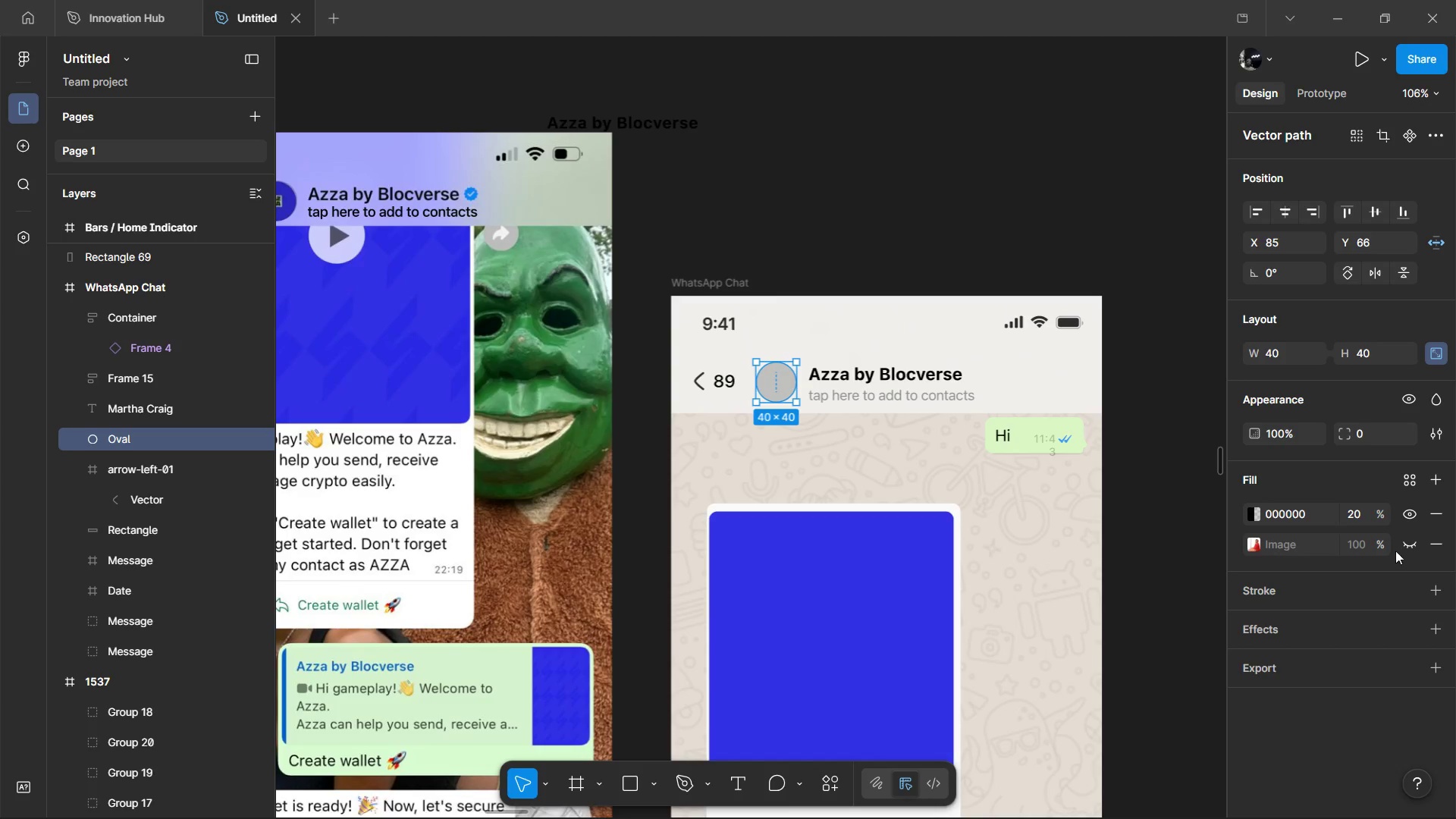 
left_click([1407, 550])
 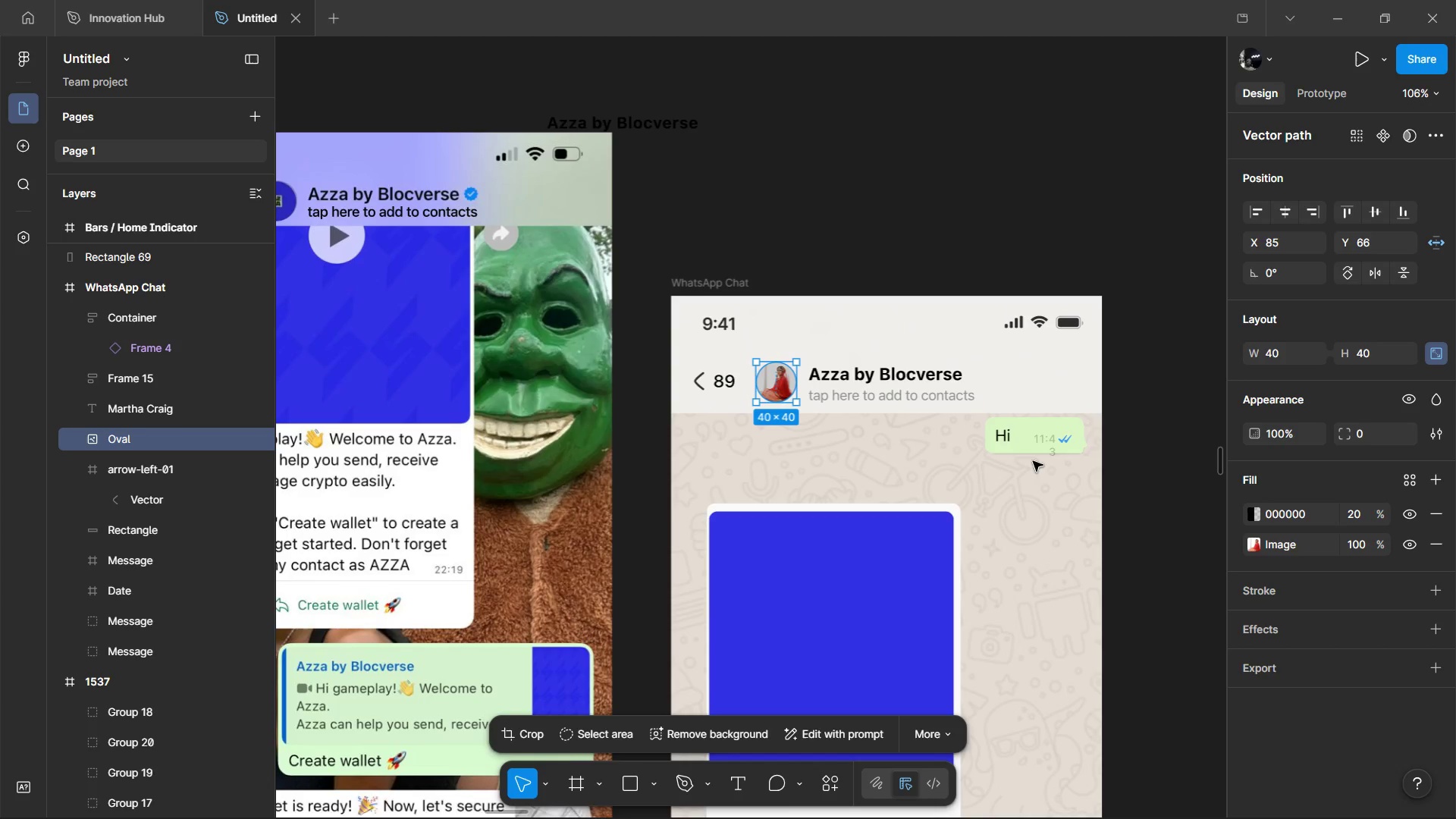 
wait(5.41)
 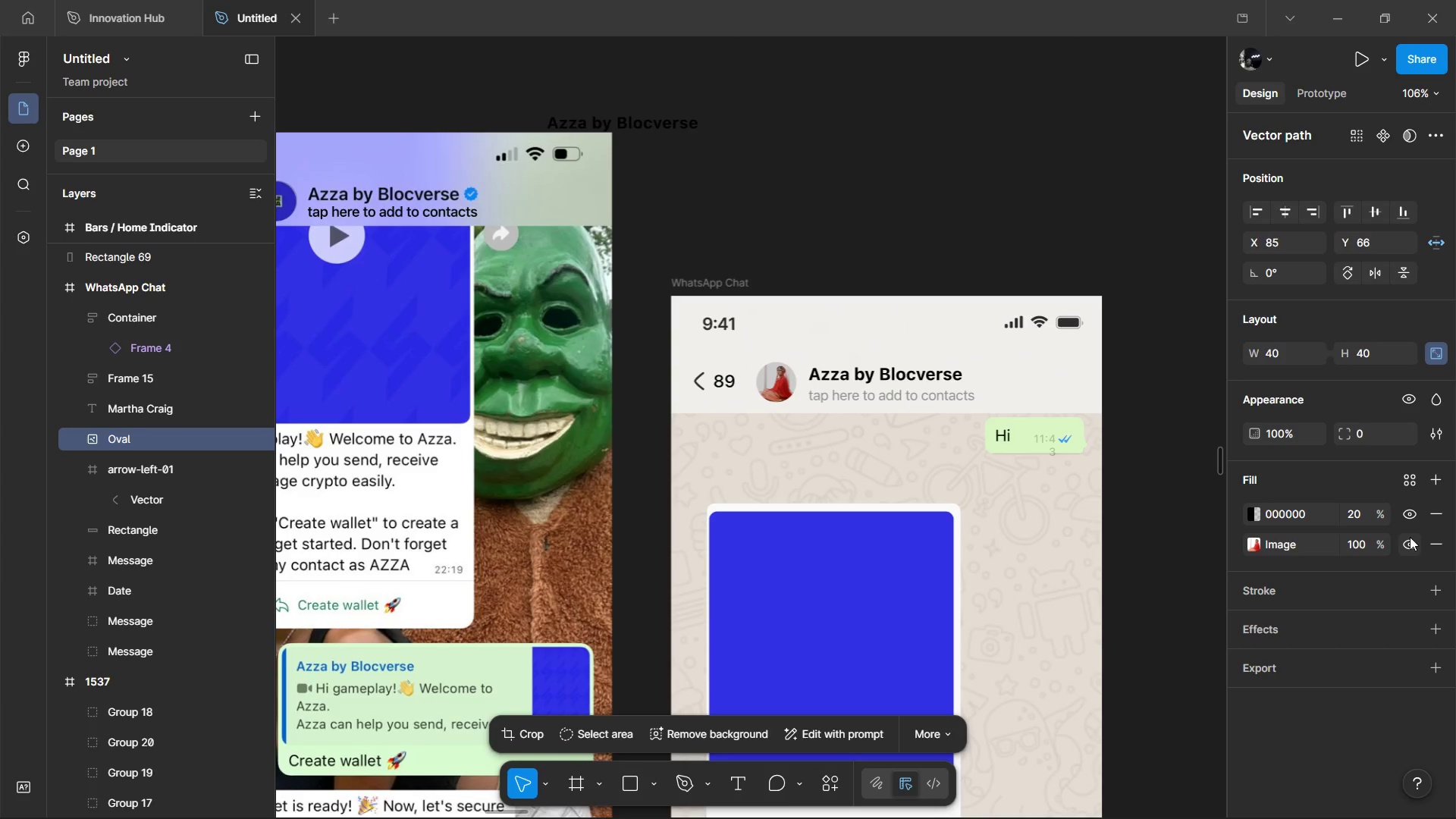 
right_click([1026, 378])
 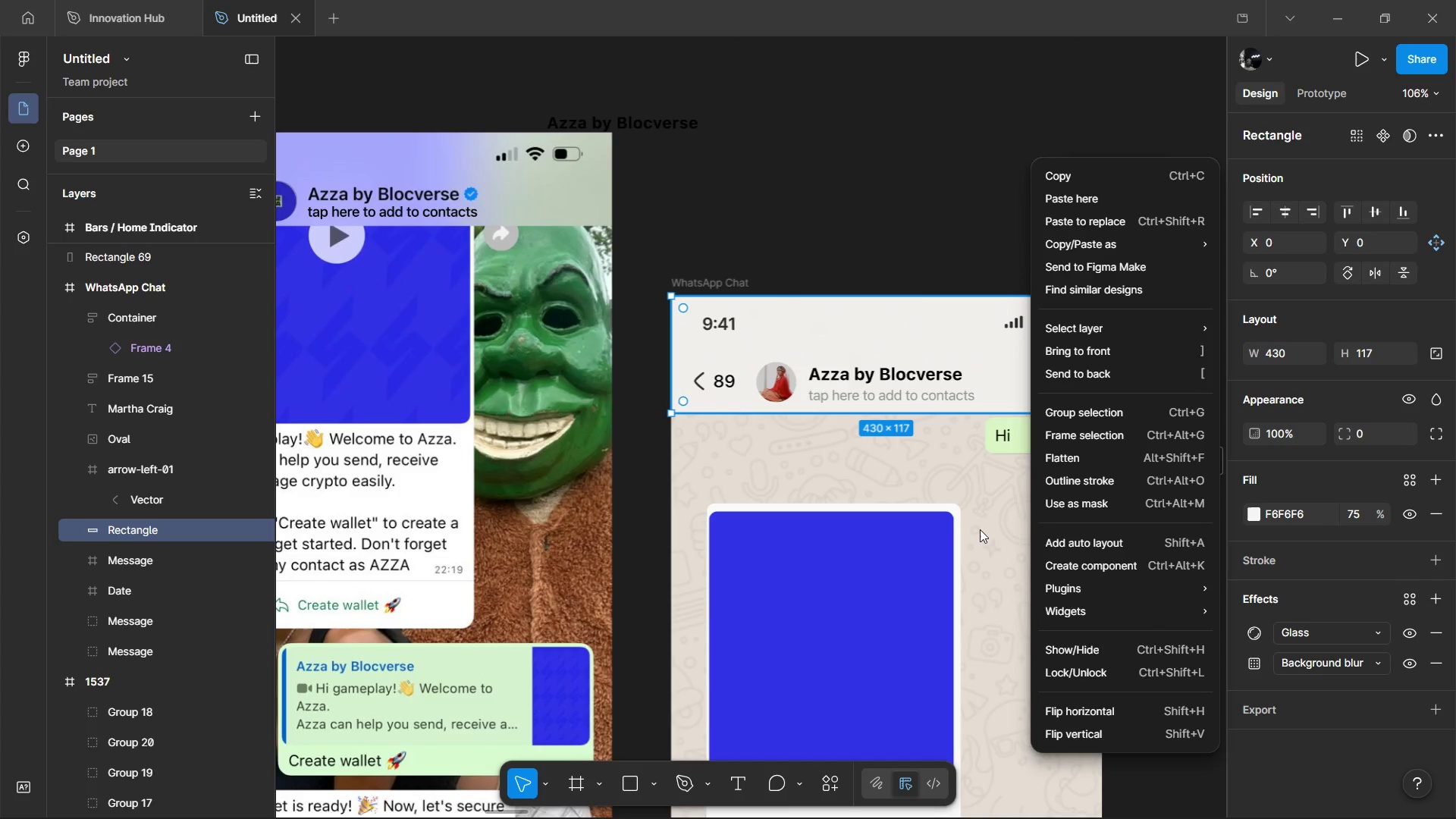 
key(Alt+Control+P)
 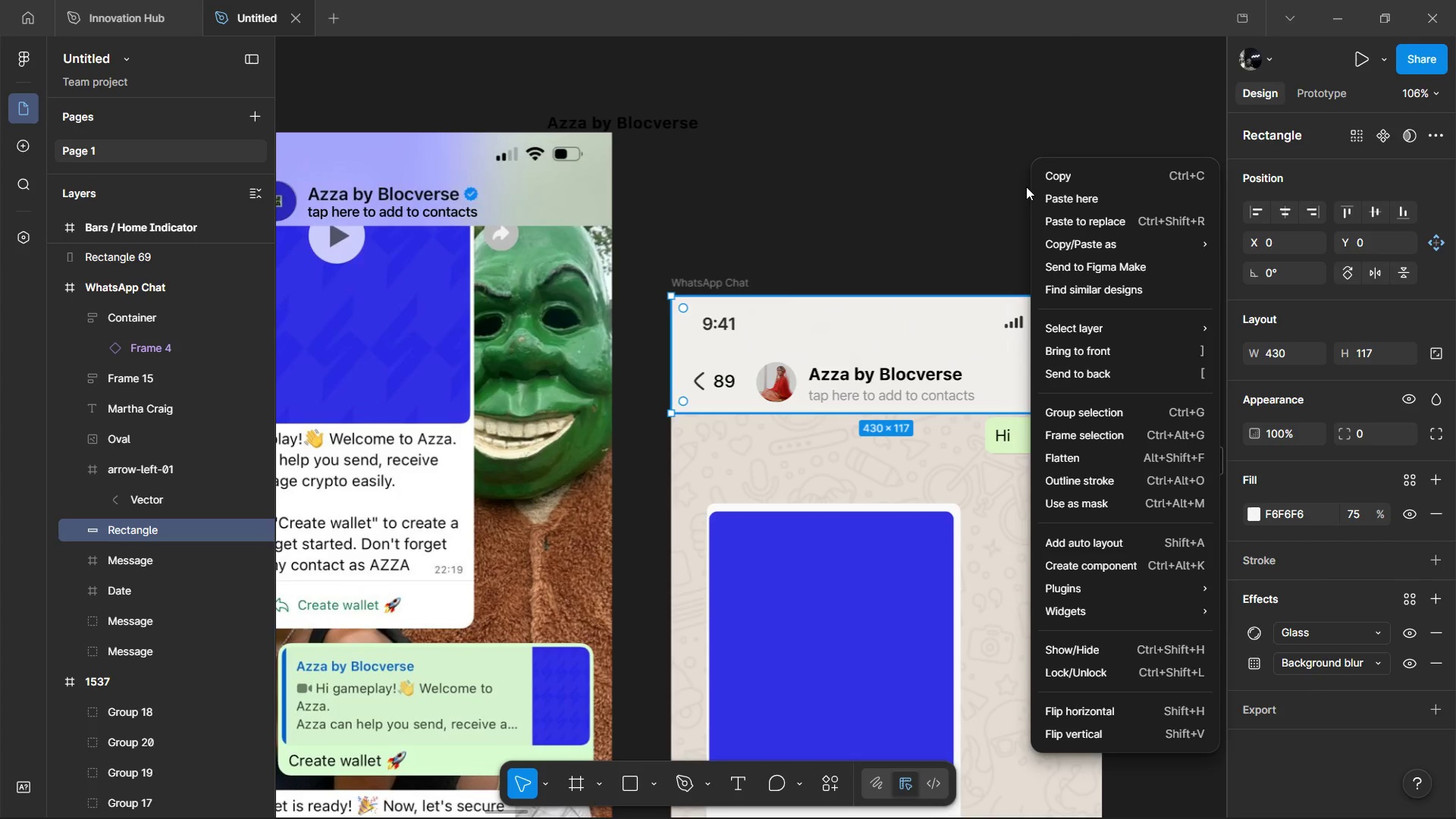 
wait(45.2)
 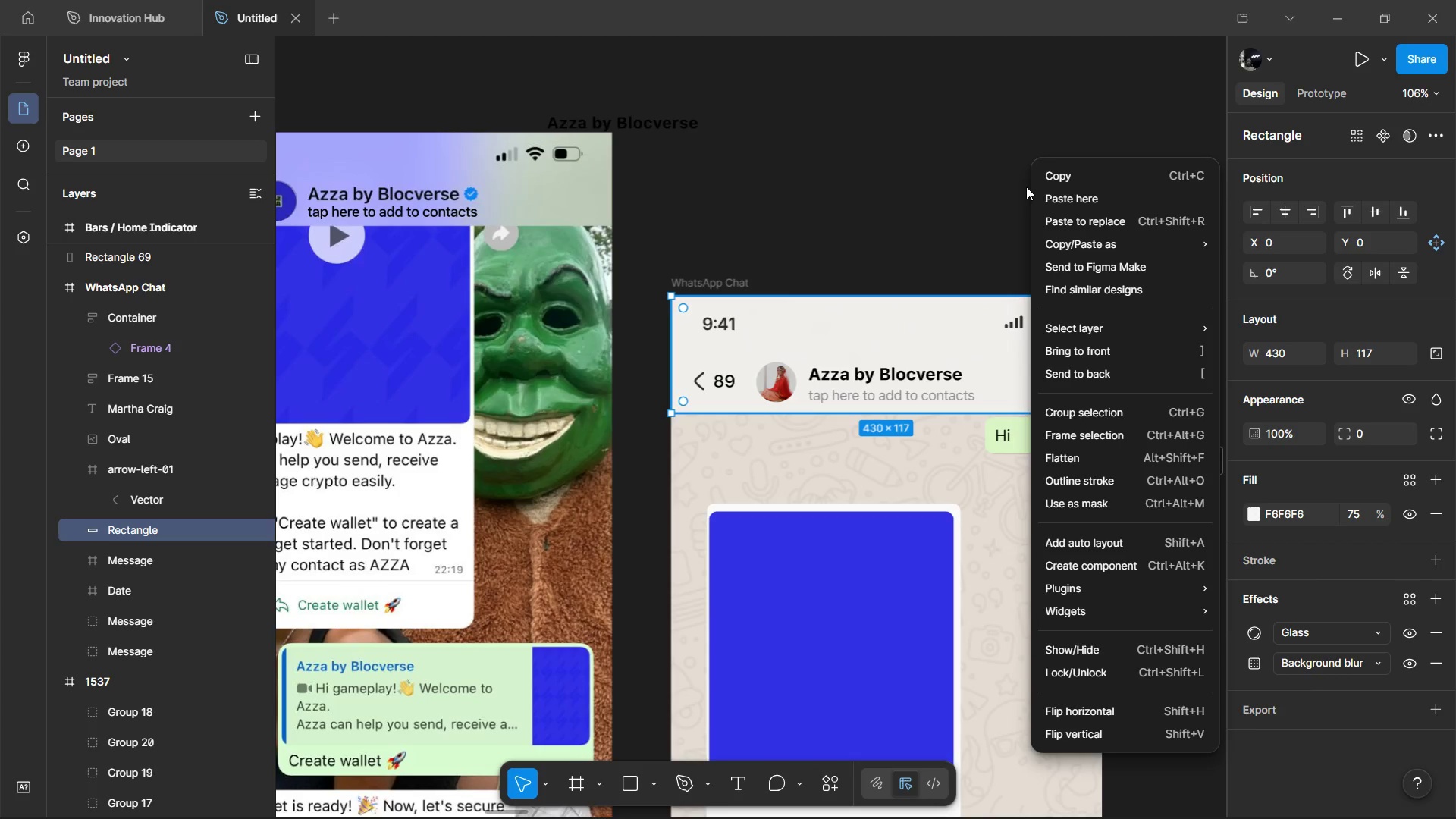 
key(Control+ControlLeft)
 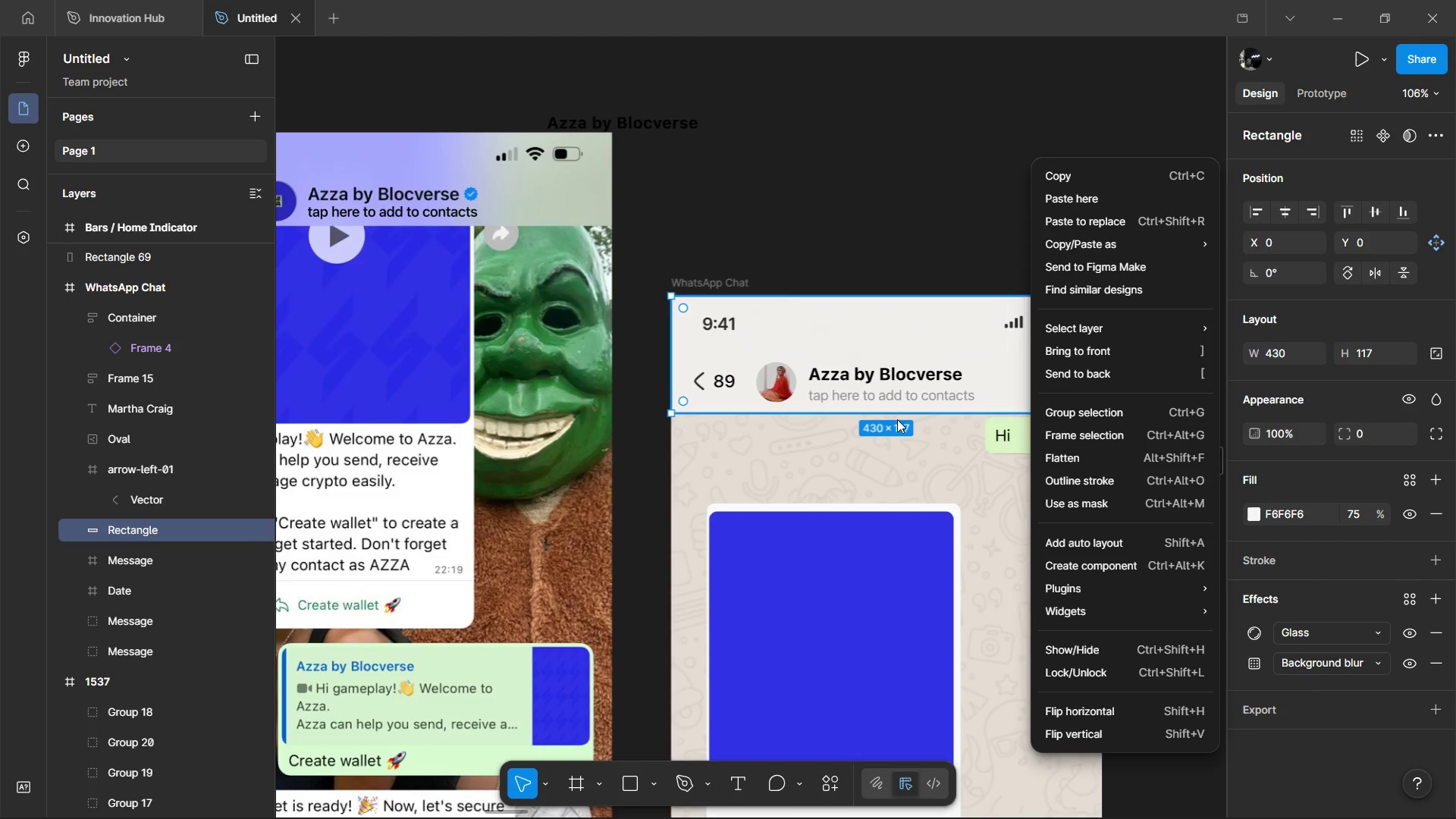 
left_click([893, 451])
 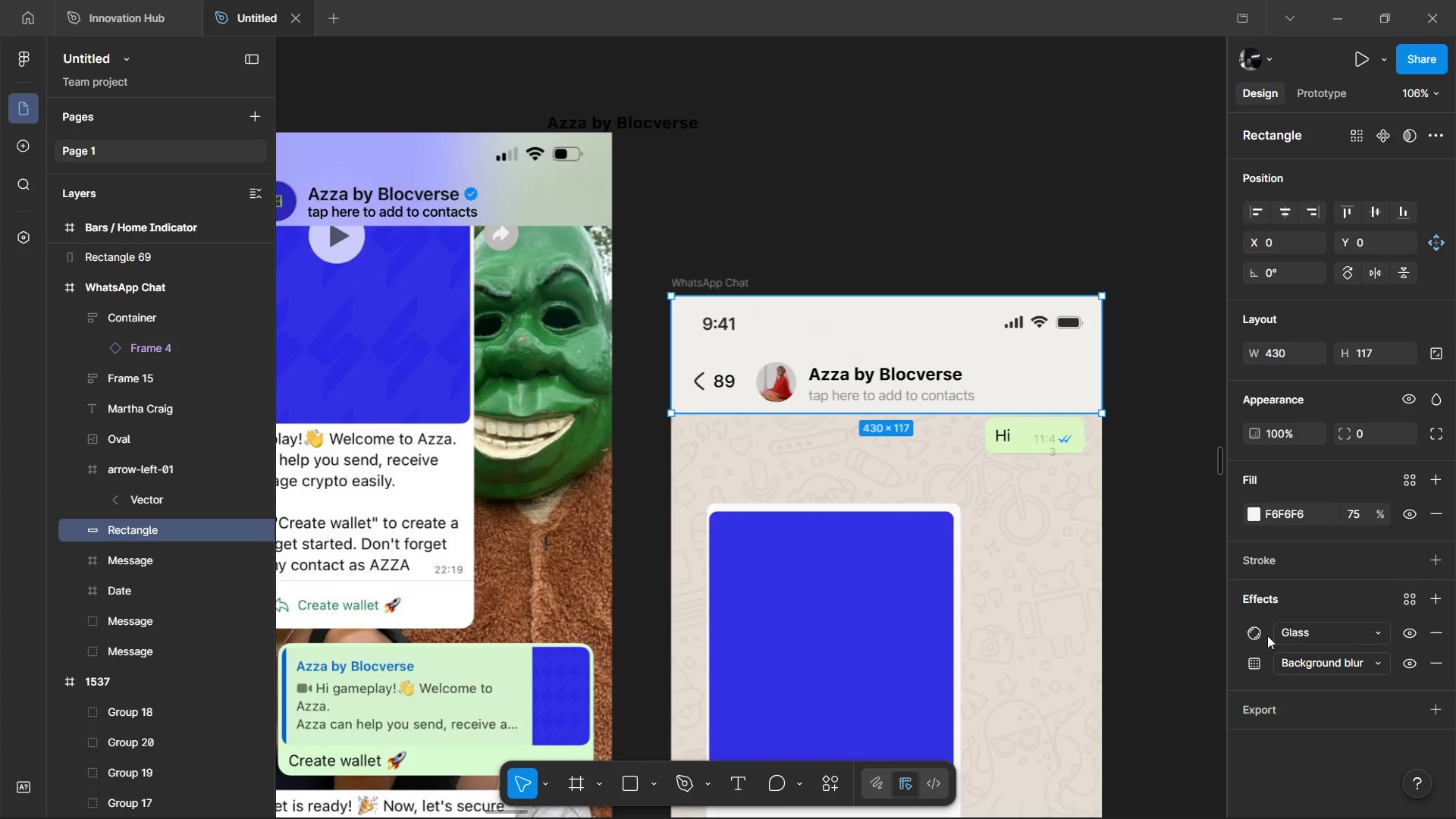 
left_click([1260, 636])
 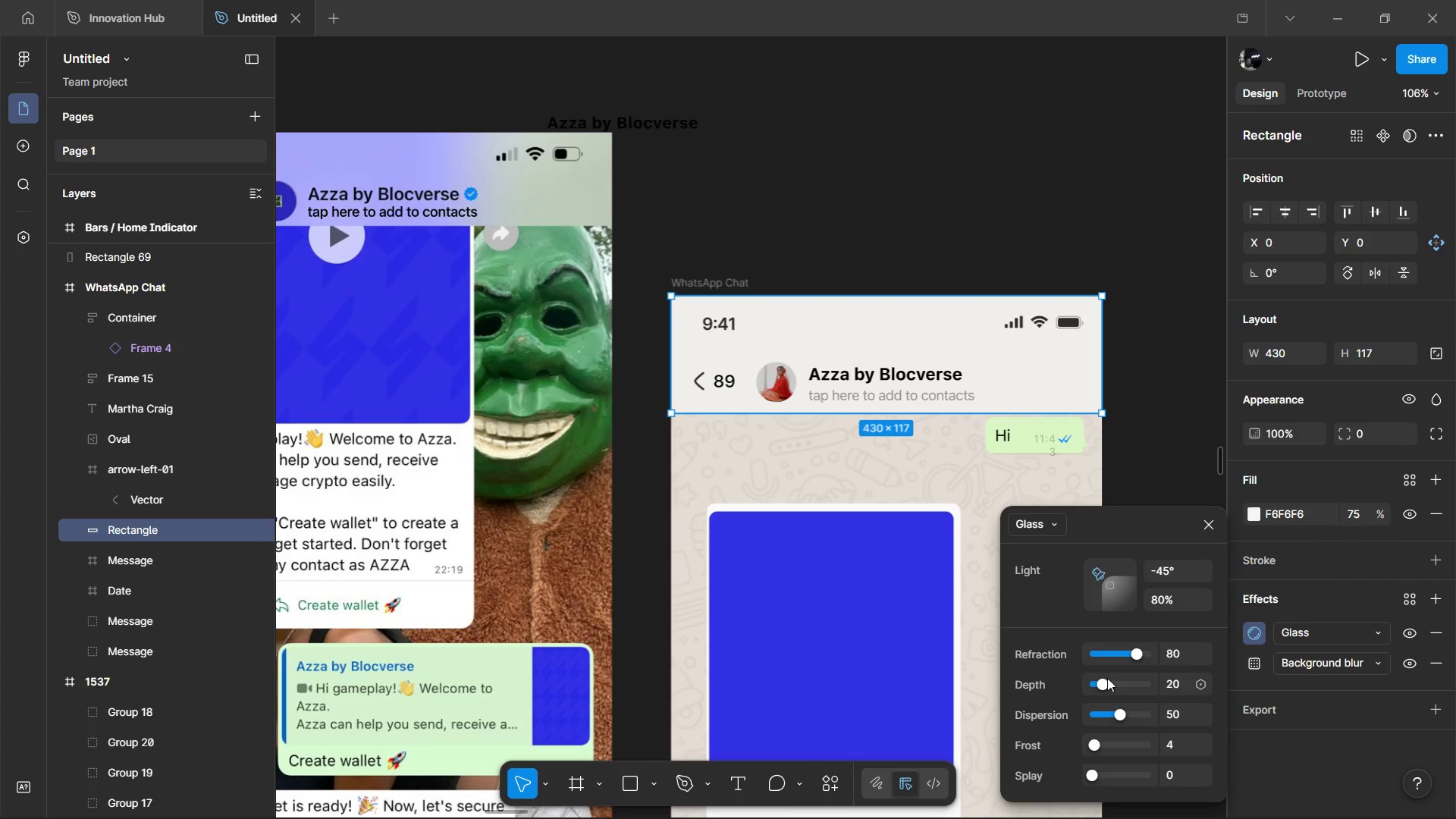 
left_click_drag(start_coordinate=[1103, 682], to_coordinate=[1125, 682])
 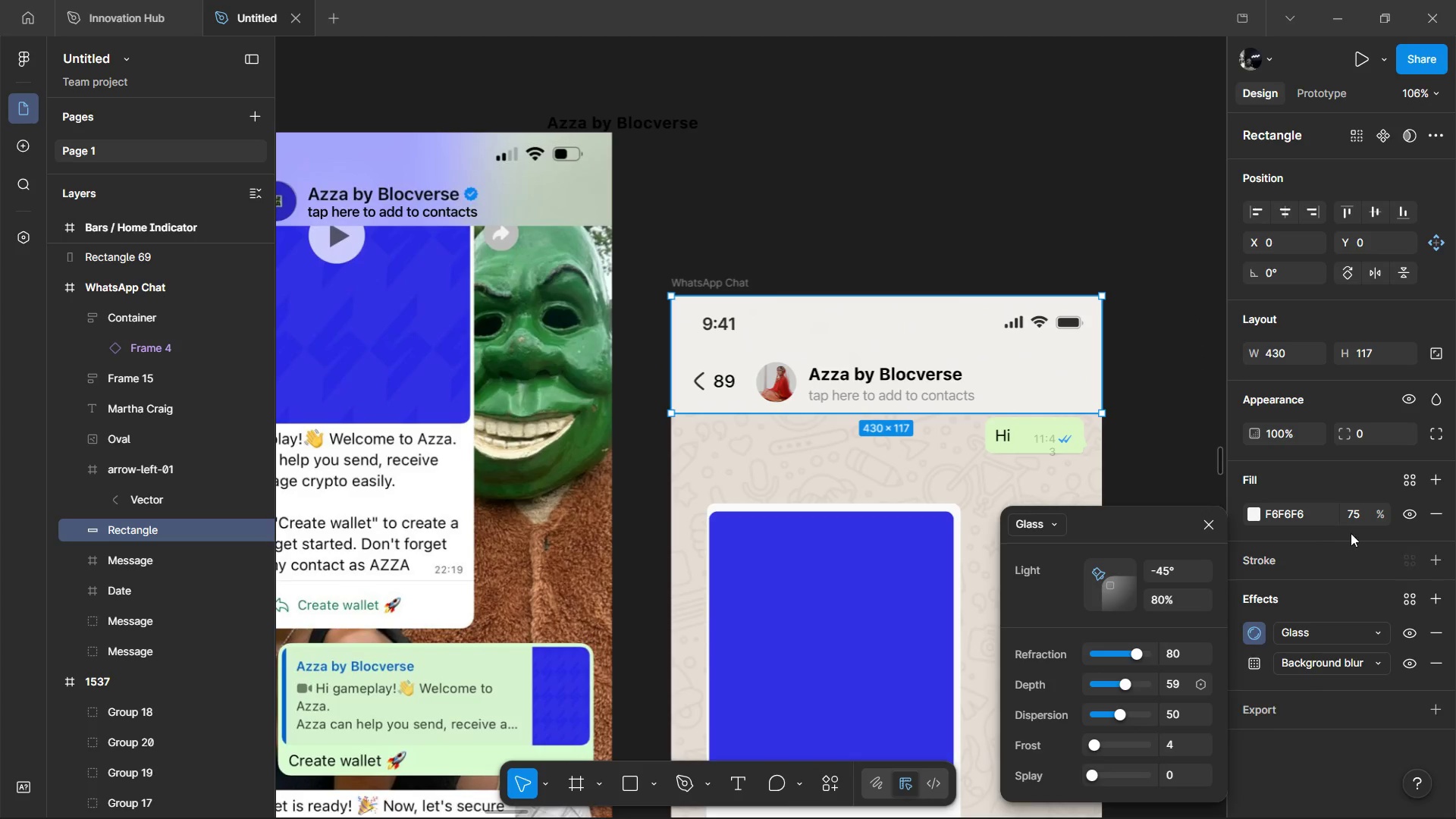 
left_click([1357, 518])
 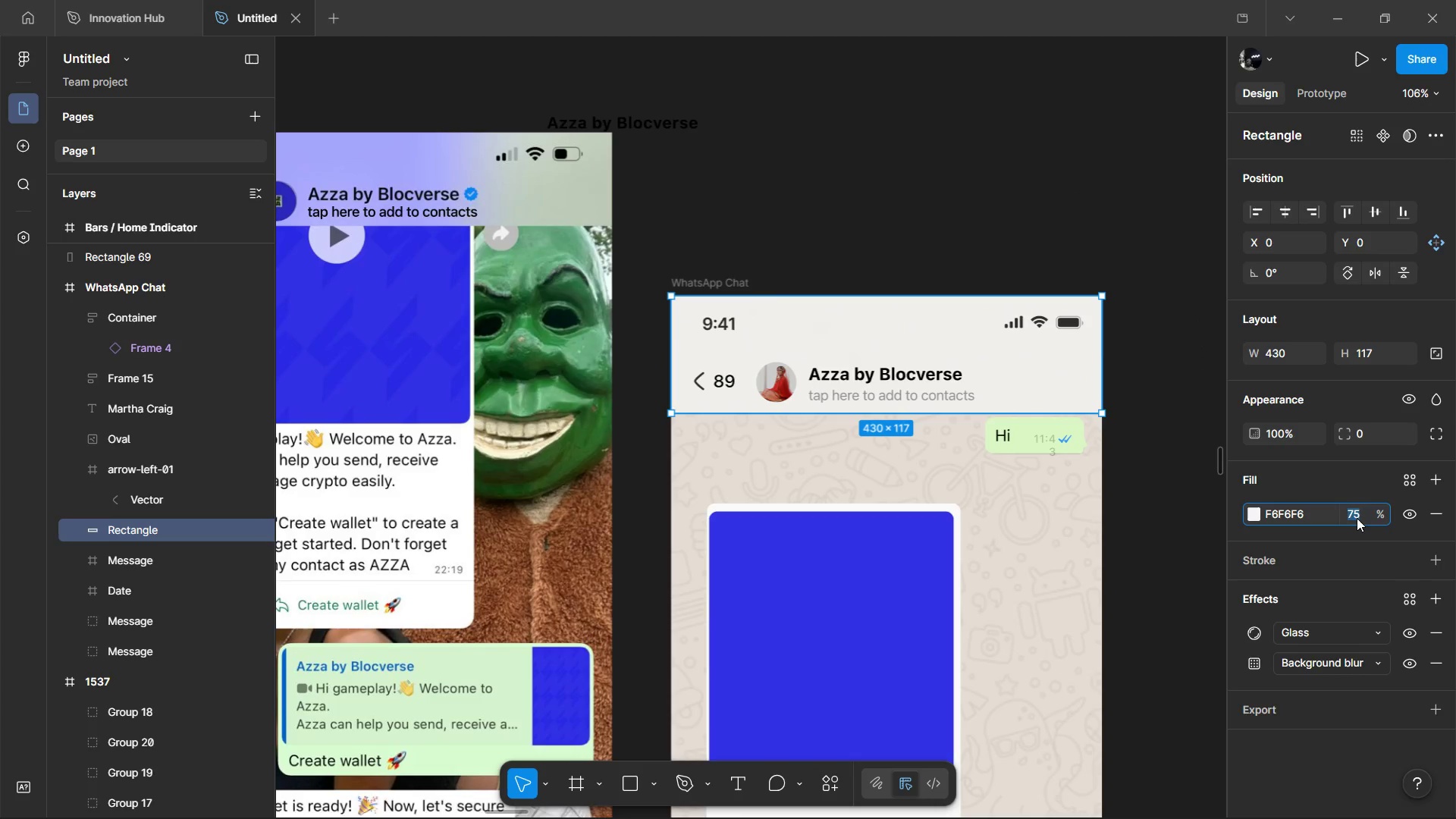 
type(40)
 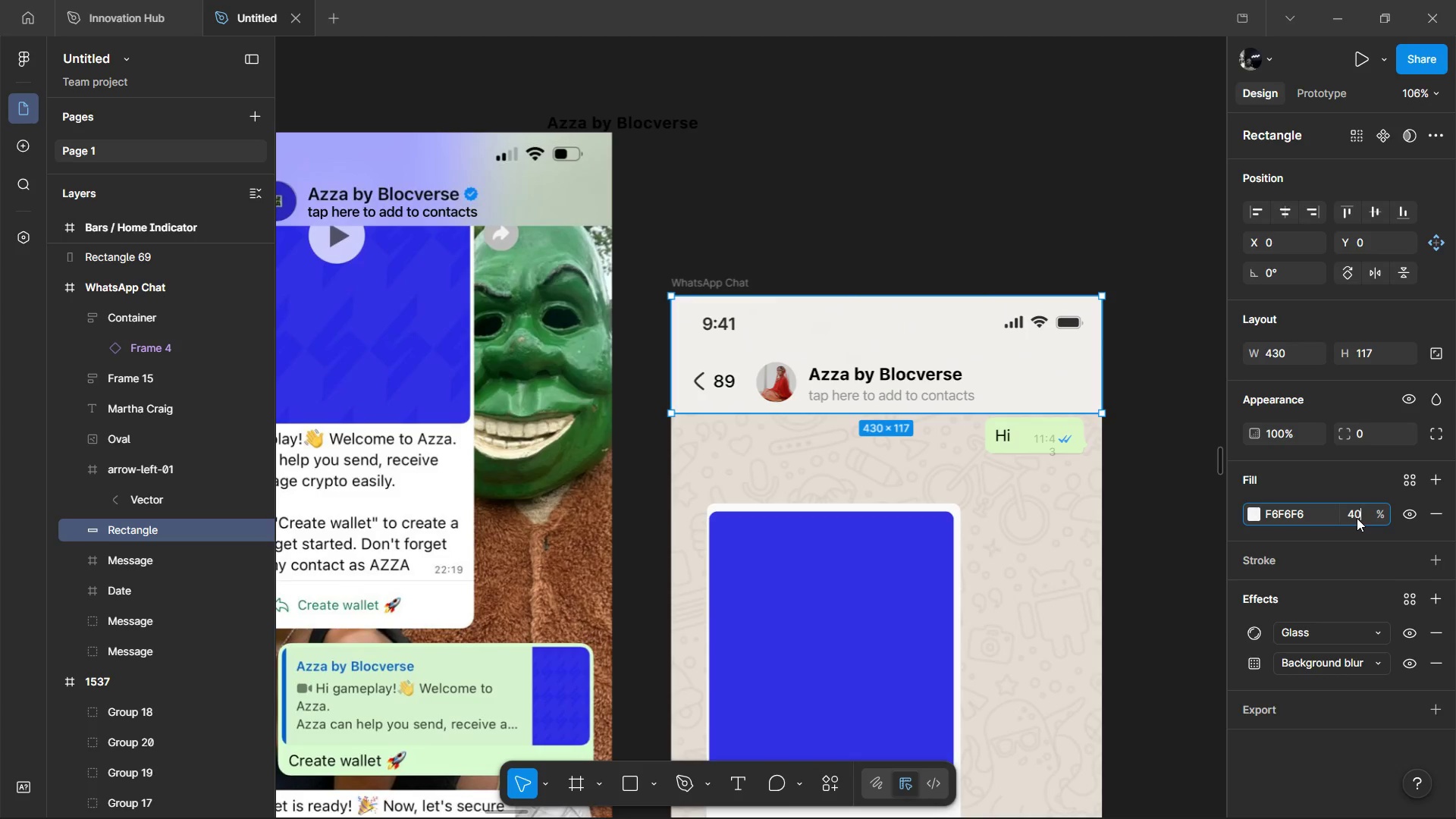 
key(Enter)
 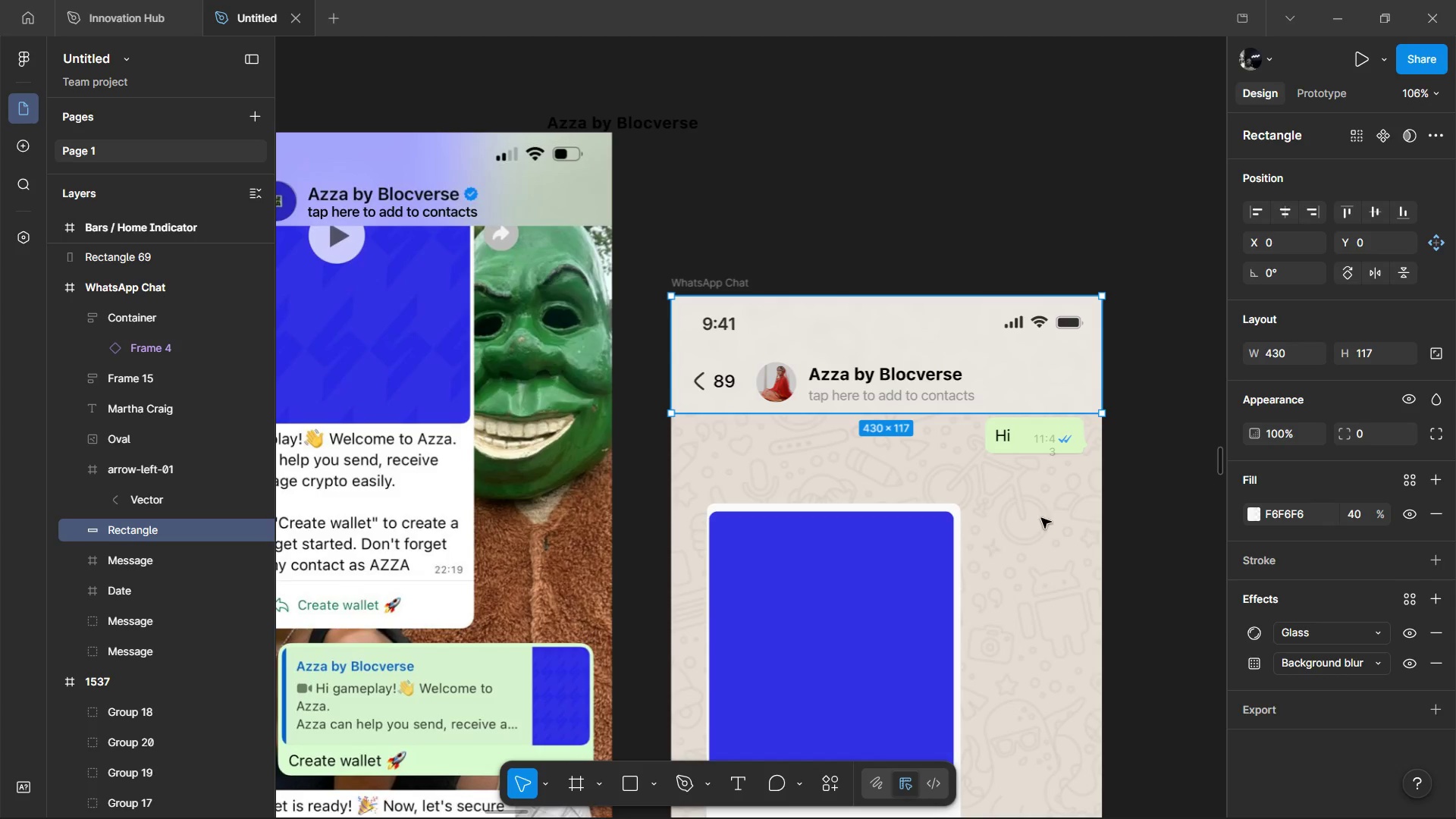 
left_click([1035, 522])
 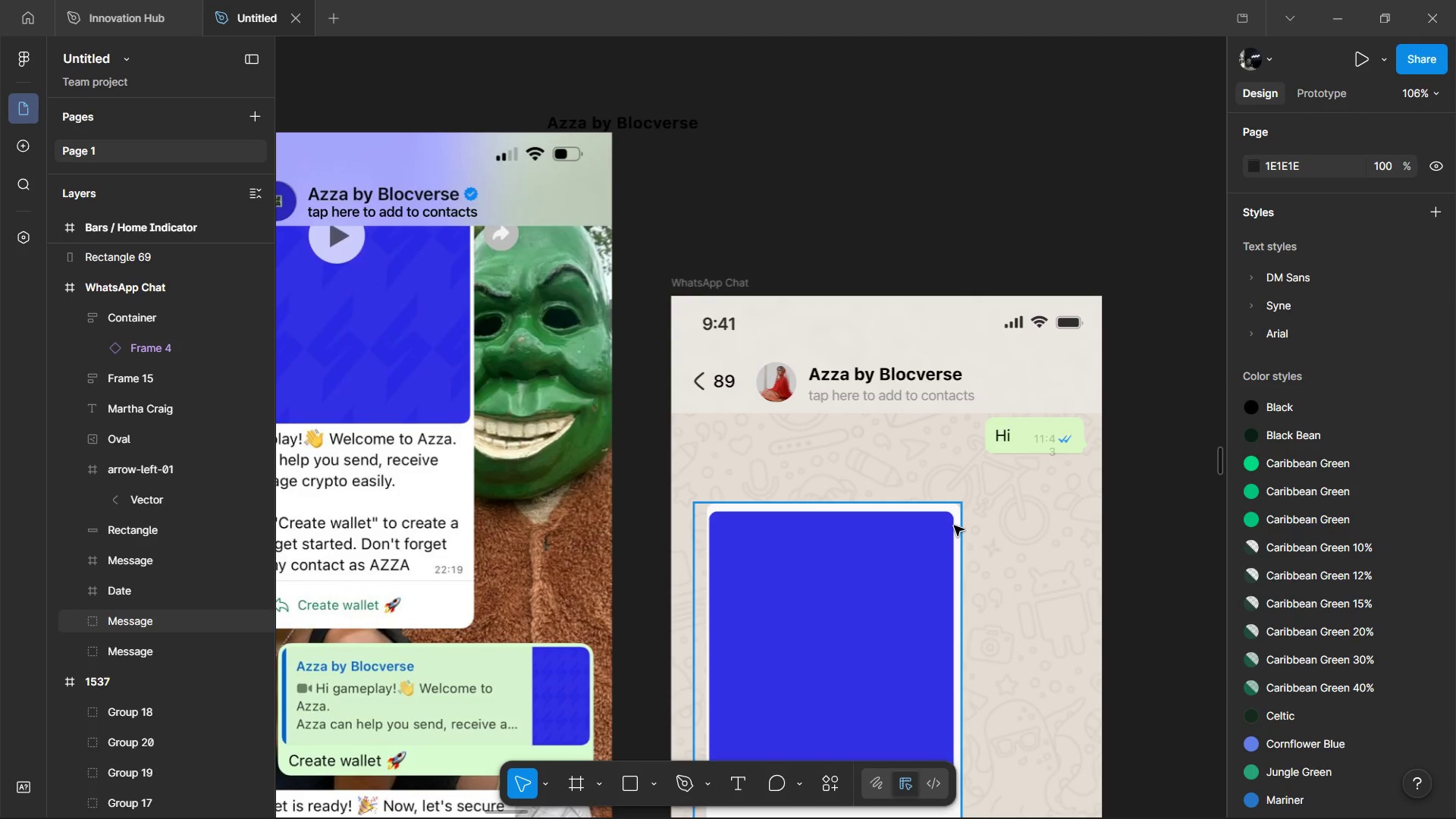 
left_click([954, 524])
 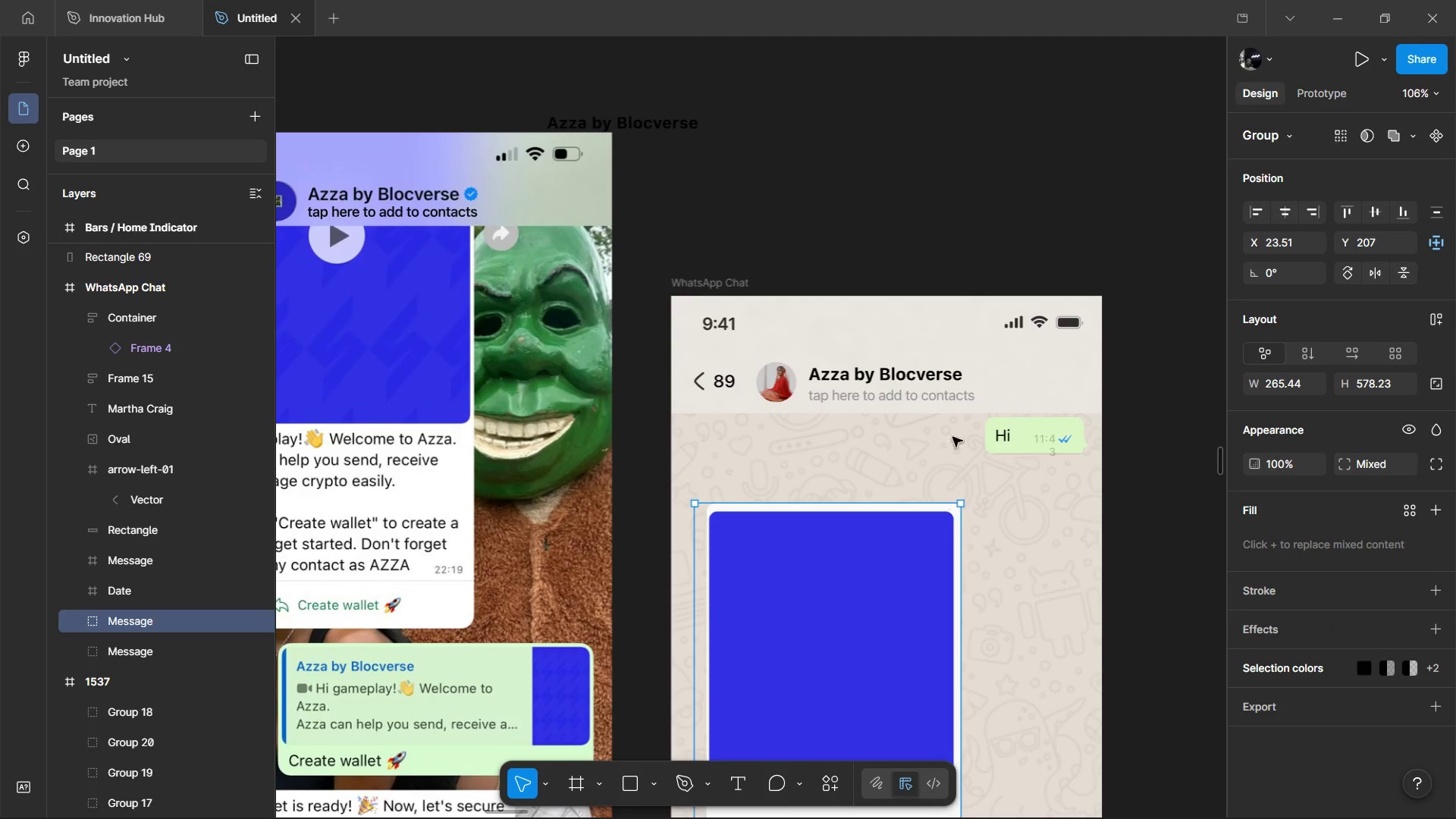 
hold_key(key=AltLeft, duration=2.19)
 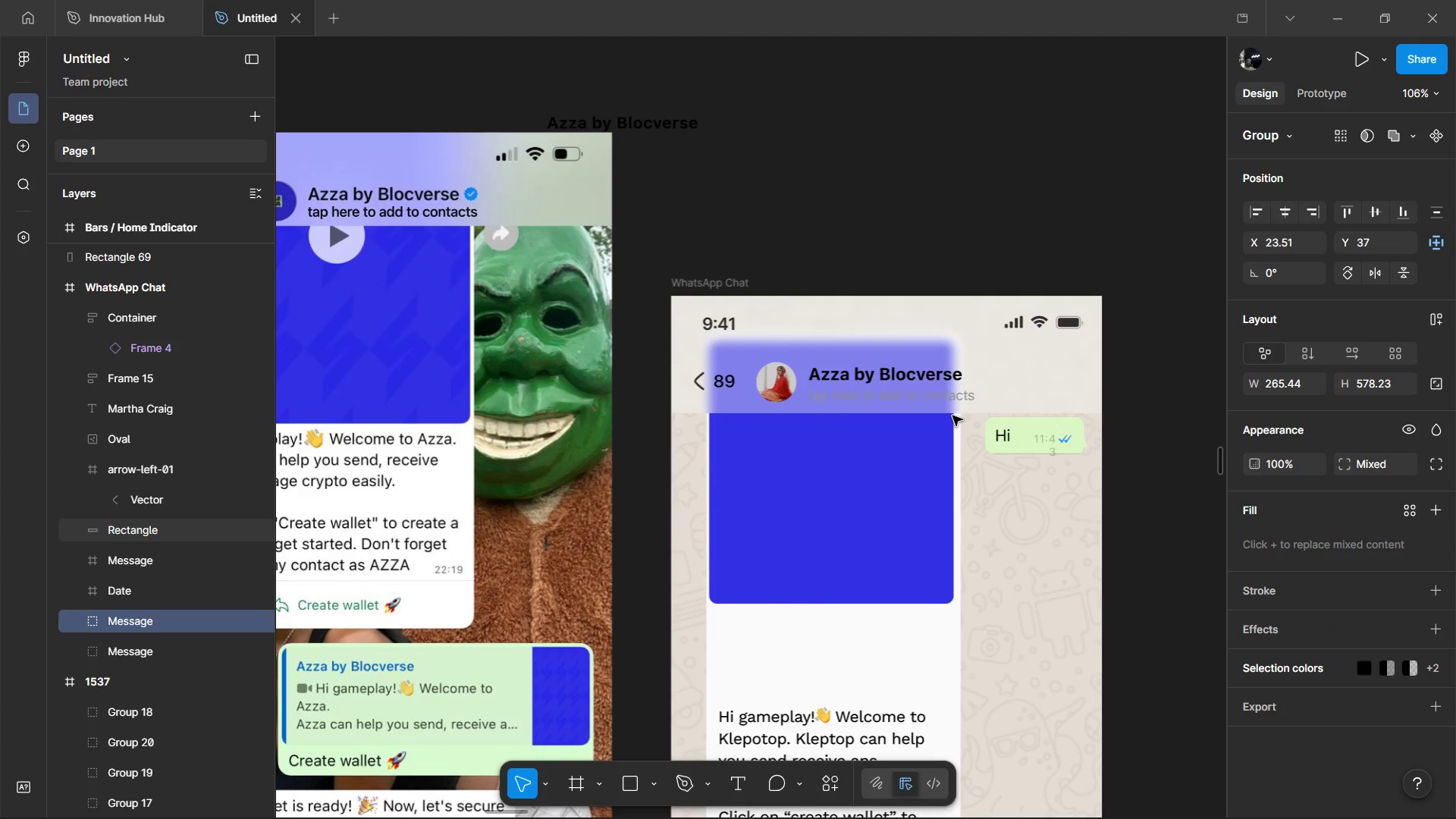 
hold_key(key=ShiftLeft, duration=2.11)
 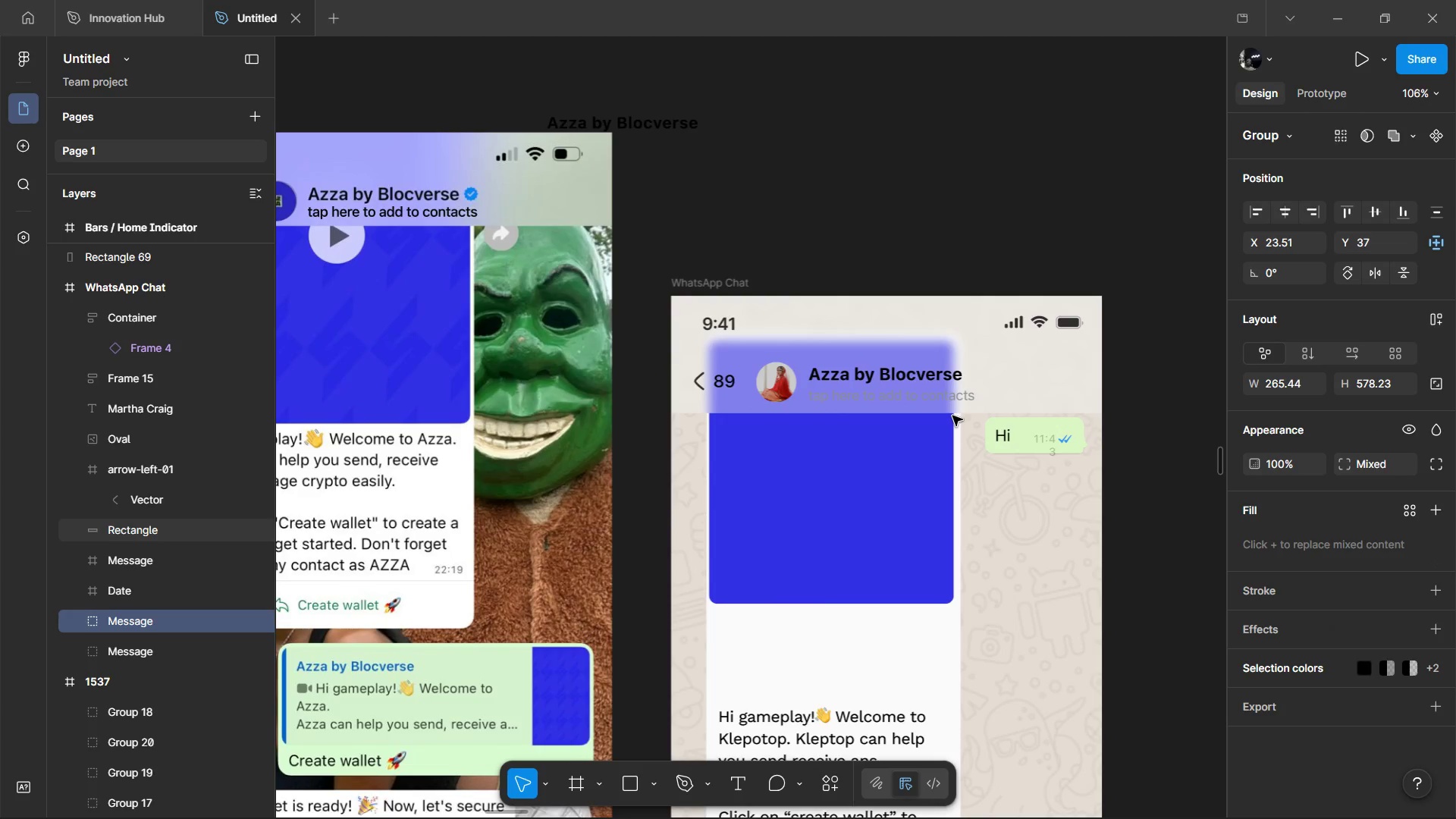 
hold_key(key=ArrowUp, duration=0.97)
 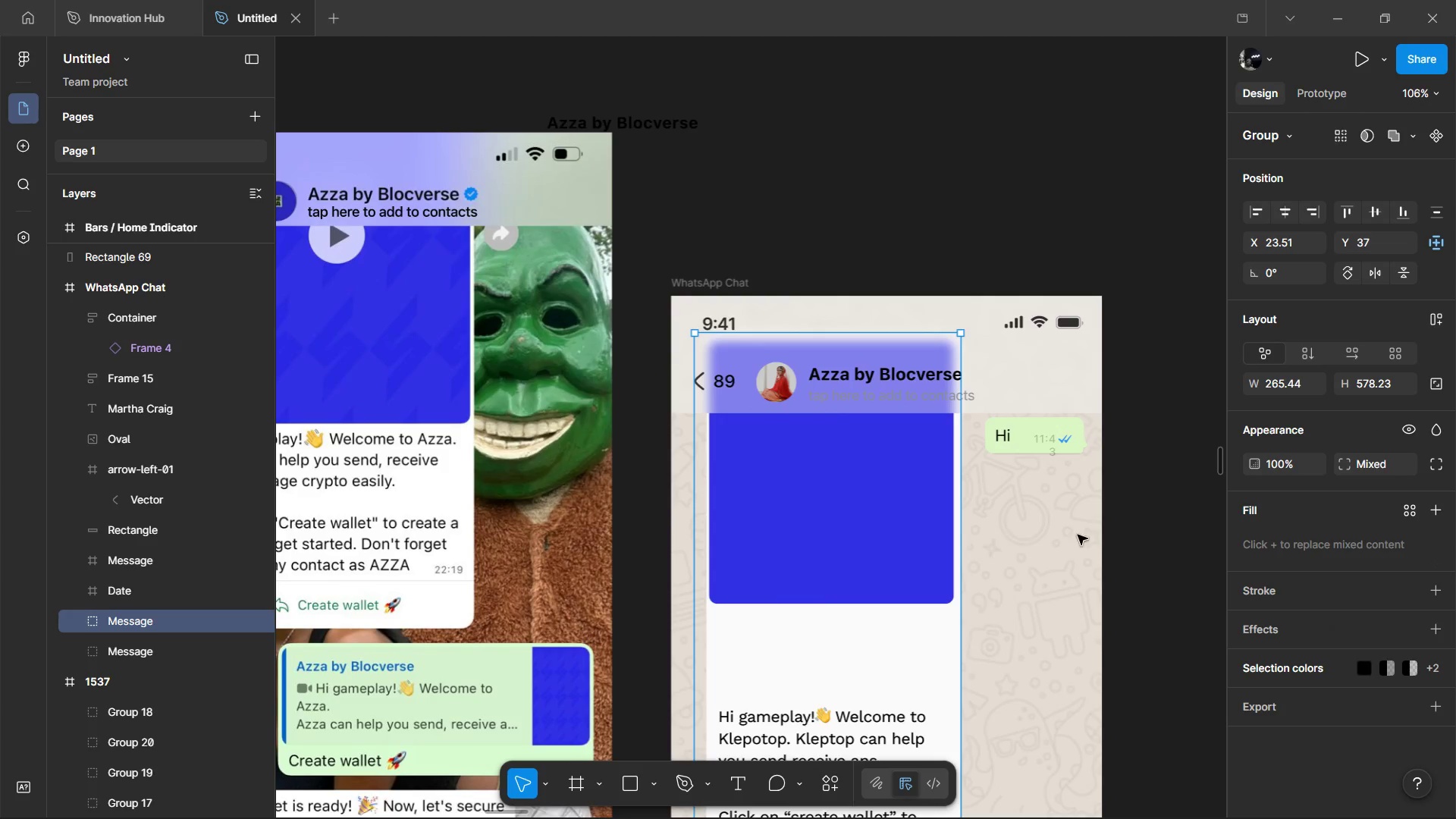 
left_click([1044, 354])
 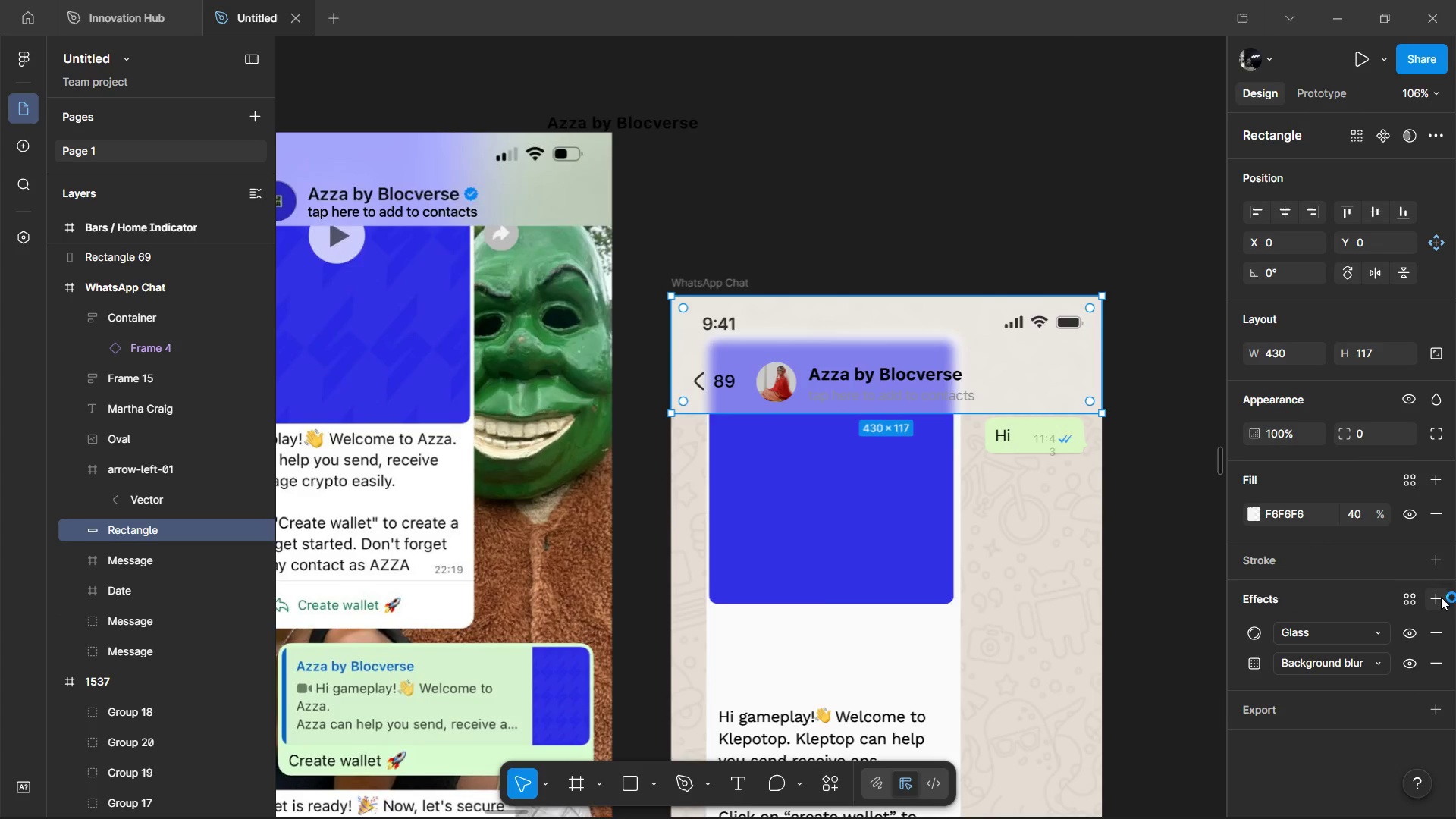 
left_click([1434, 601])
 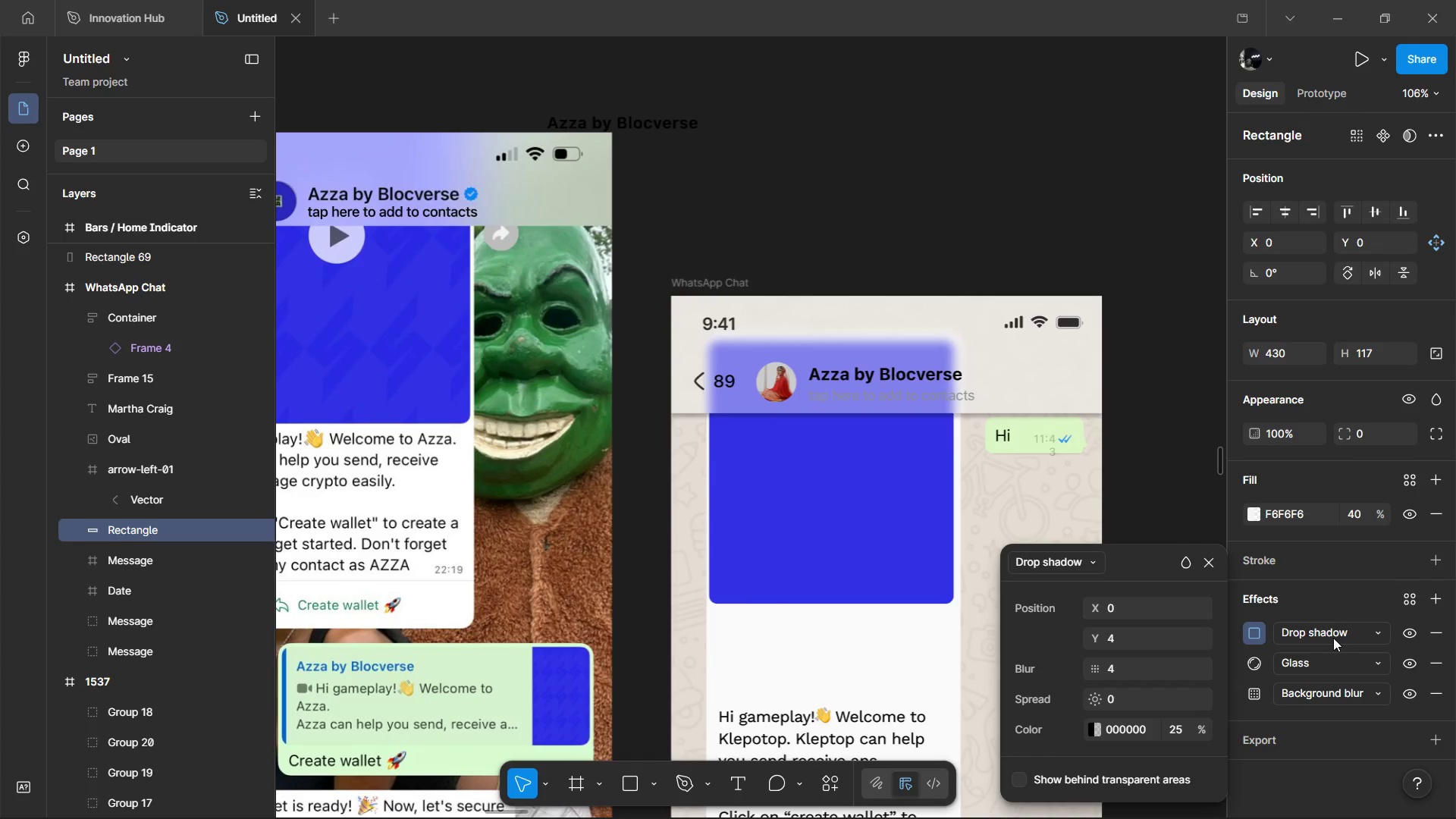 
left_click([1333, 638])
 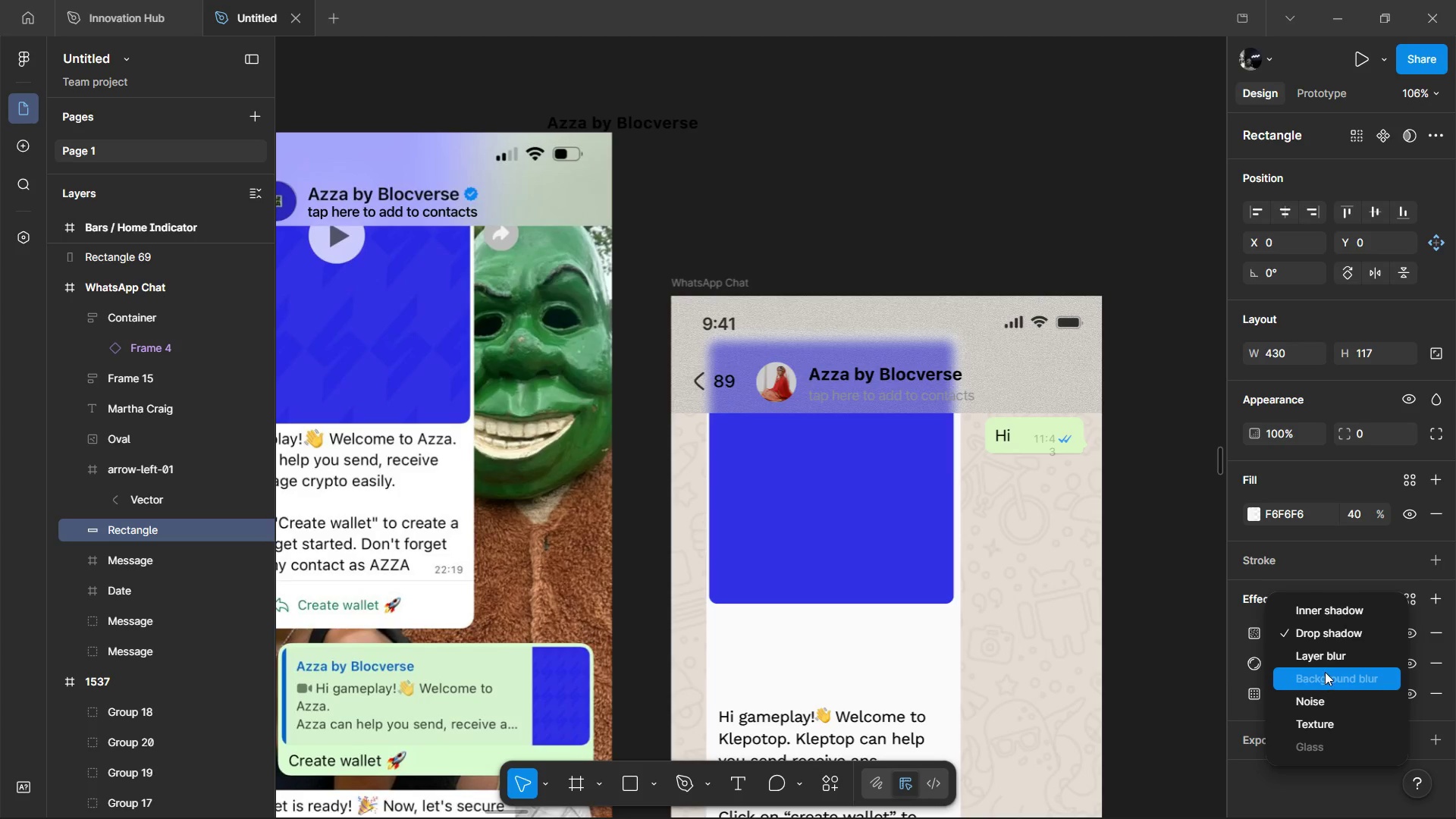 
wait(5.58)
 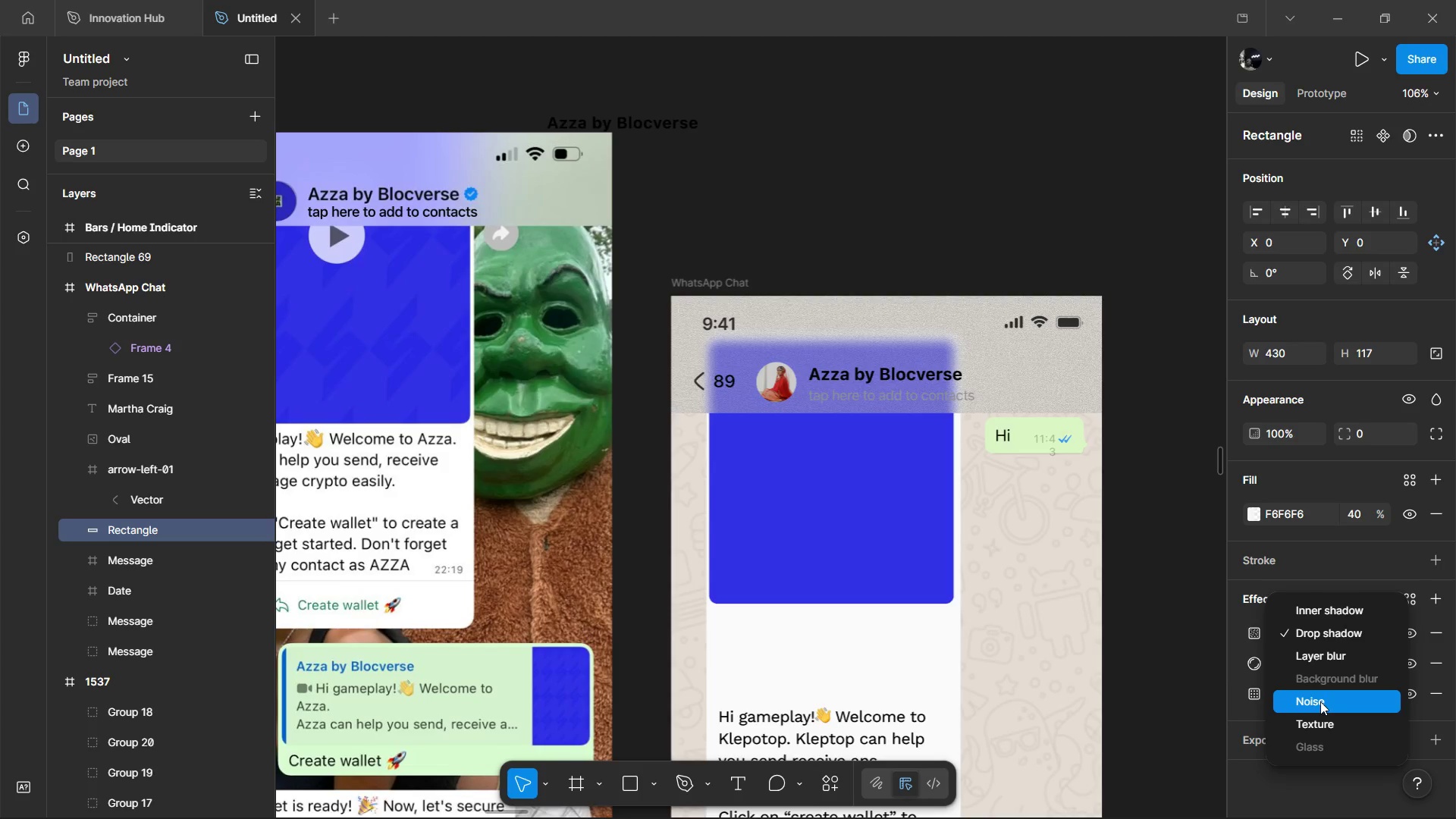 
left_click([1354, 574])
 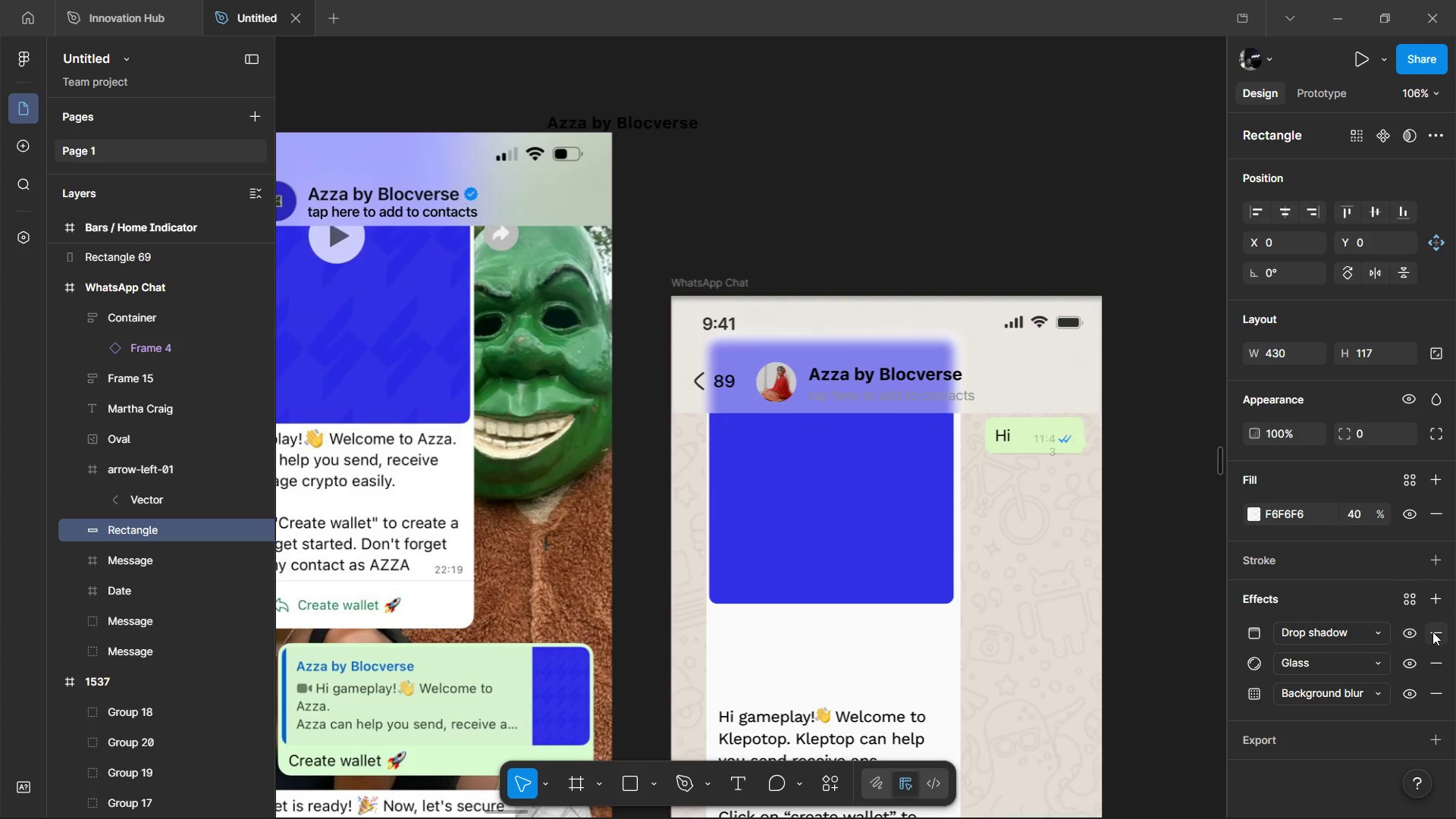 
left_click([1432, 632])
 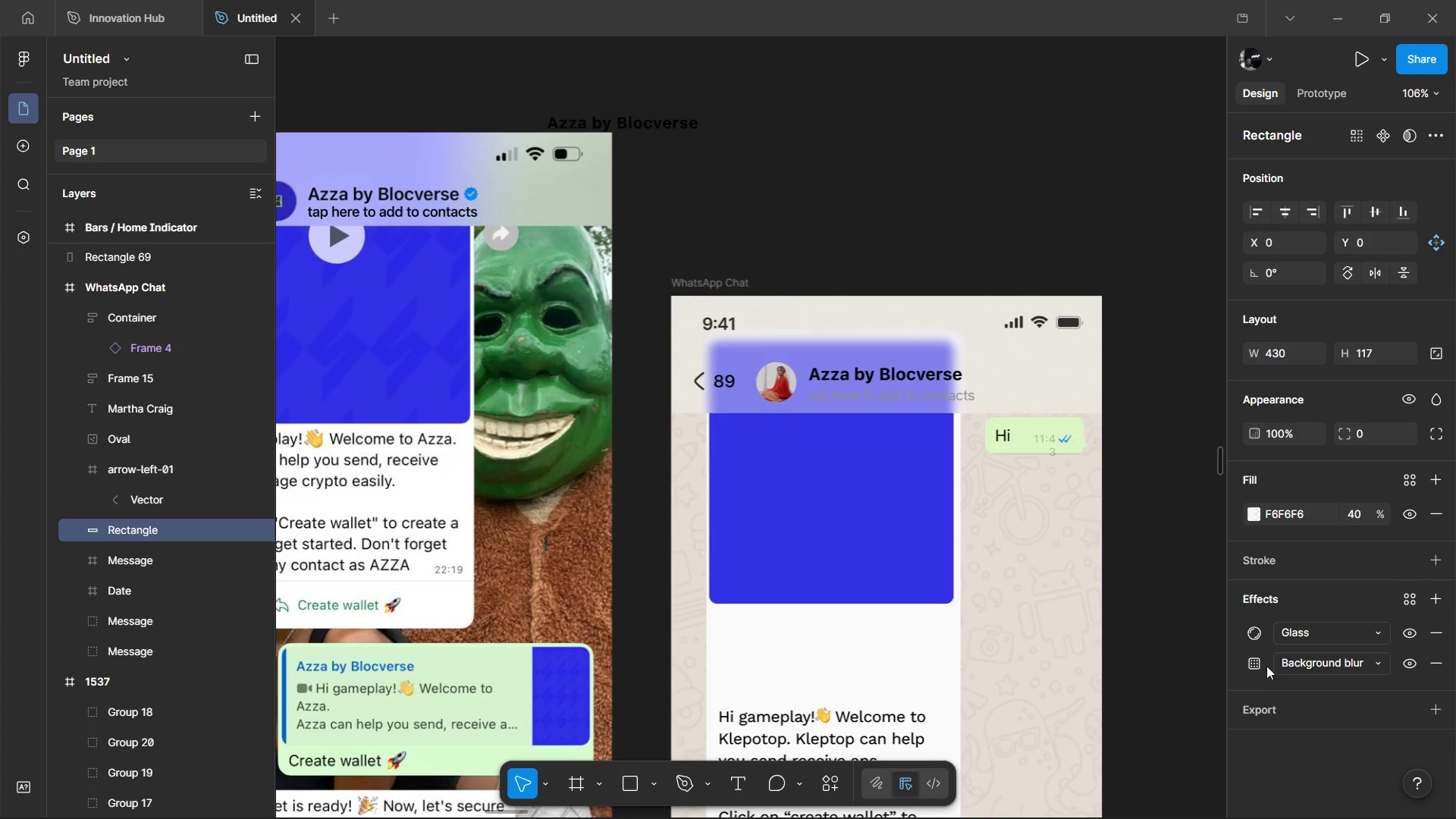 
left_click([1246, 666])
 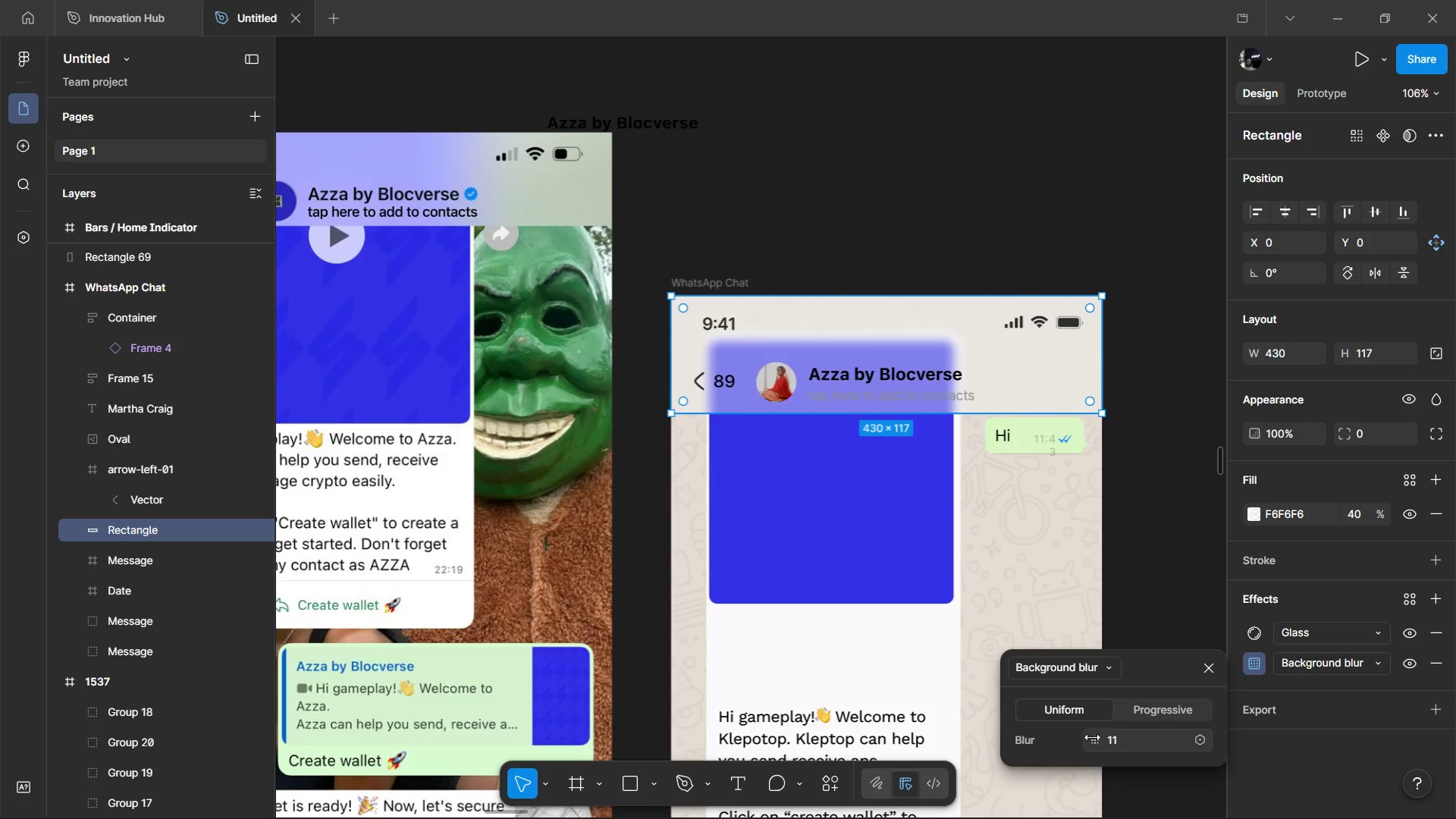 
left_click_drag(start_coordinate=[1097, 737], to_coordinate=[541, 428])
 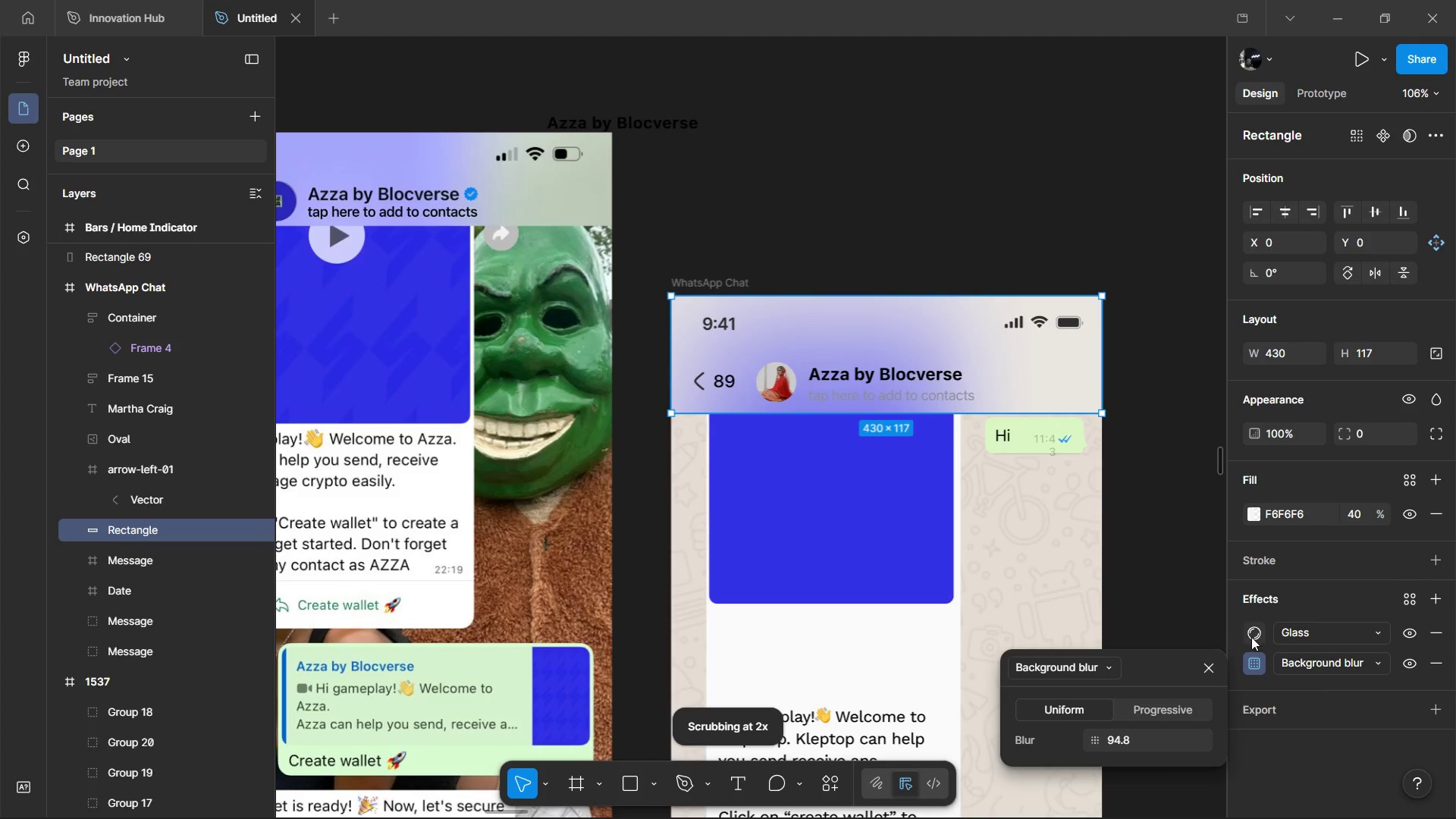 
left_click([1251, 637])
 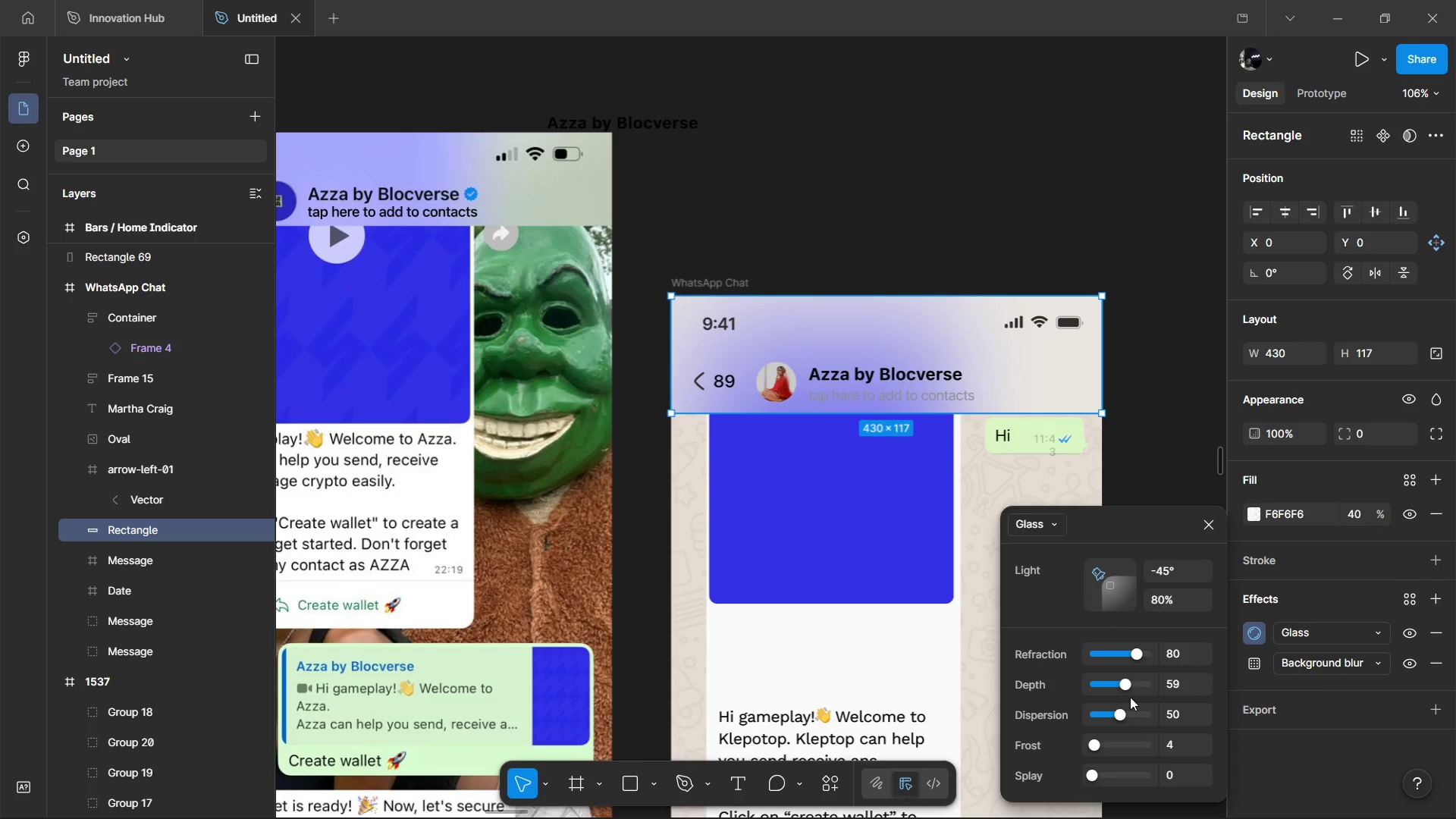 
left_click_drag(start_coordinate=[1136, 682], to_coordinate=[1185, 683])
 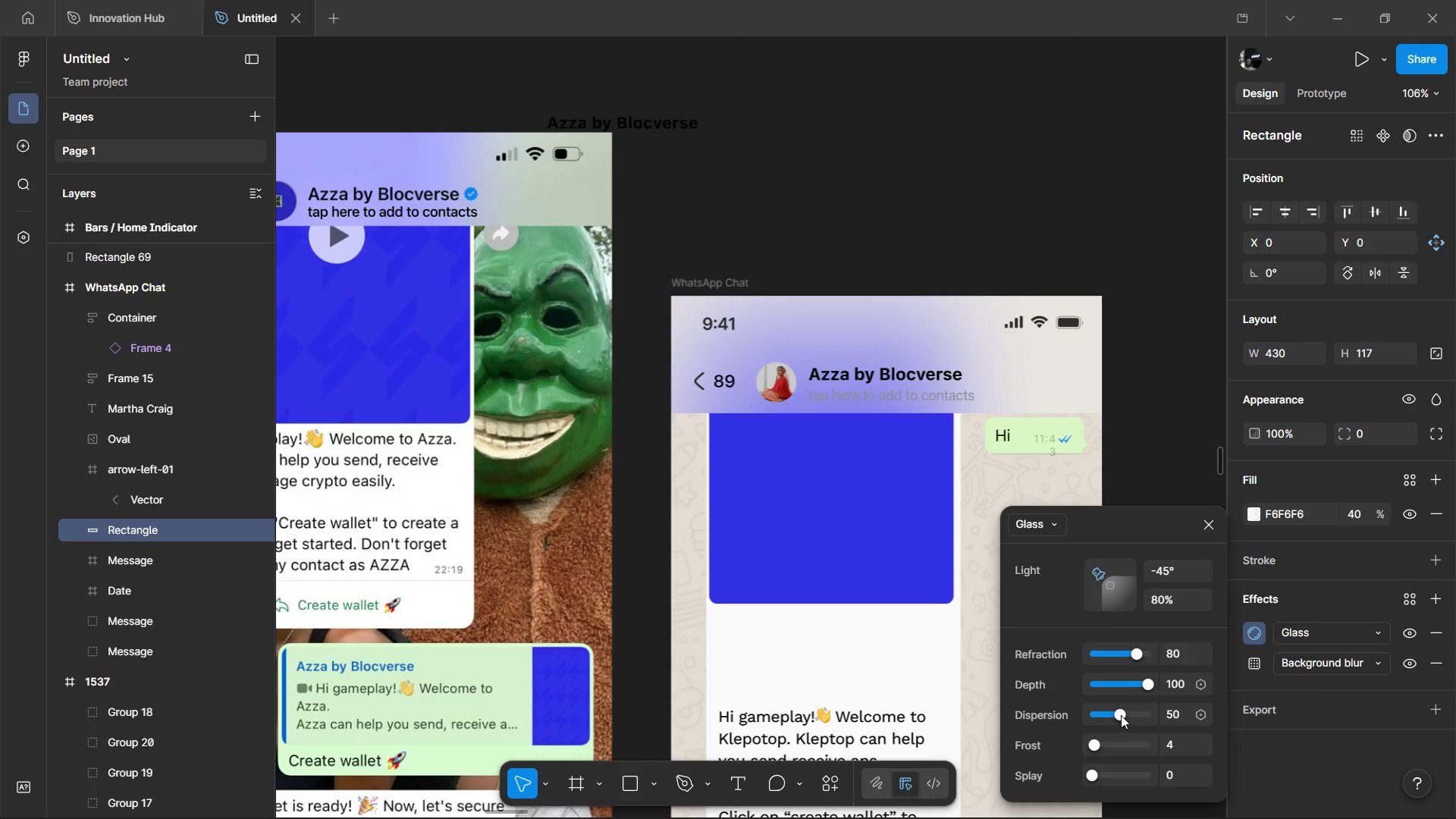 
left_click_drag(start_coordinate=[1121, 716], to_coordinate=[1192, 715])
 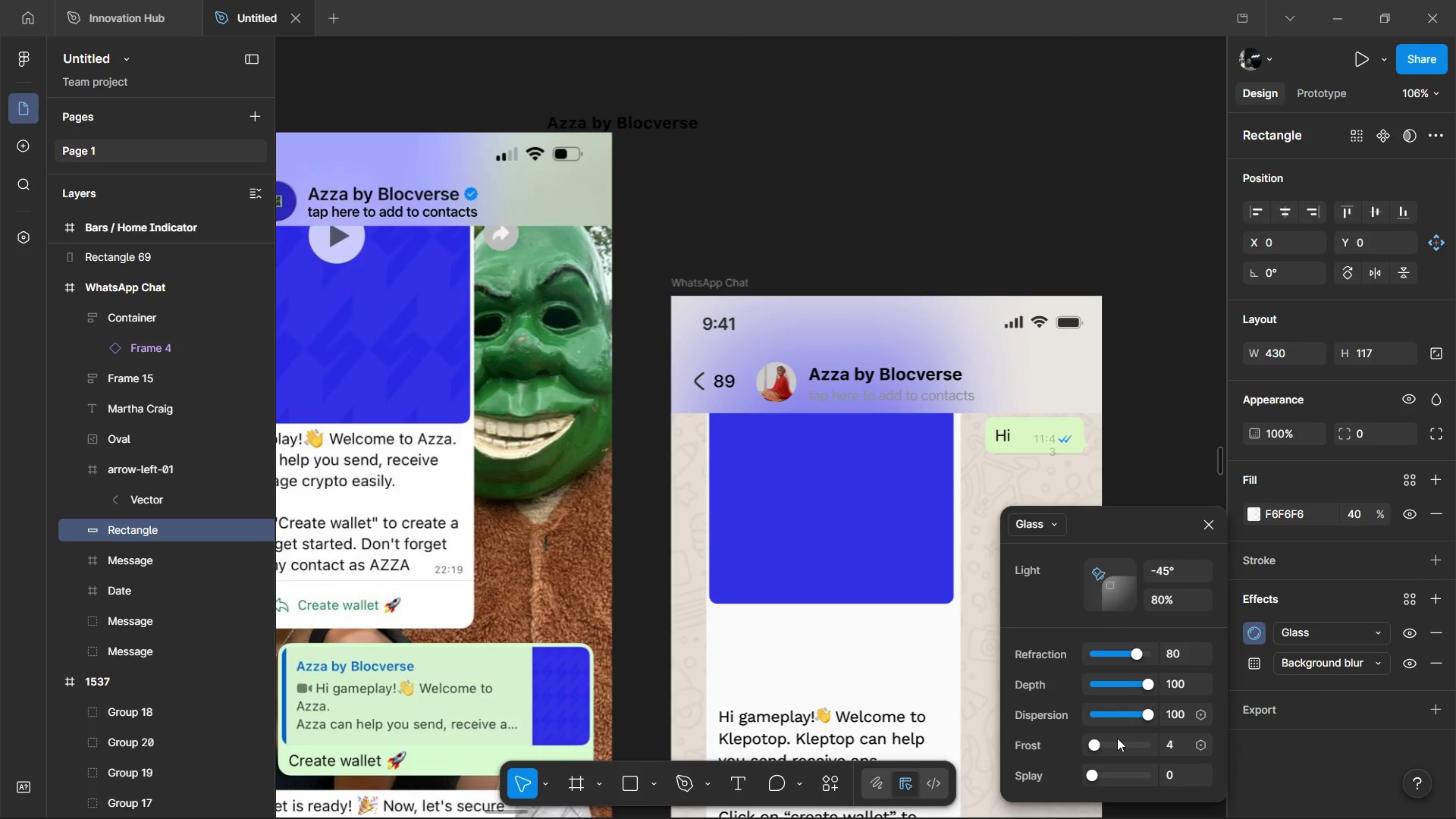 
left_click_drag(start_coordinate=[1117, 738], to_coordinate=[1177, 748])
 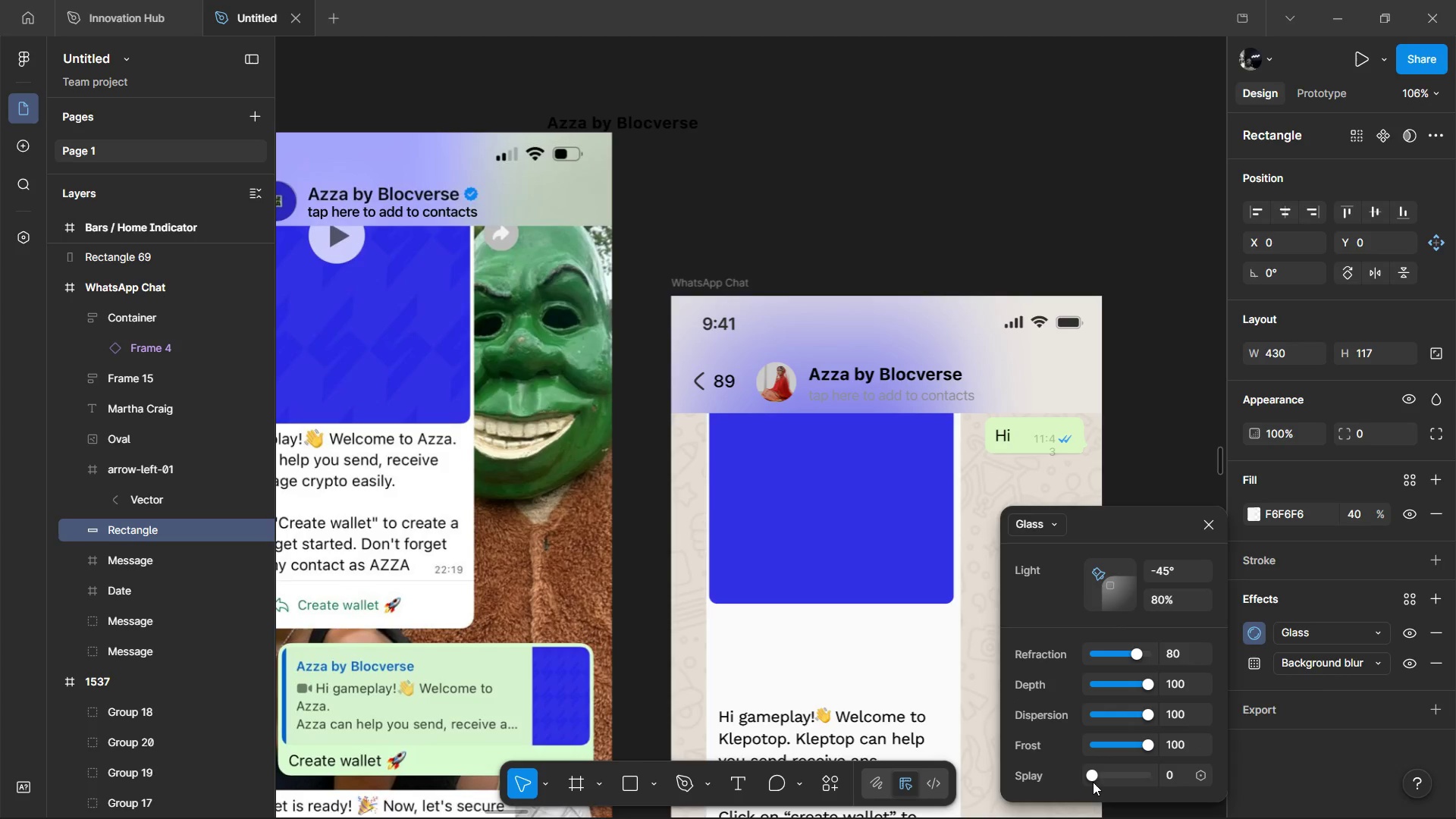 
left_click_drag(start_coordinate=[1093, 782], to_coordinate=[1197, 770])
 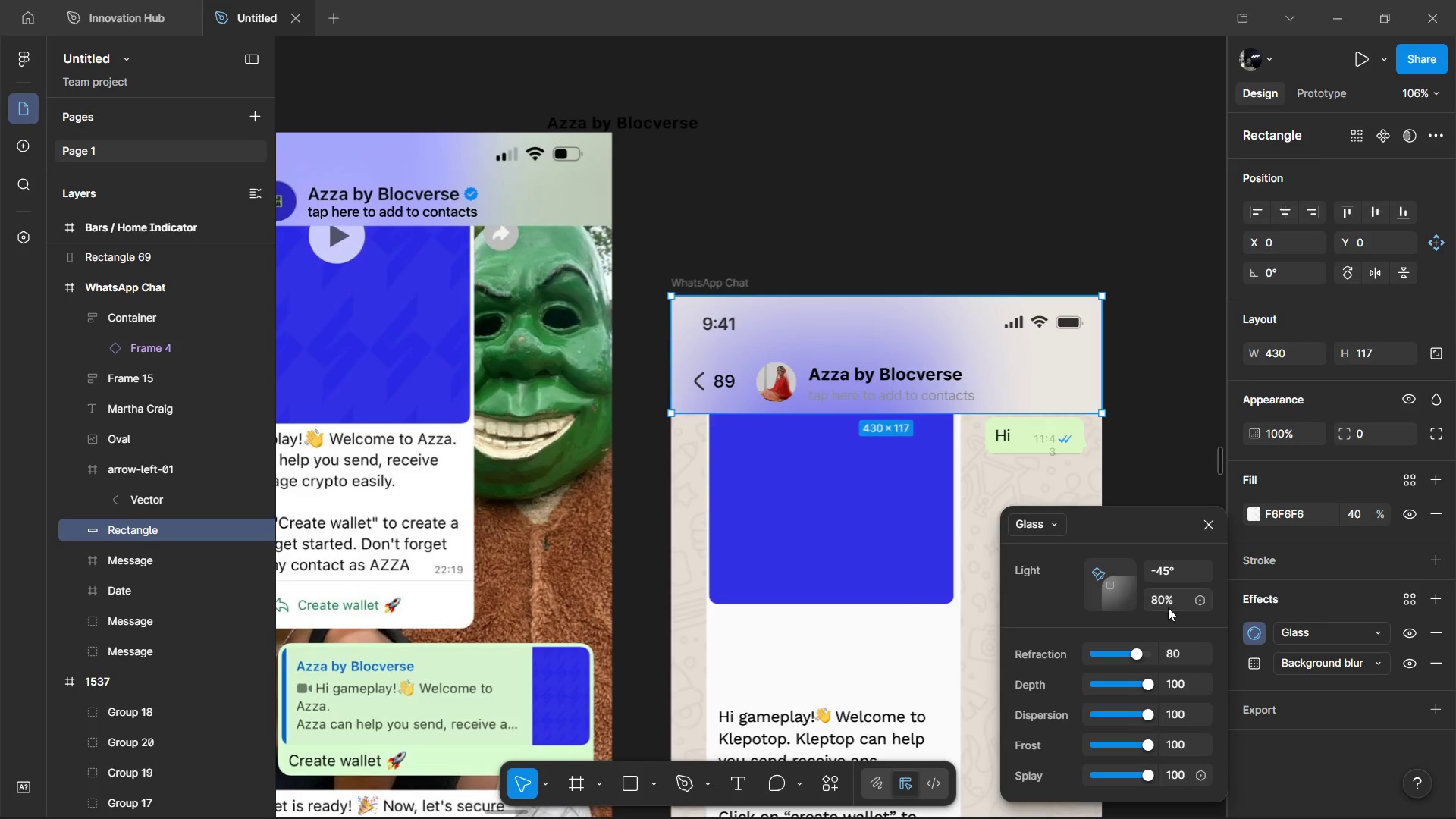 
left_click_drag(start_coordinate=[1098, 577], to_coordinate=[1069, 565])
 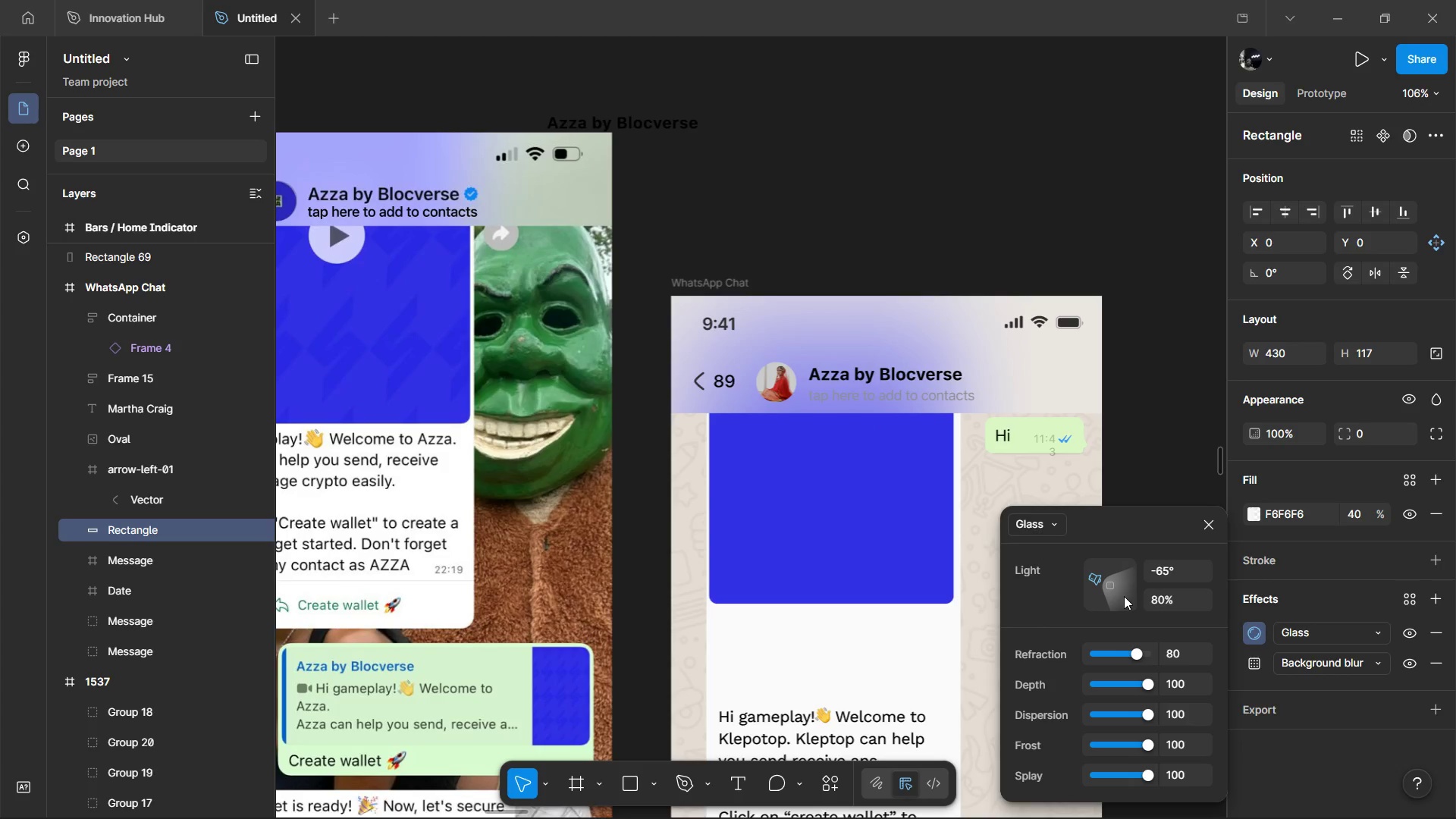 
left_click_drag(start_coordinate=[1124, 596], to_coordinate=[1097, 588])
 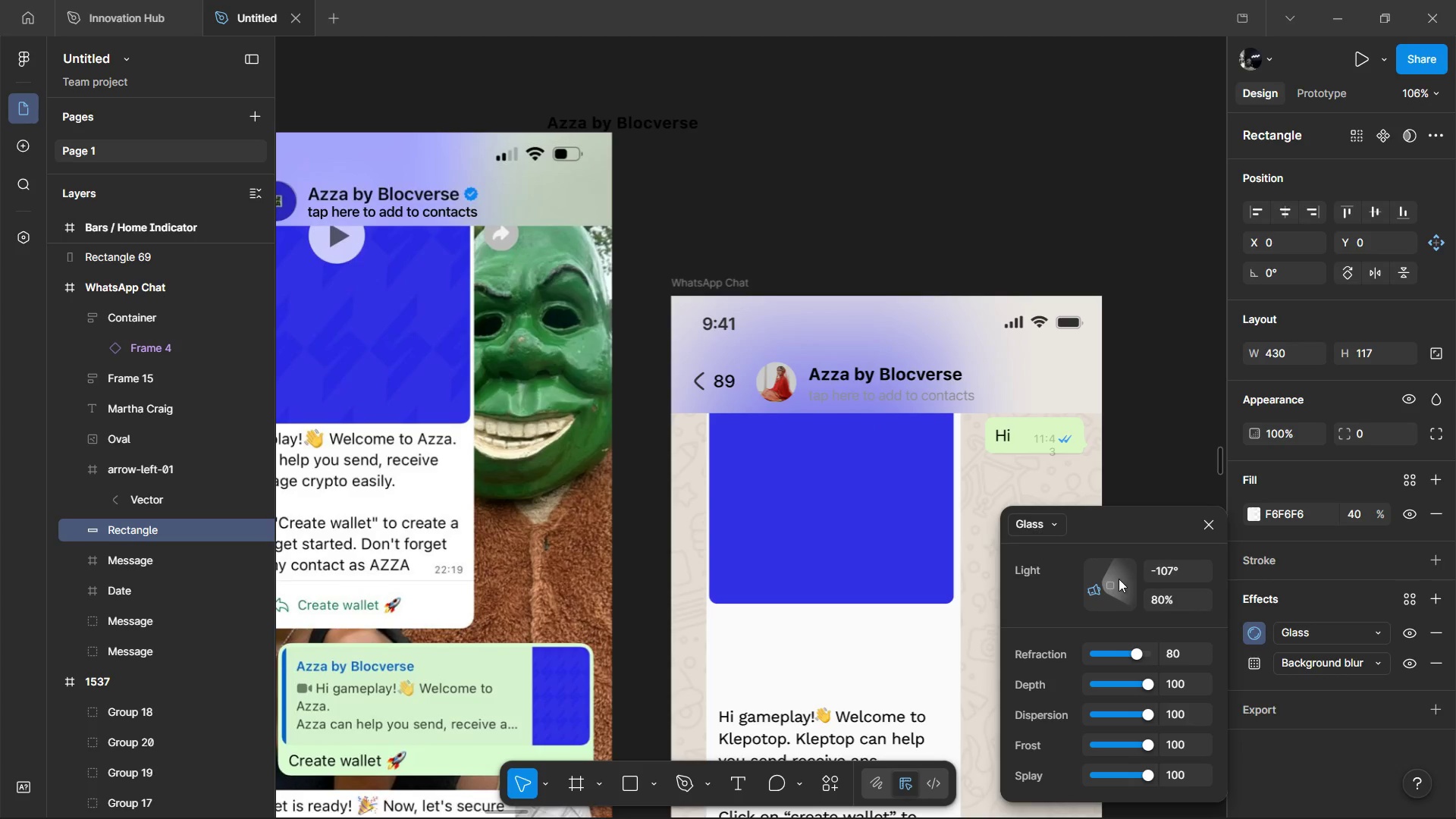 
left_click_drag(start_coordinate=[1119, 579], to_coordinate=[1108, 585])
 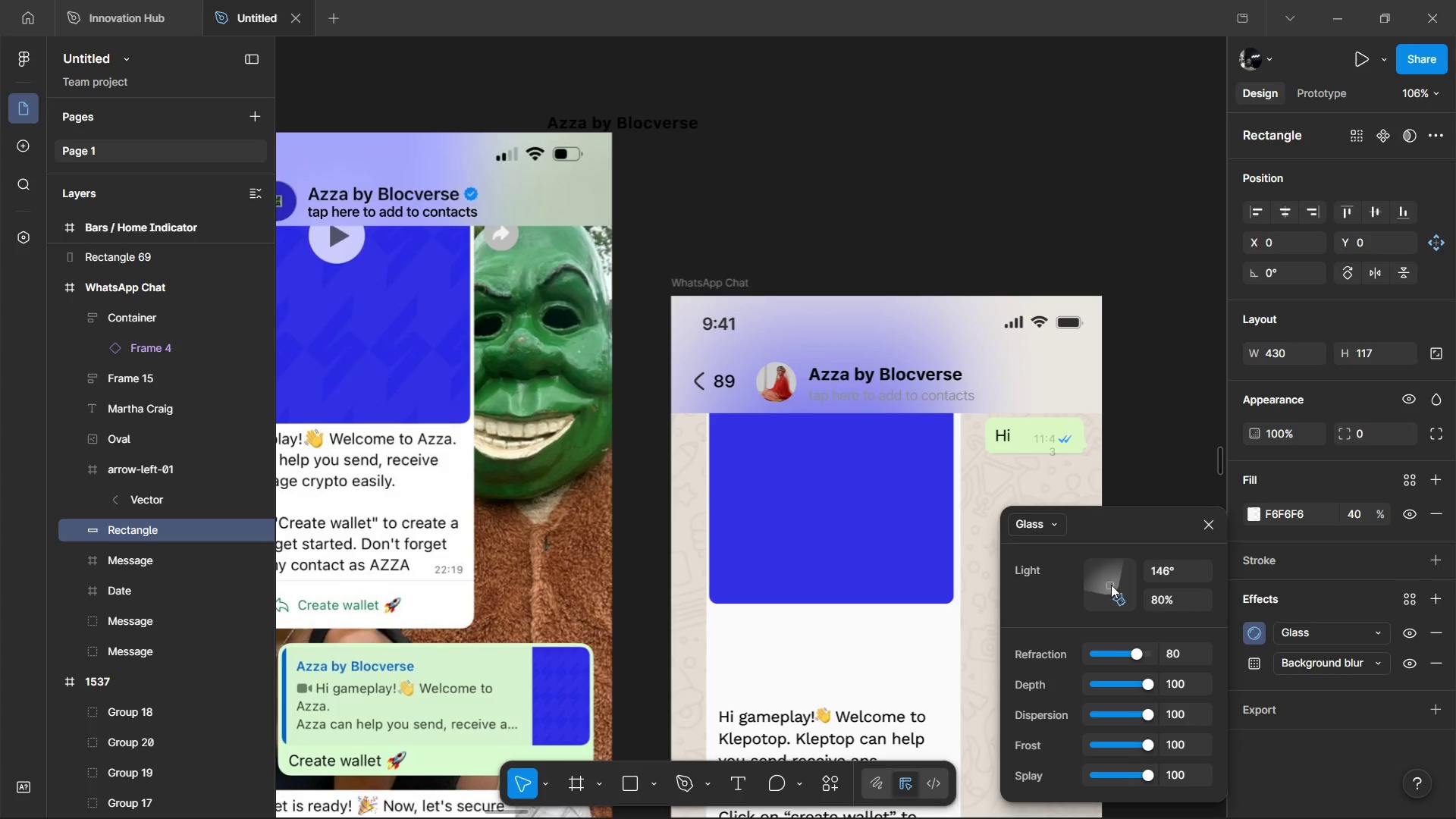 
left_click_drag(start_coordinate=[1110, 585], to_coordinate=[1121, 587])
 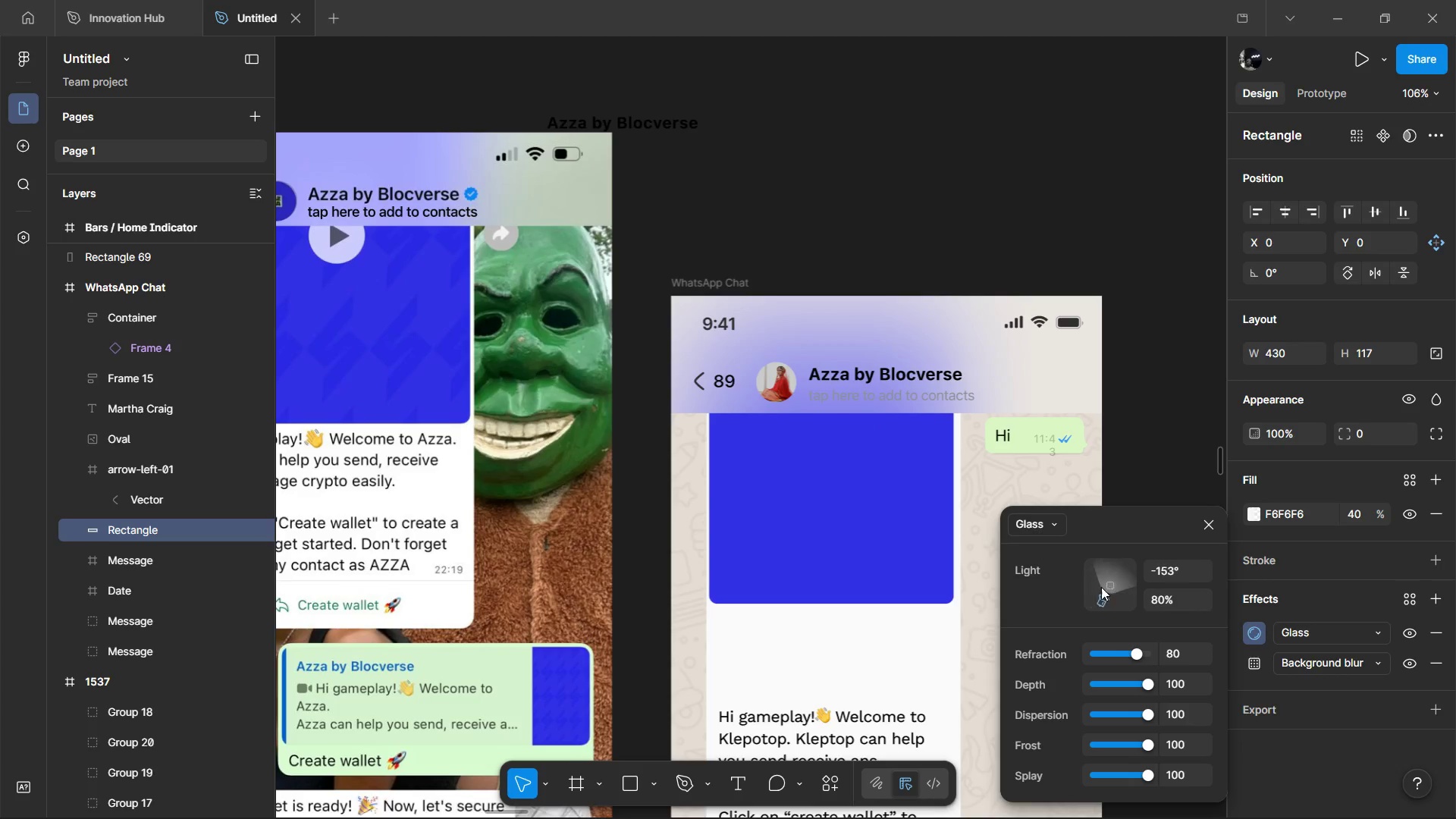 
left_click_drag(start_coordinate=[1109, 587], to_coordinate=[1097, 588])
 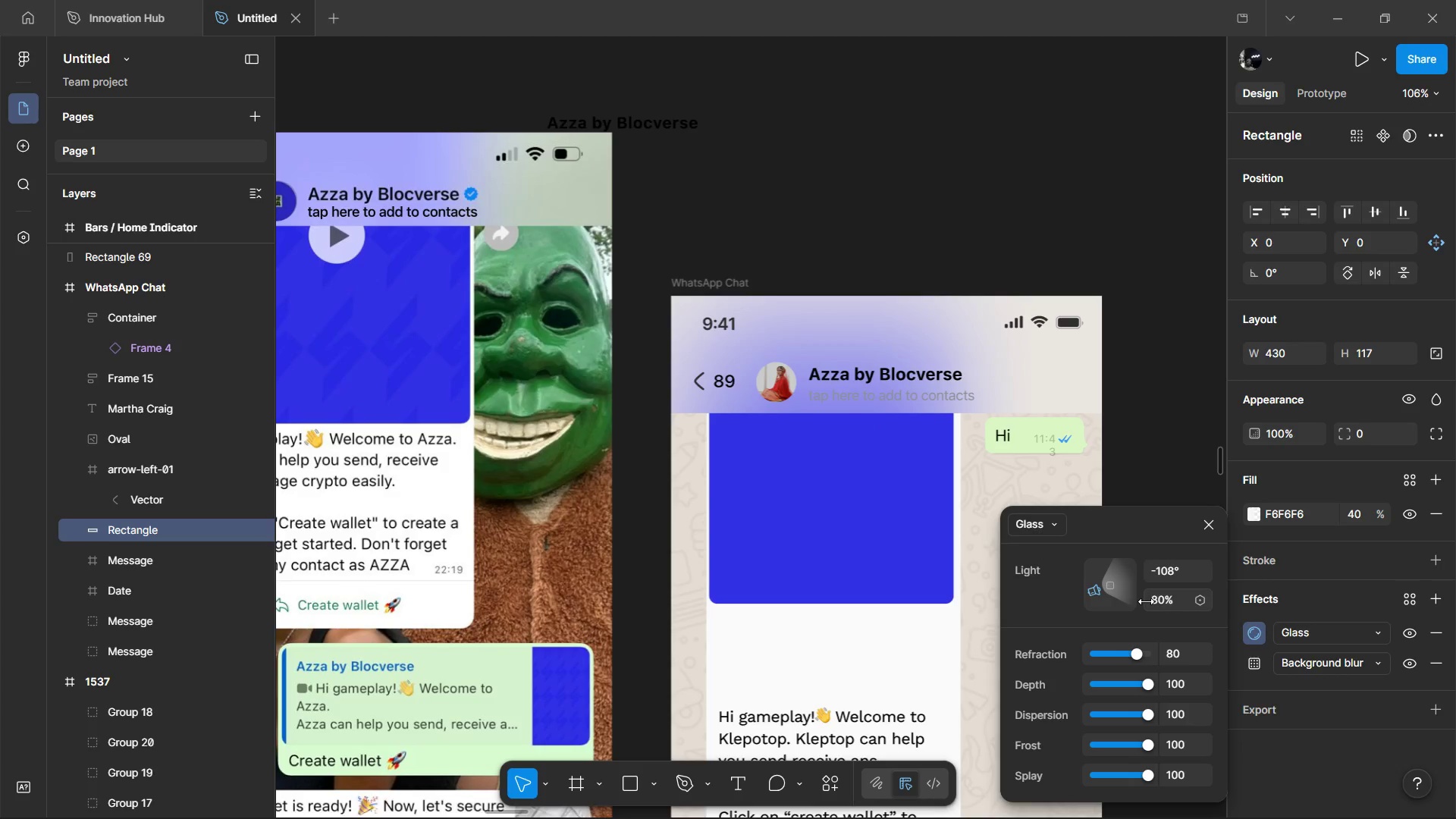 
left_click_drag(start_coordinate=[1151, 606], to_coordinate=[1181, 609])
 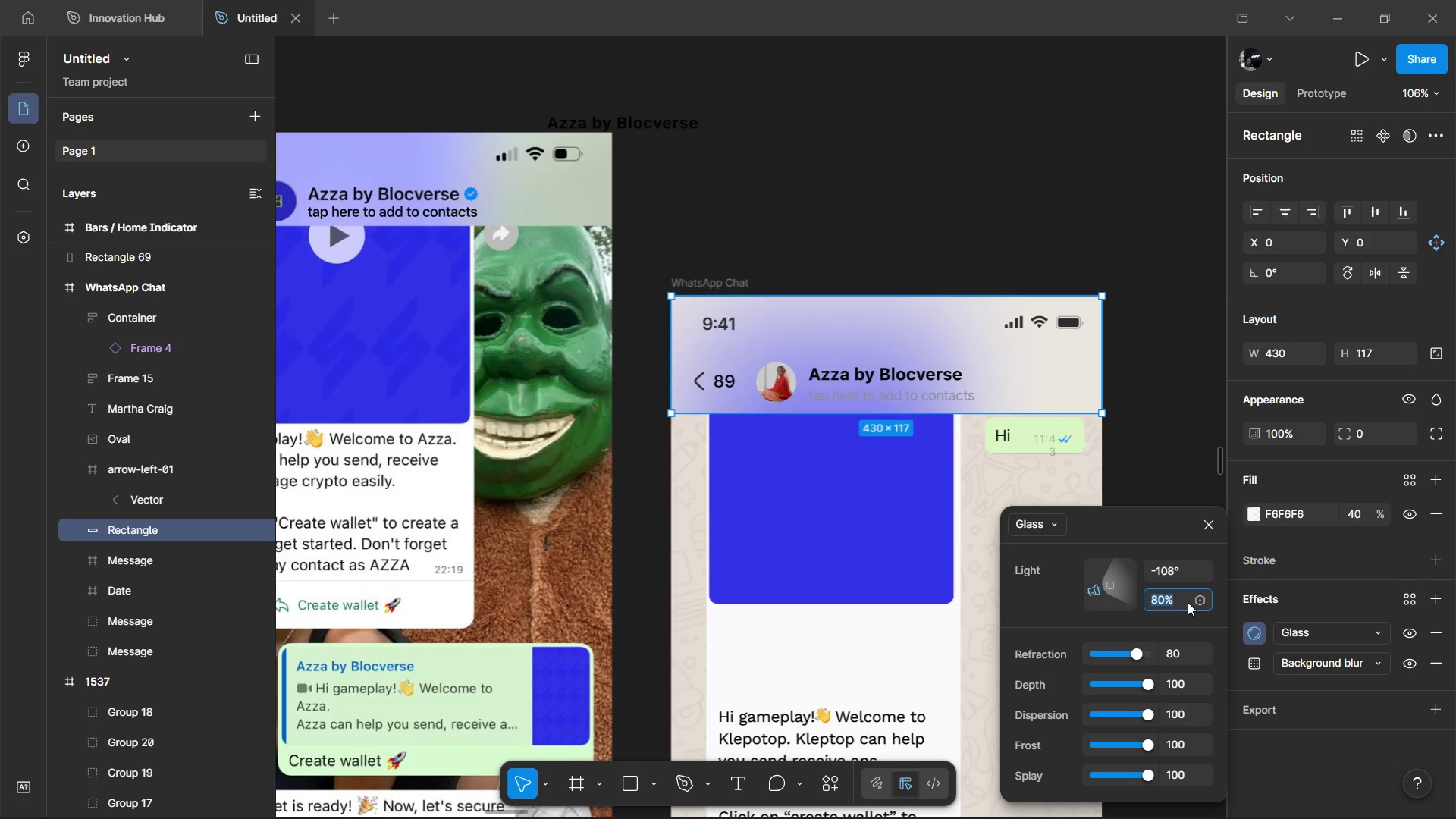 
type(20)
 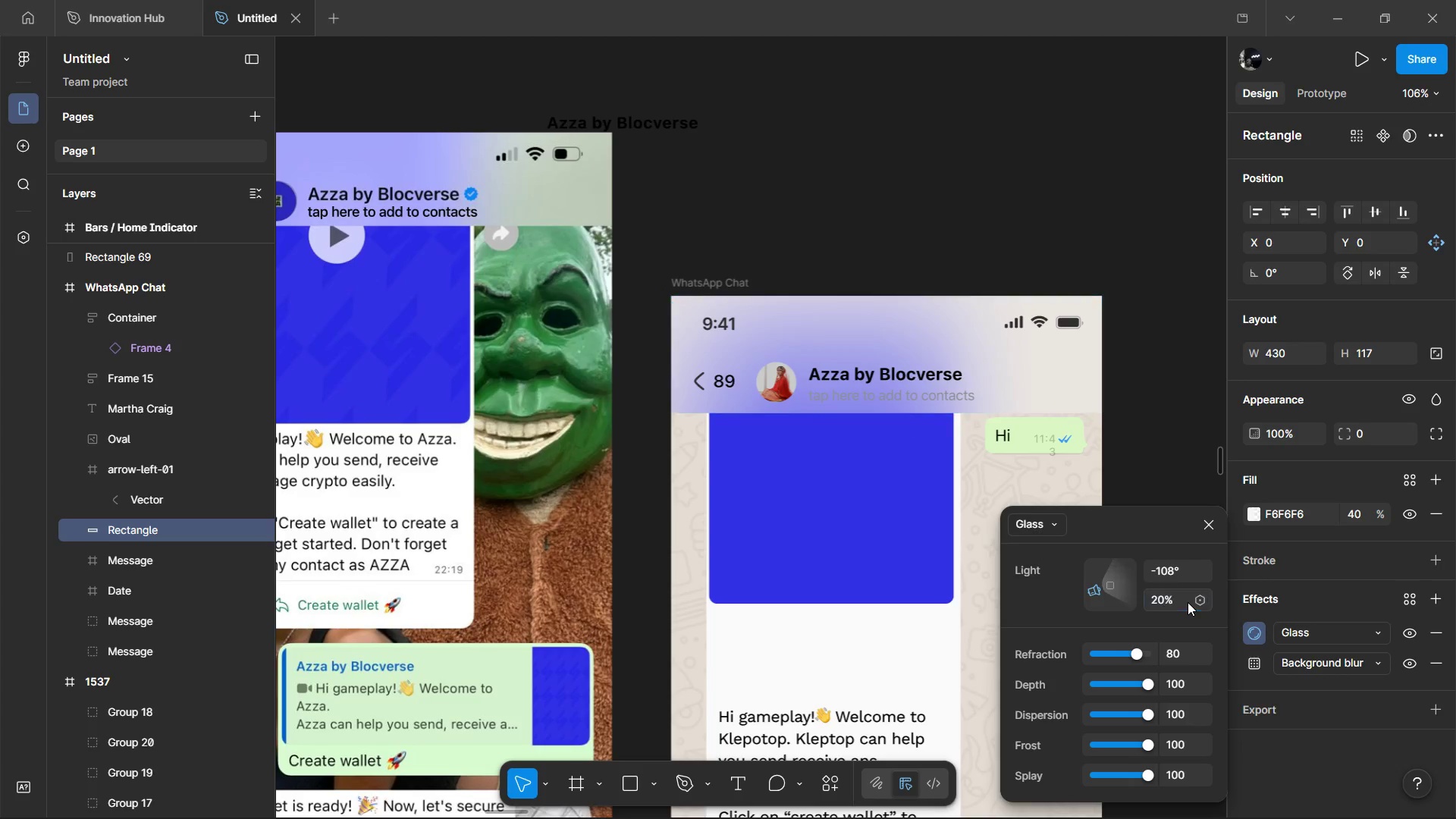 
key(Enter)
 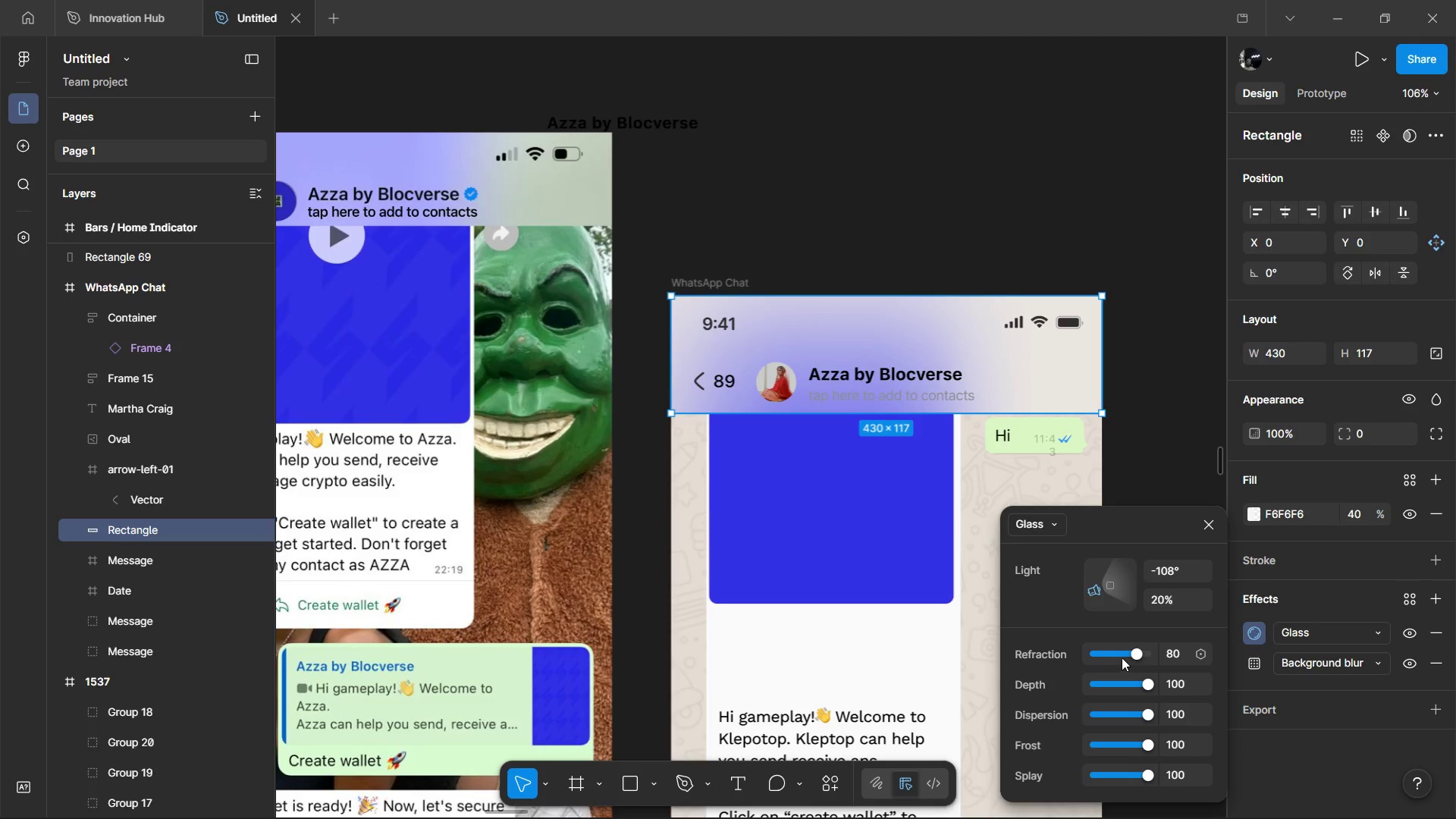 
left_click_drag(start_coordinate=[1138, 654], to_coordinate=[1050, 664])
 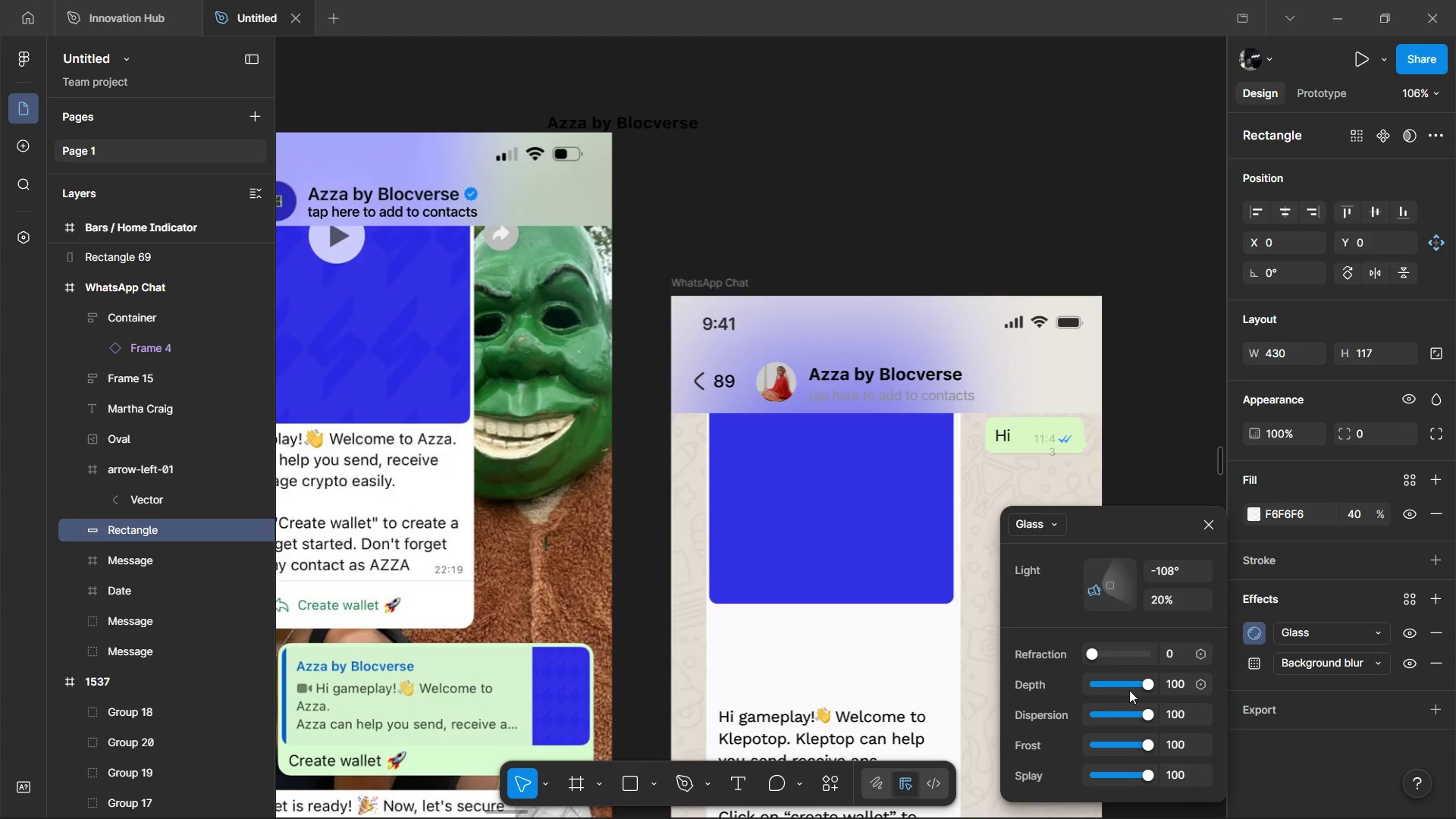 
left_click_drag(start_coordinate=[1129, 690], to_coordinate=[1044, 682])
 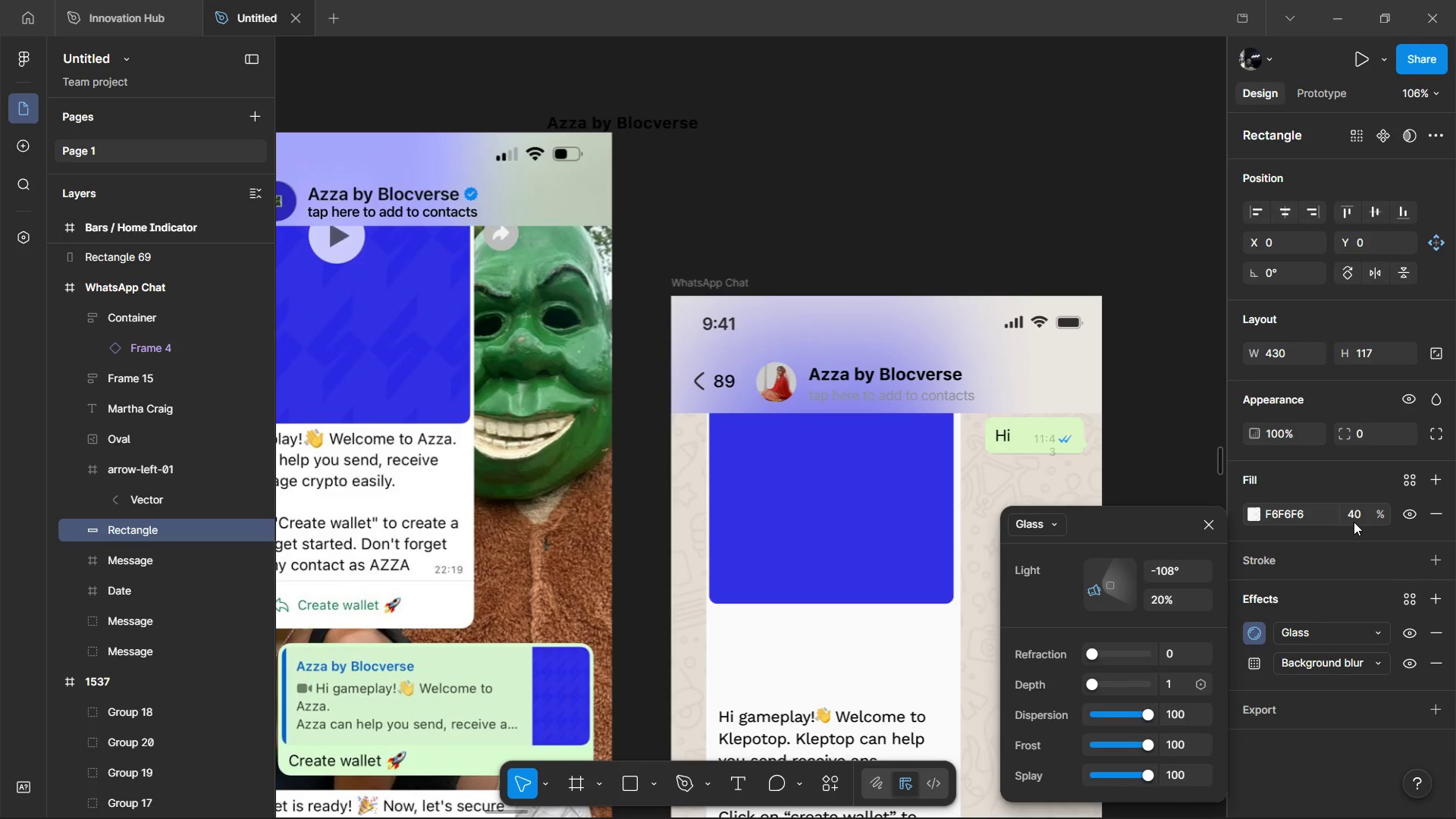 
left_click([1354, 522])
 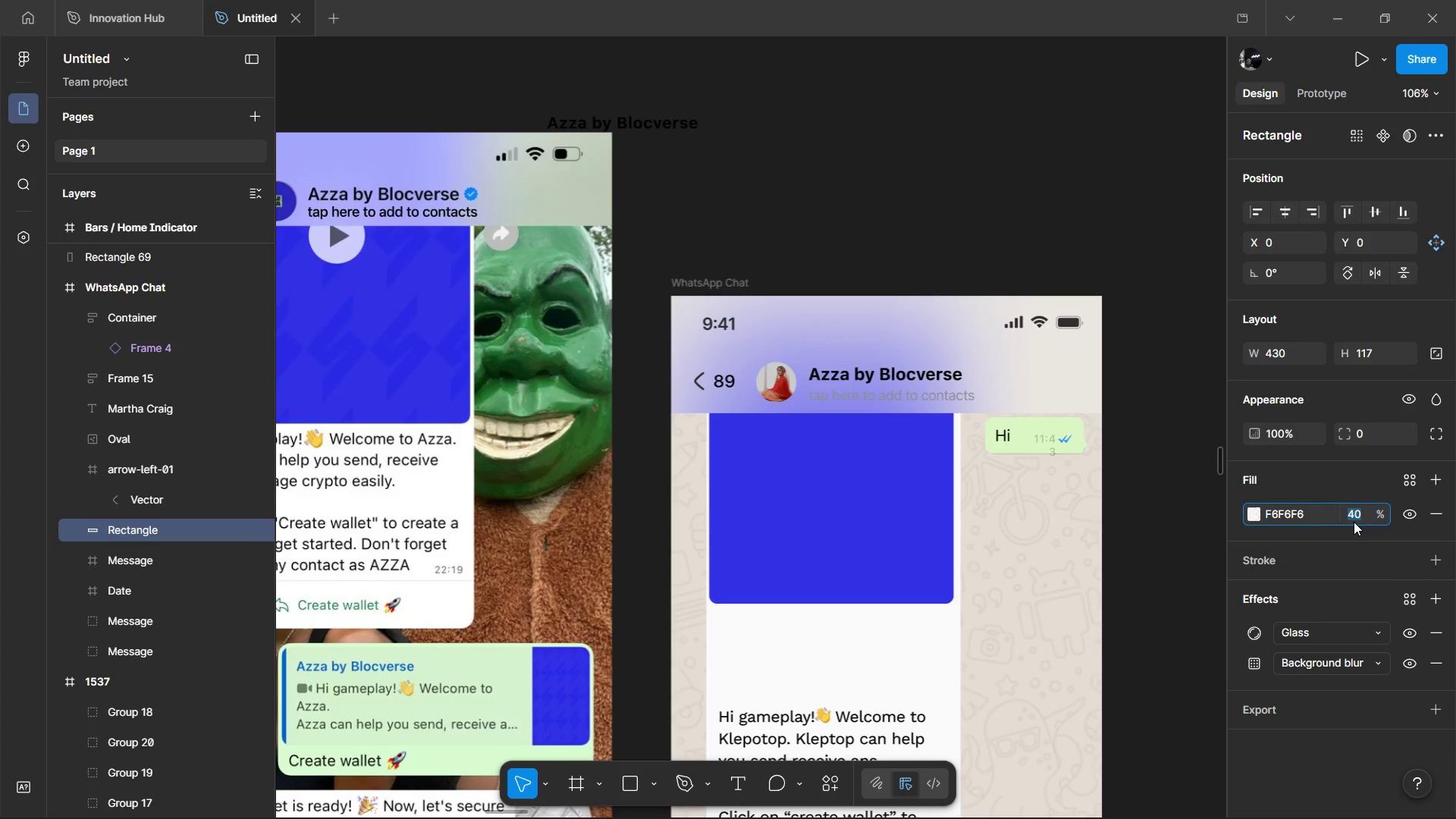 
key(1)
 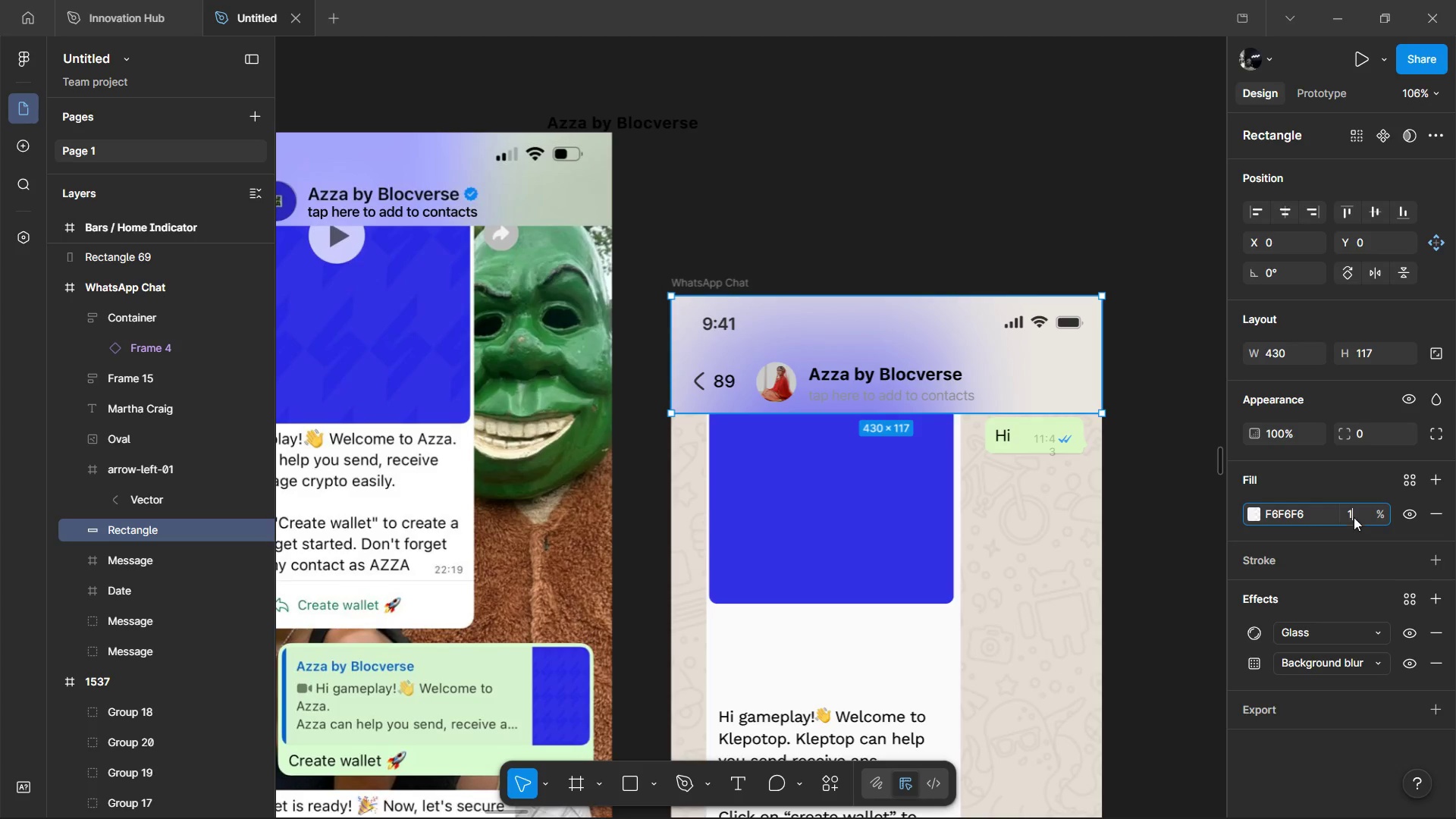 
key(0)
 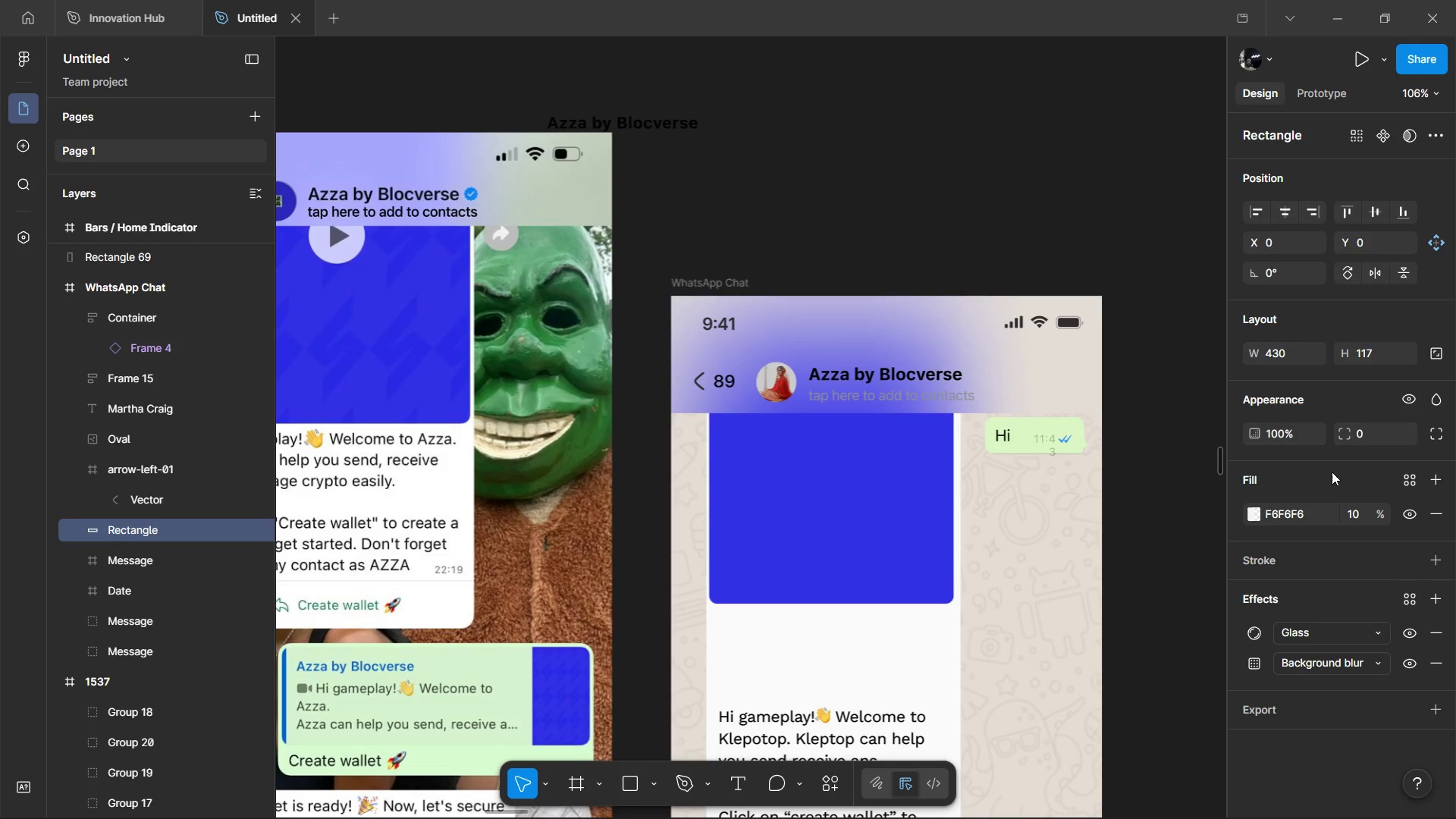 
left_click([1332, 472])
 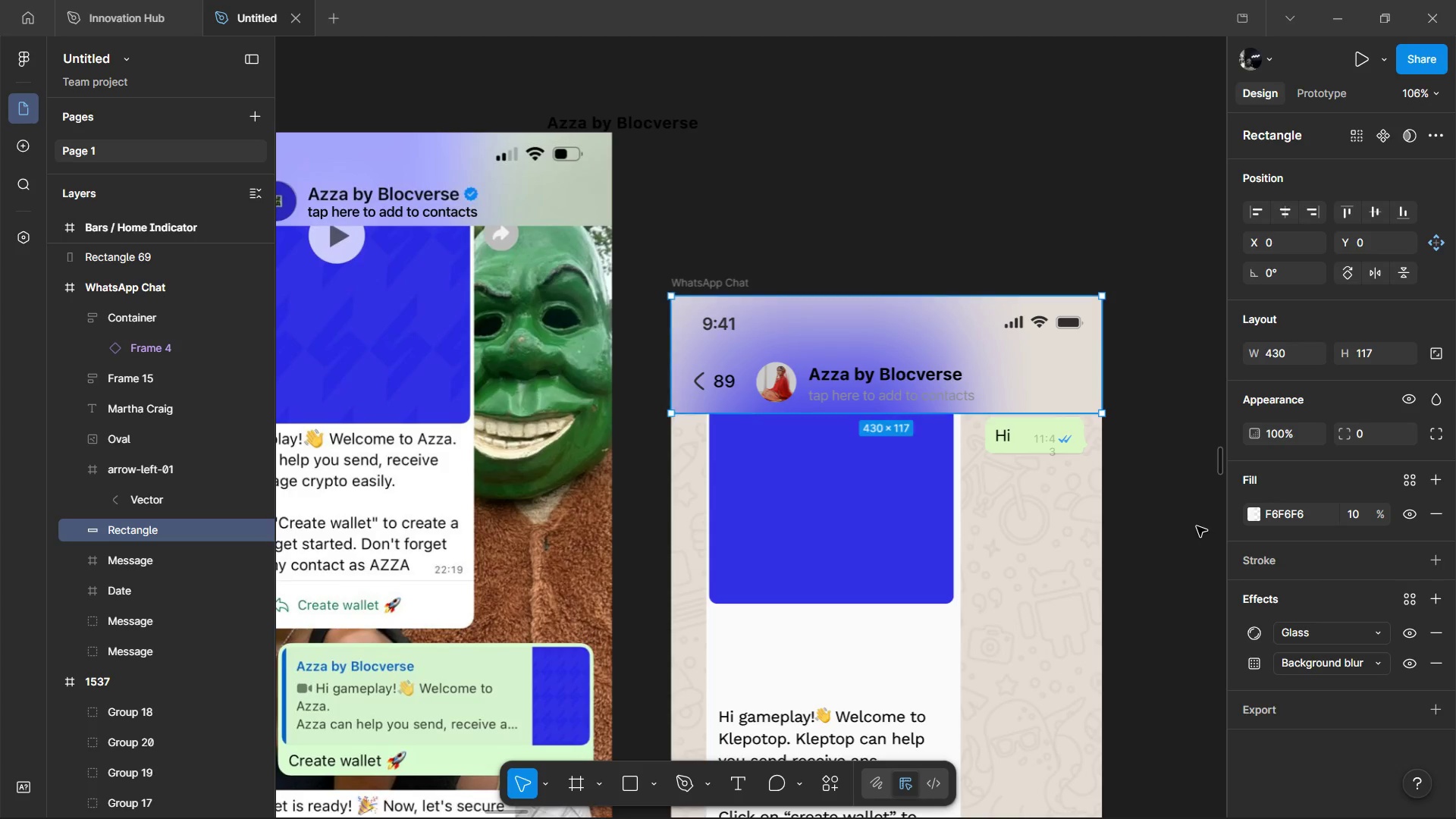 
hold_key(key=ShiftLeft, duration=1.51)
scroll: coordinate [1194, 527], scroll_direction: up, amount: 2.0
 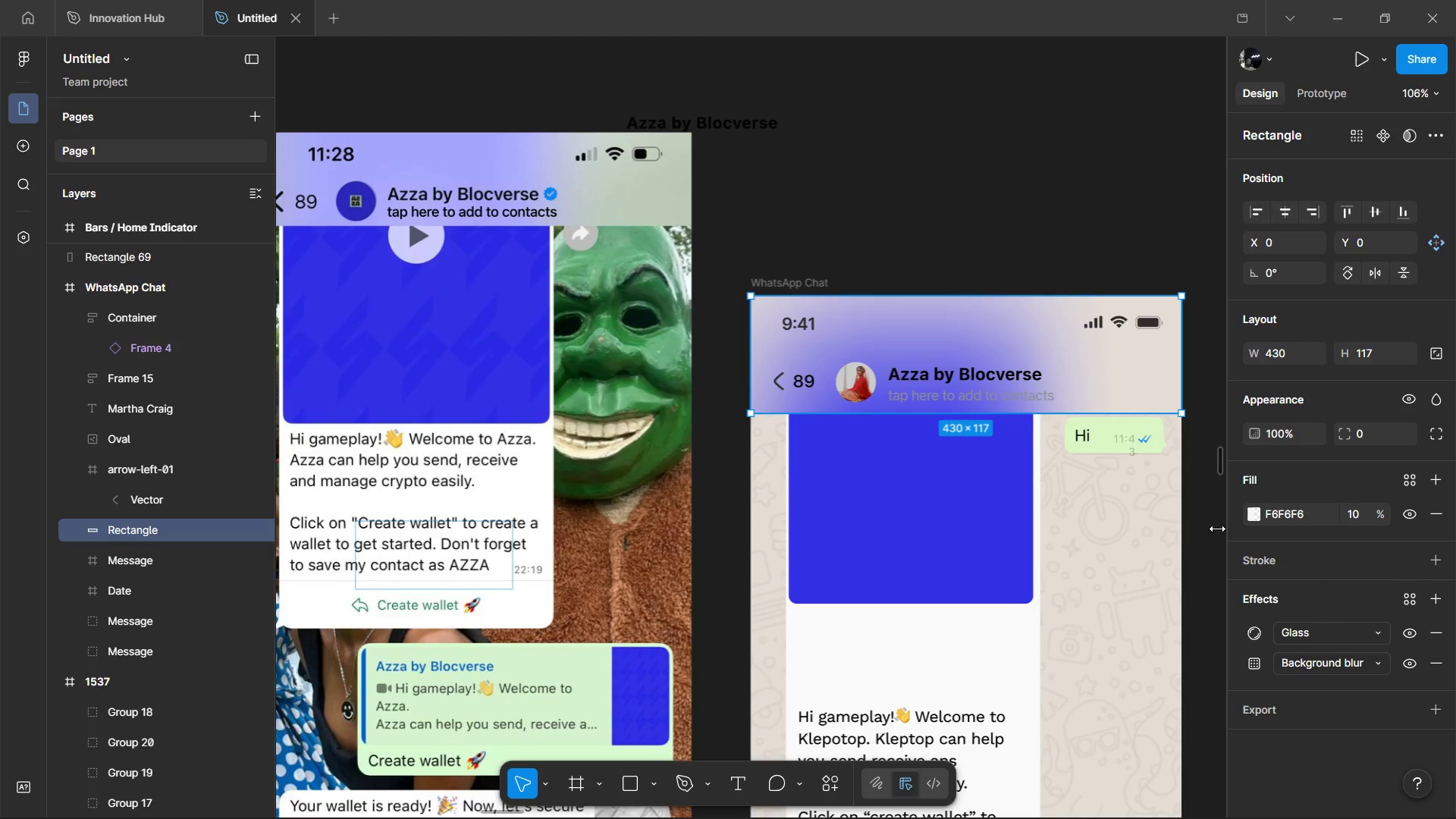 
key(Shift+ShiftLeft)
 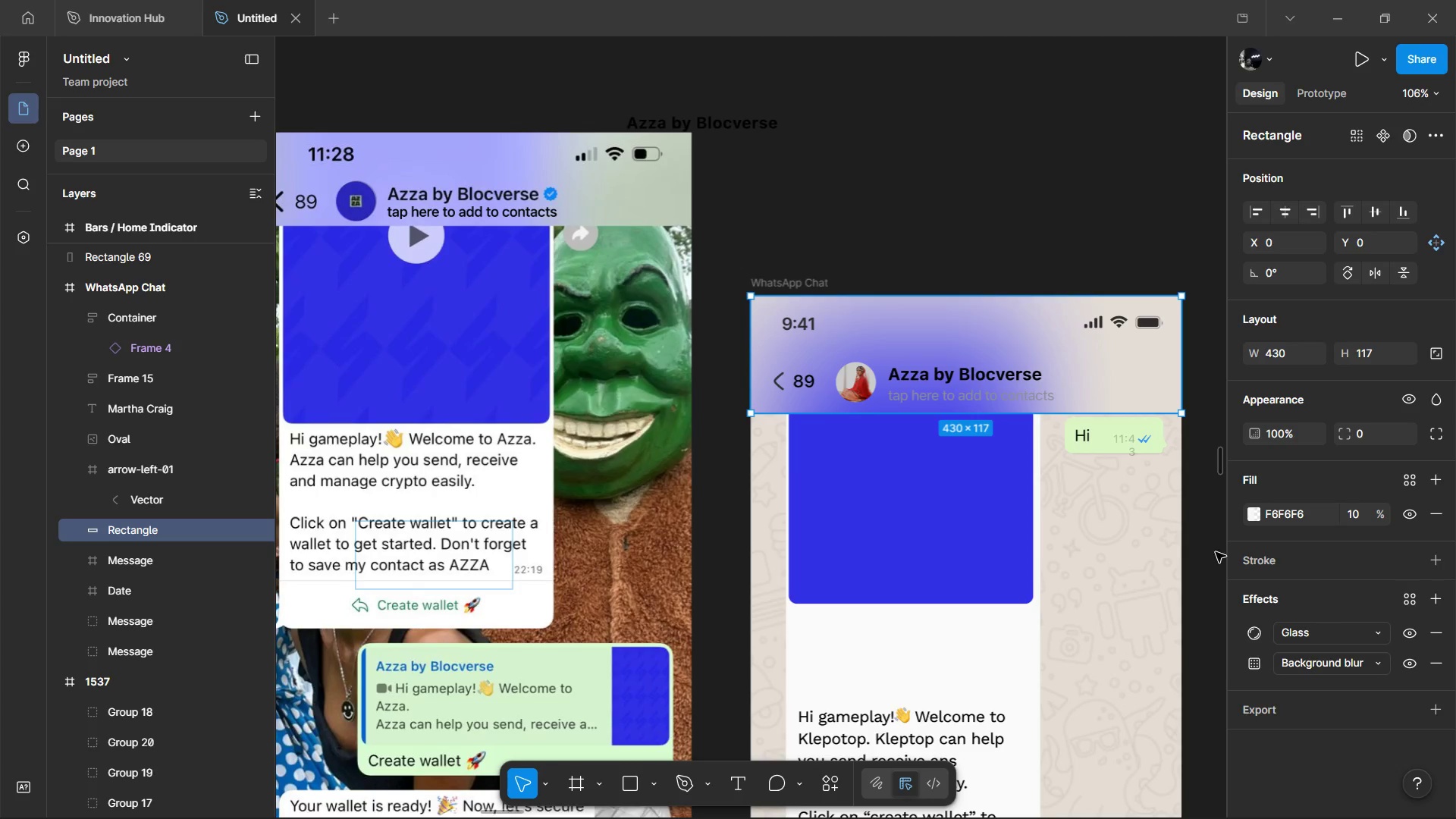 
key(Shift+ShiftLeft)
 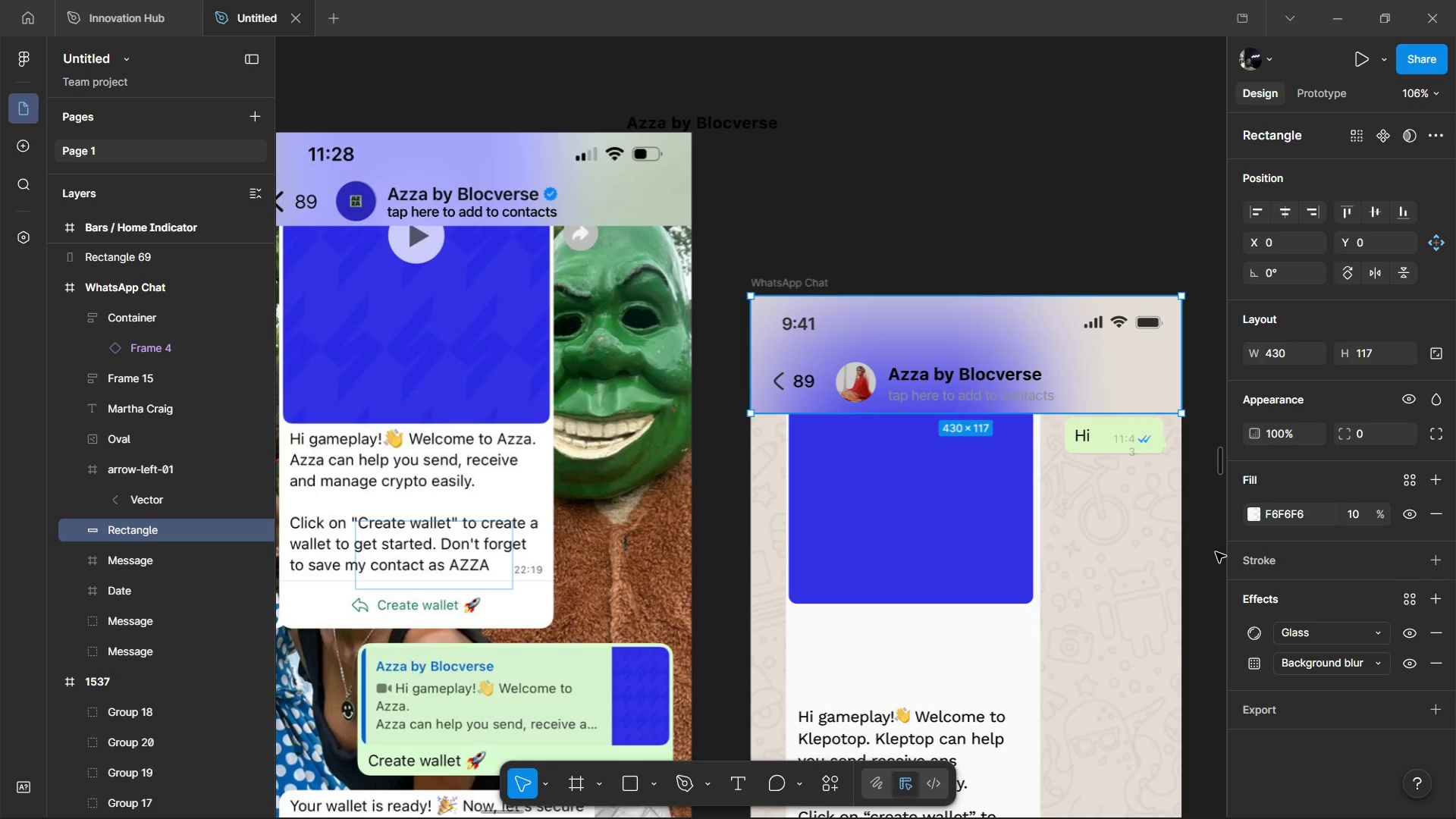 
key(Shift+ShiftLeft)
 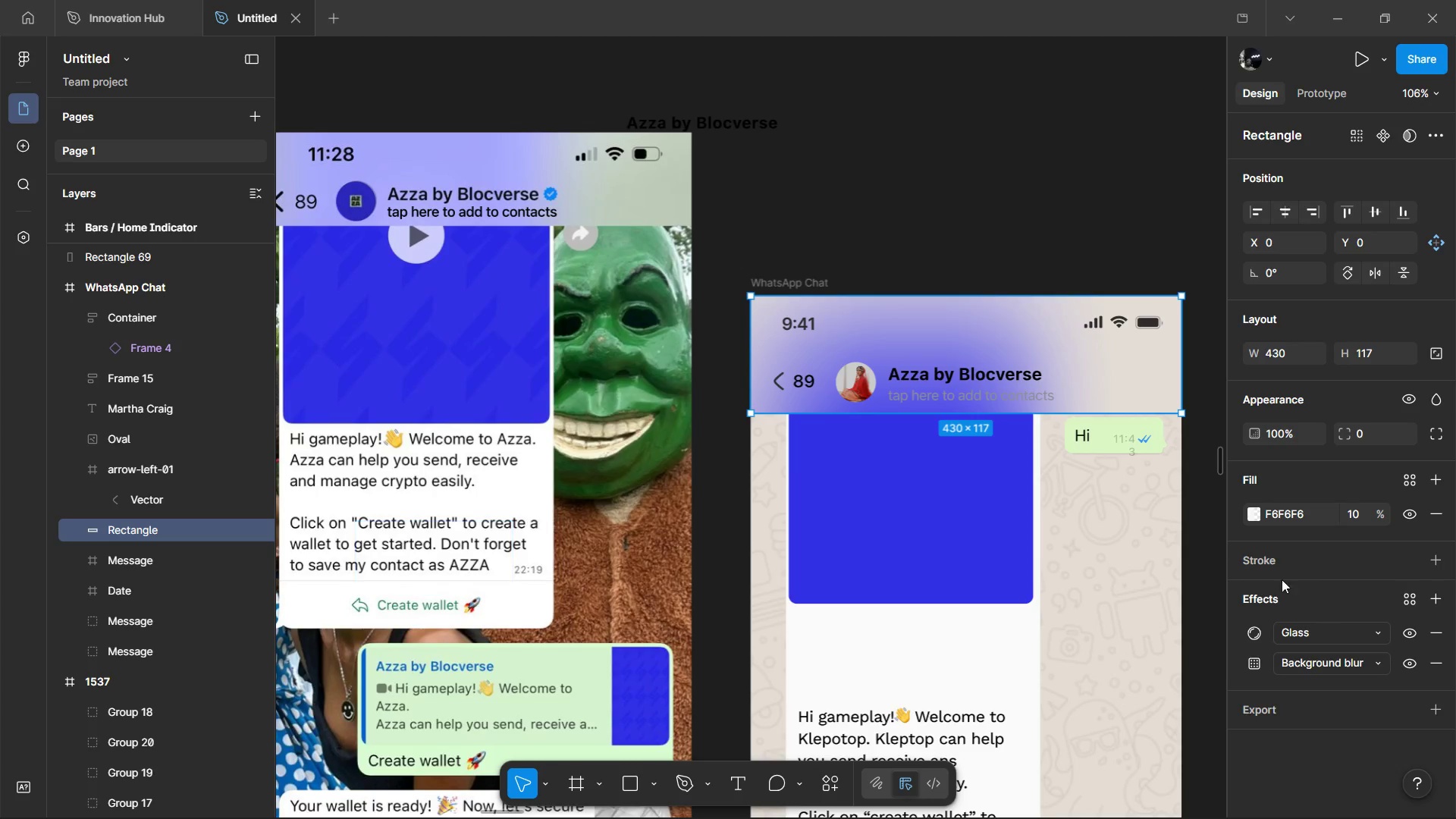 
key(Shift+ShiftLeft)
 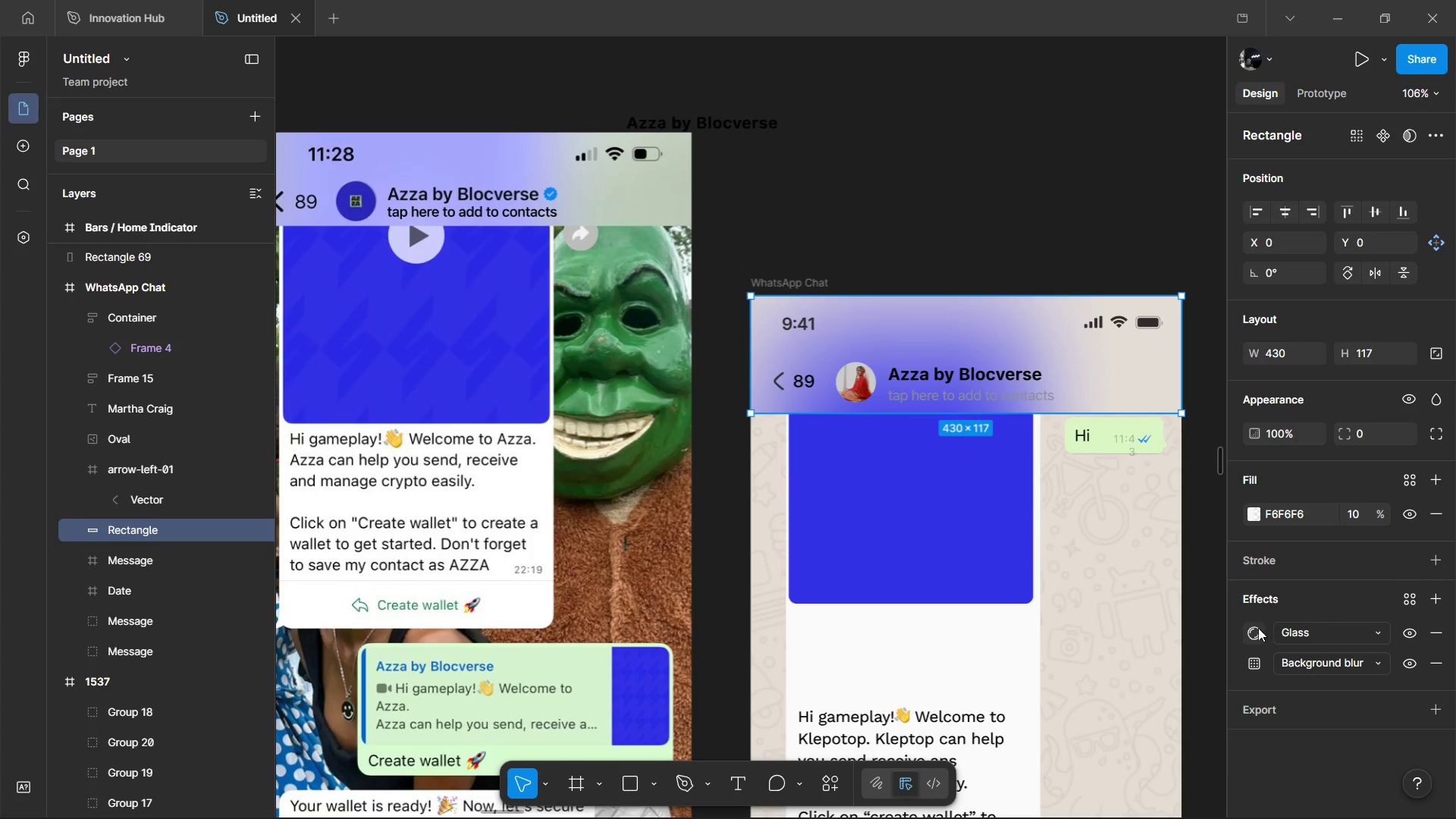 
left_click([1254, 631])
 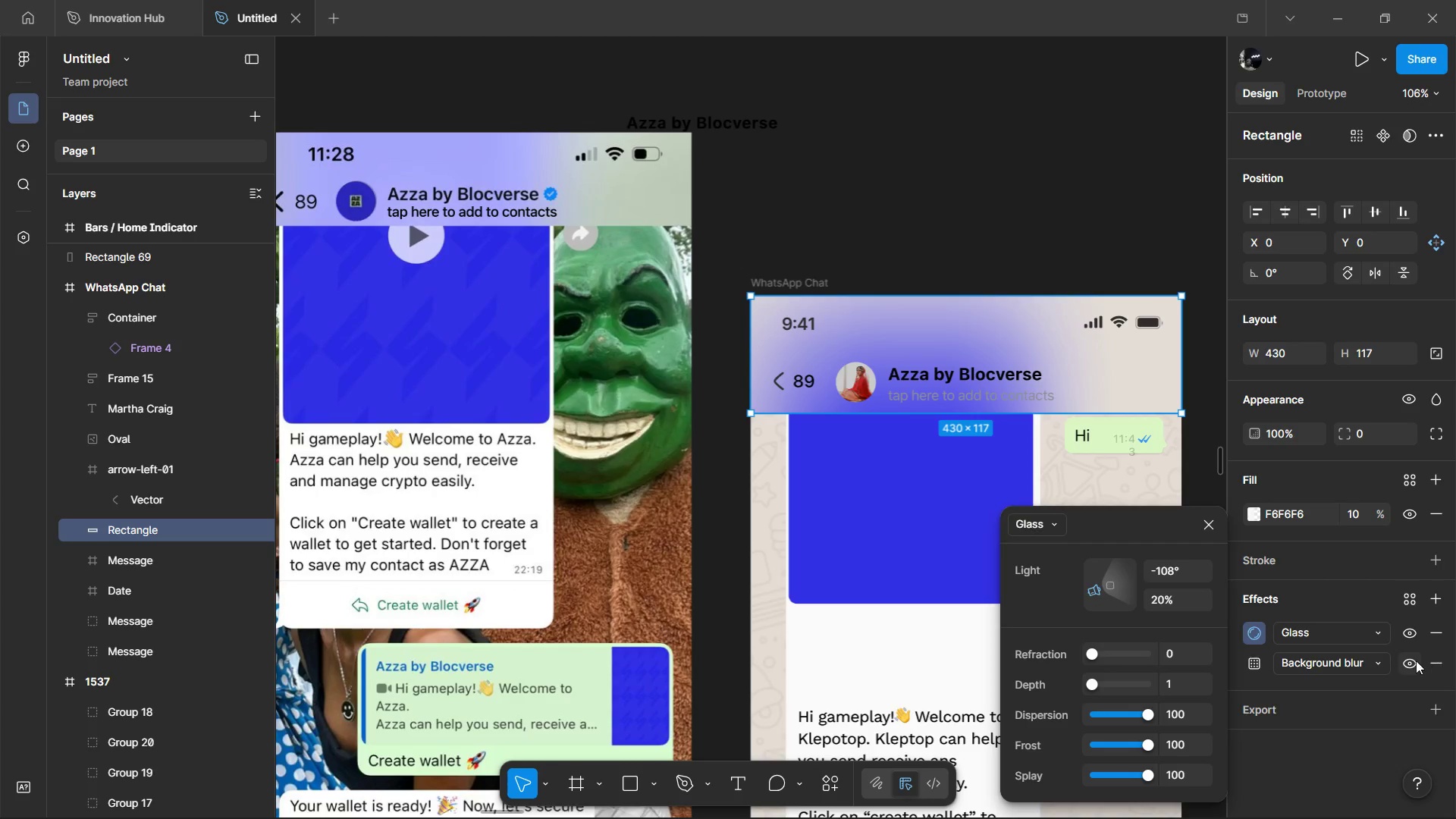 
left_click([1411, 661])
 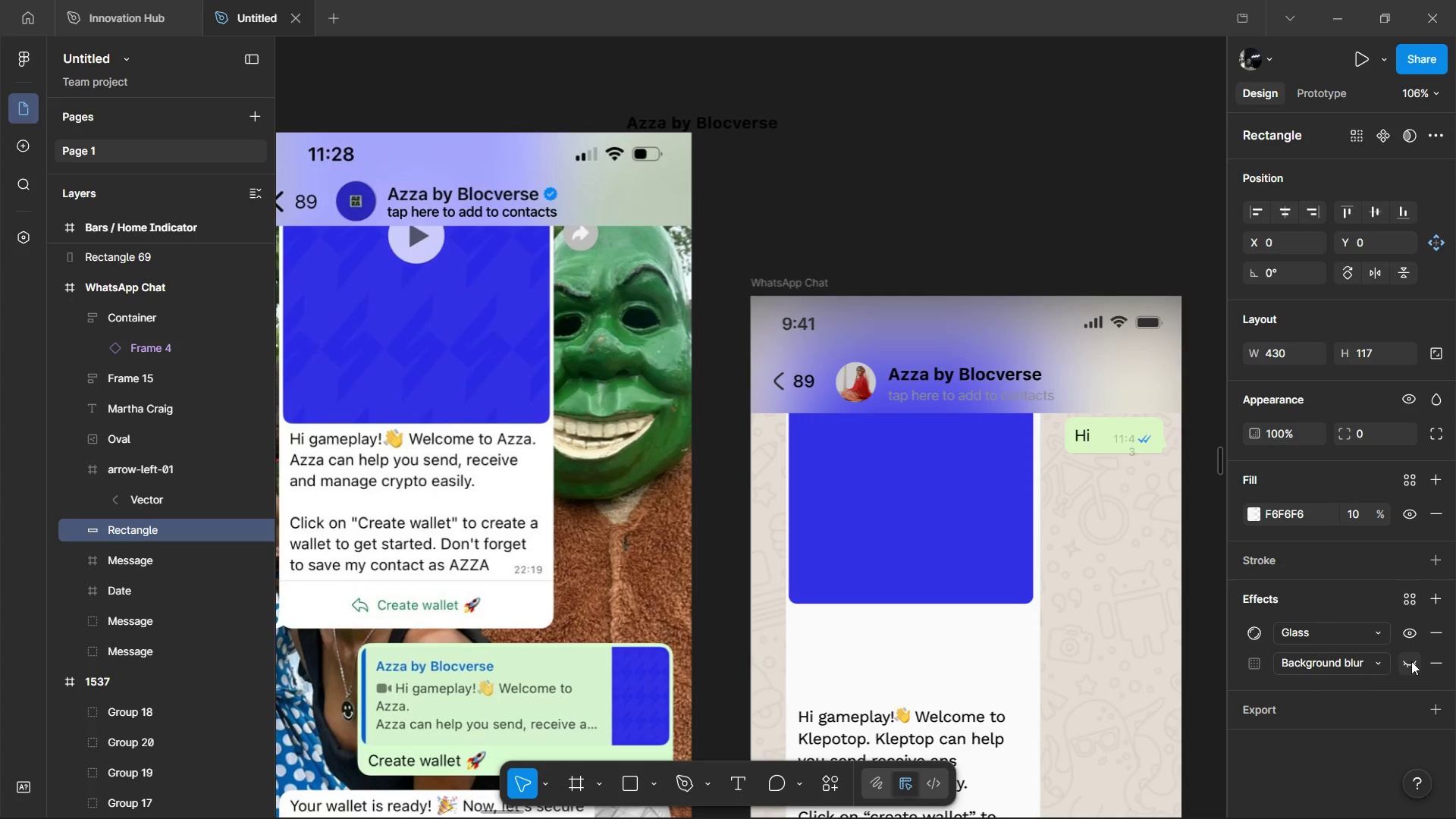 
left_click([1411, 661])
 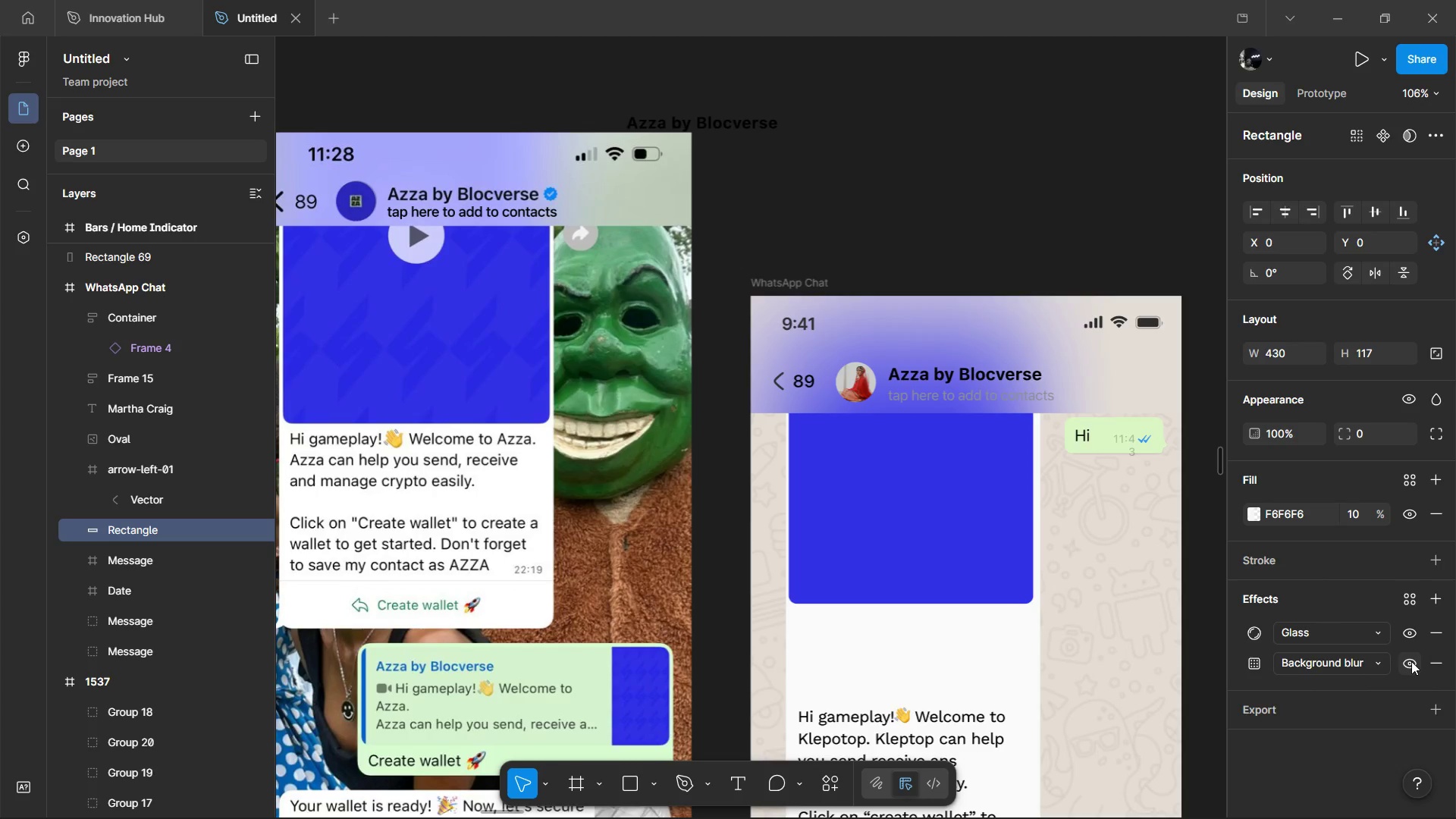 
left_click([1411, 661])
 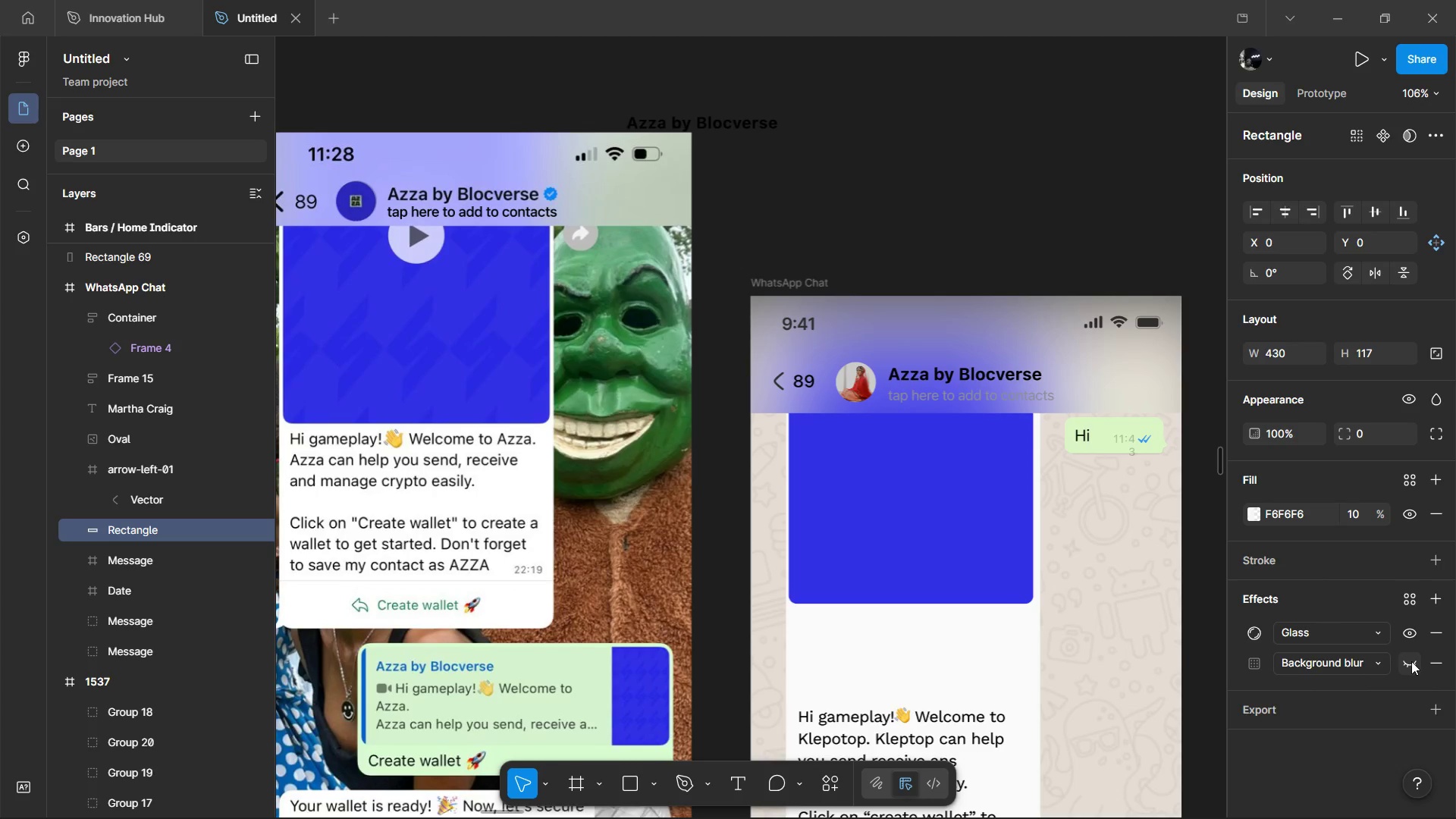 
left_click([1411, 661])
 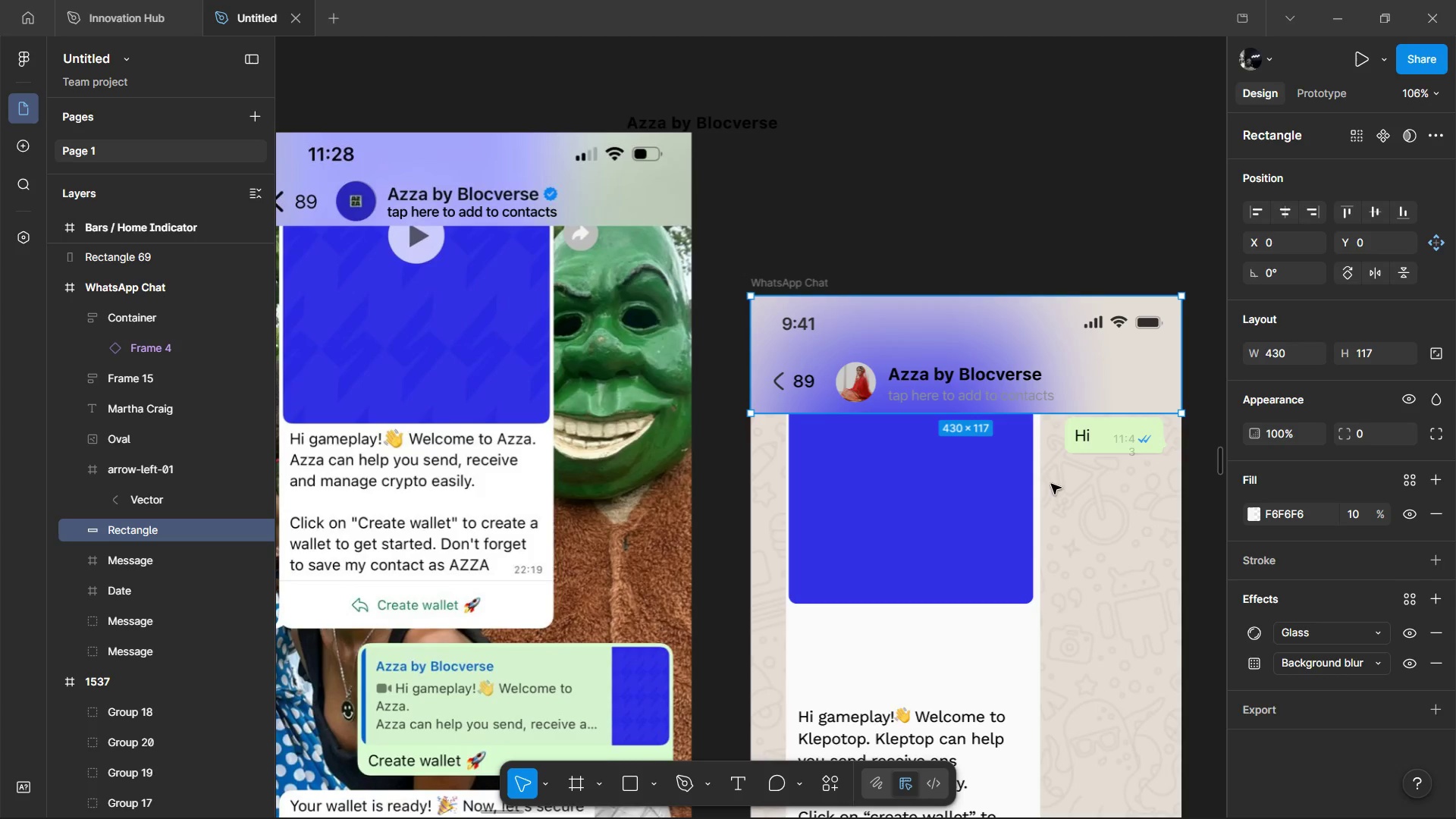 
wait(115.25)
 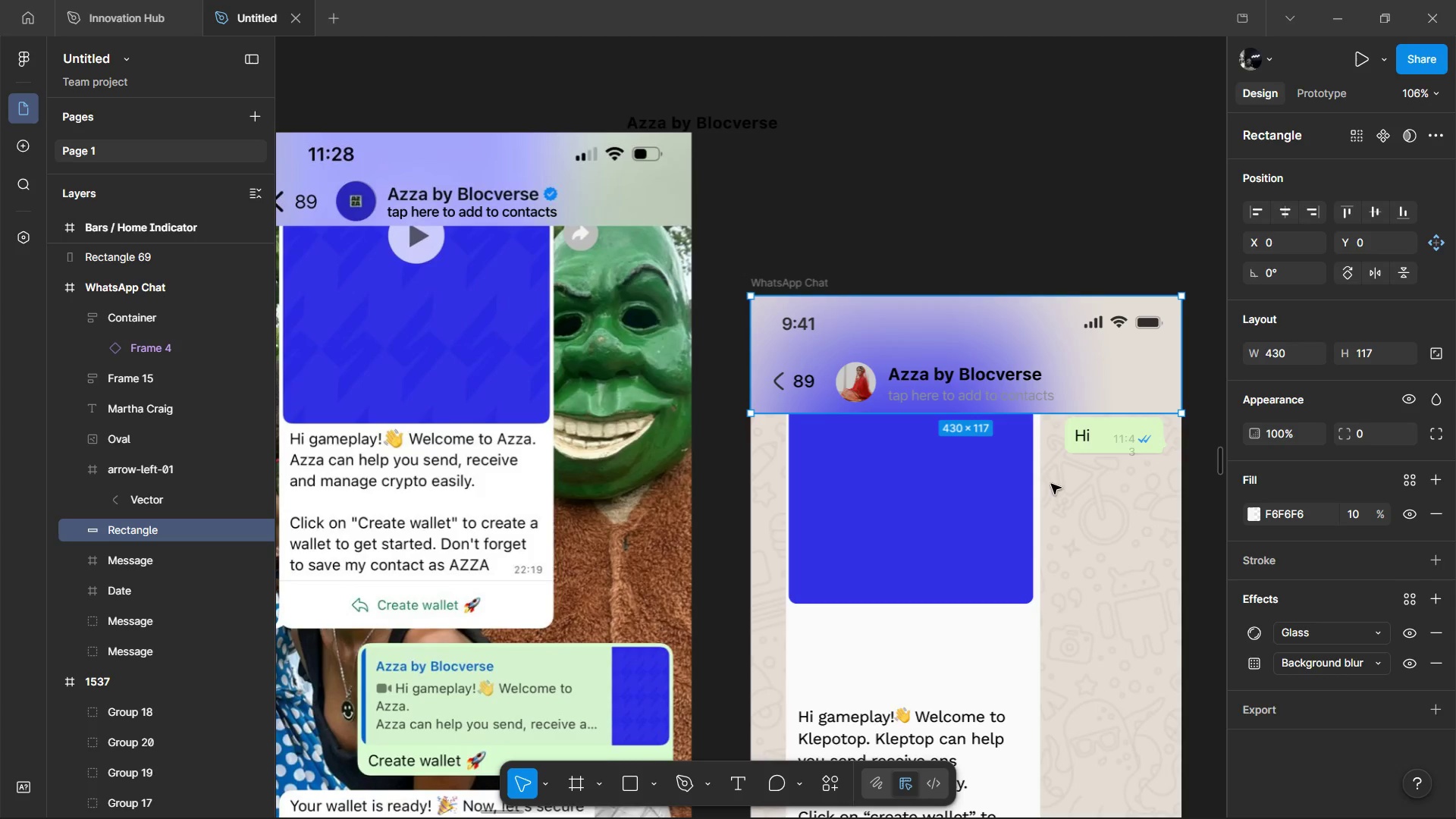 
left_click([834, 243])
 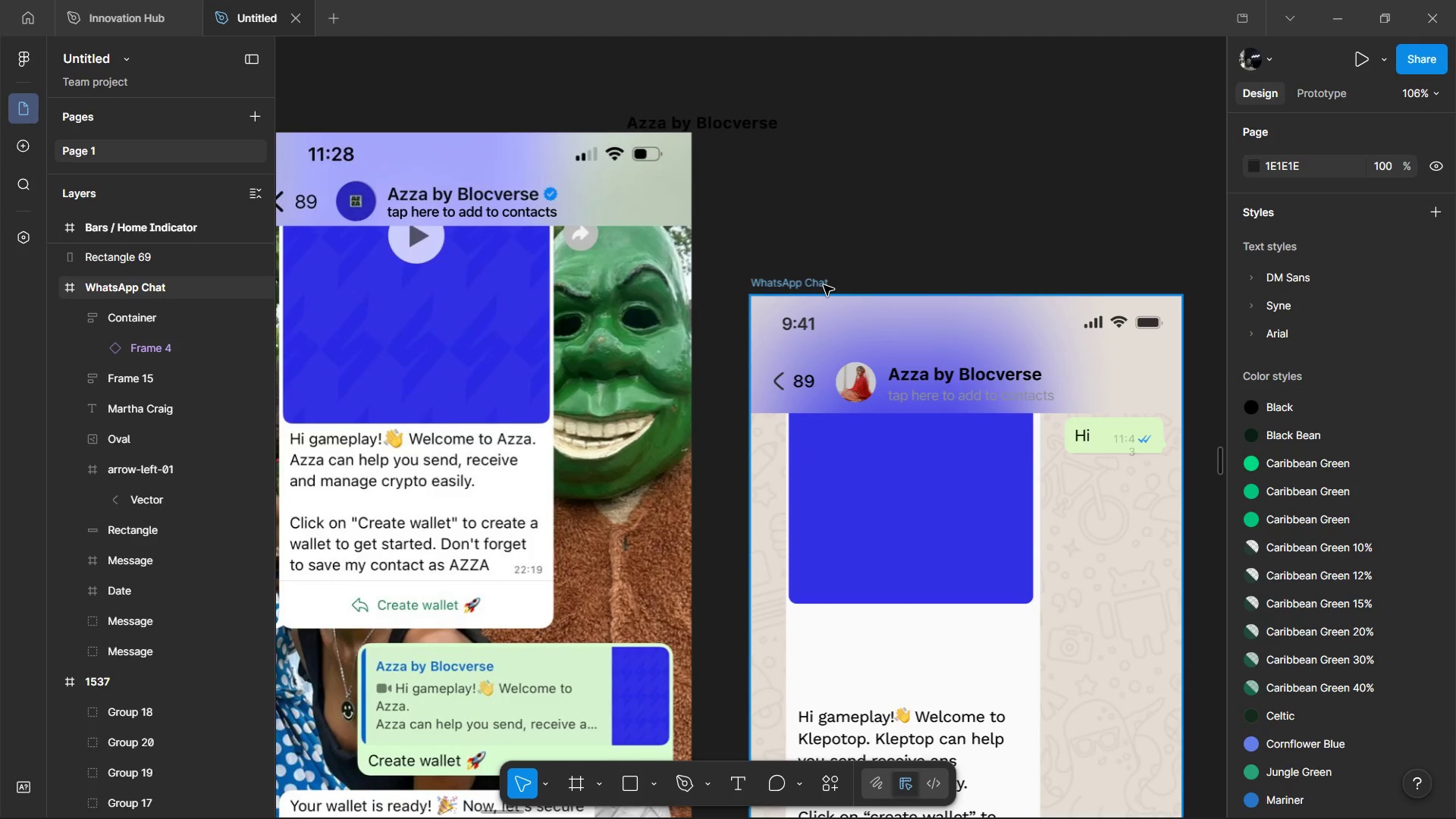 
left_click([824, 285])
 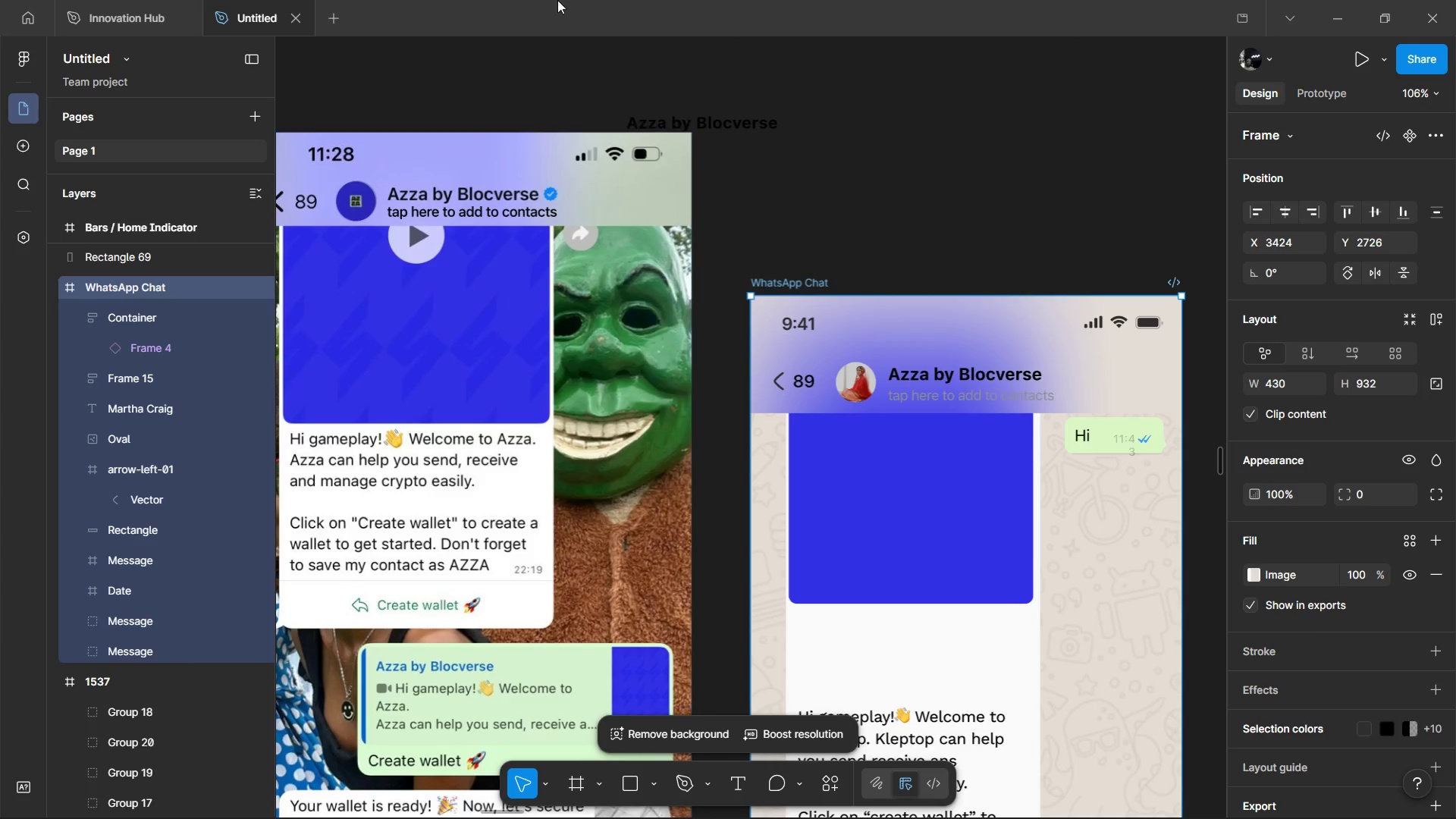 
wait(19.0)
 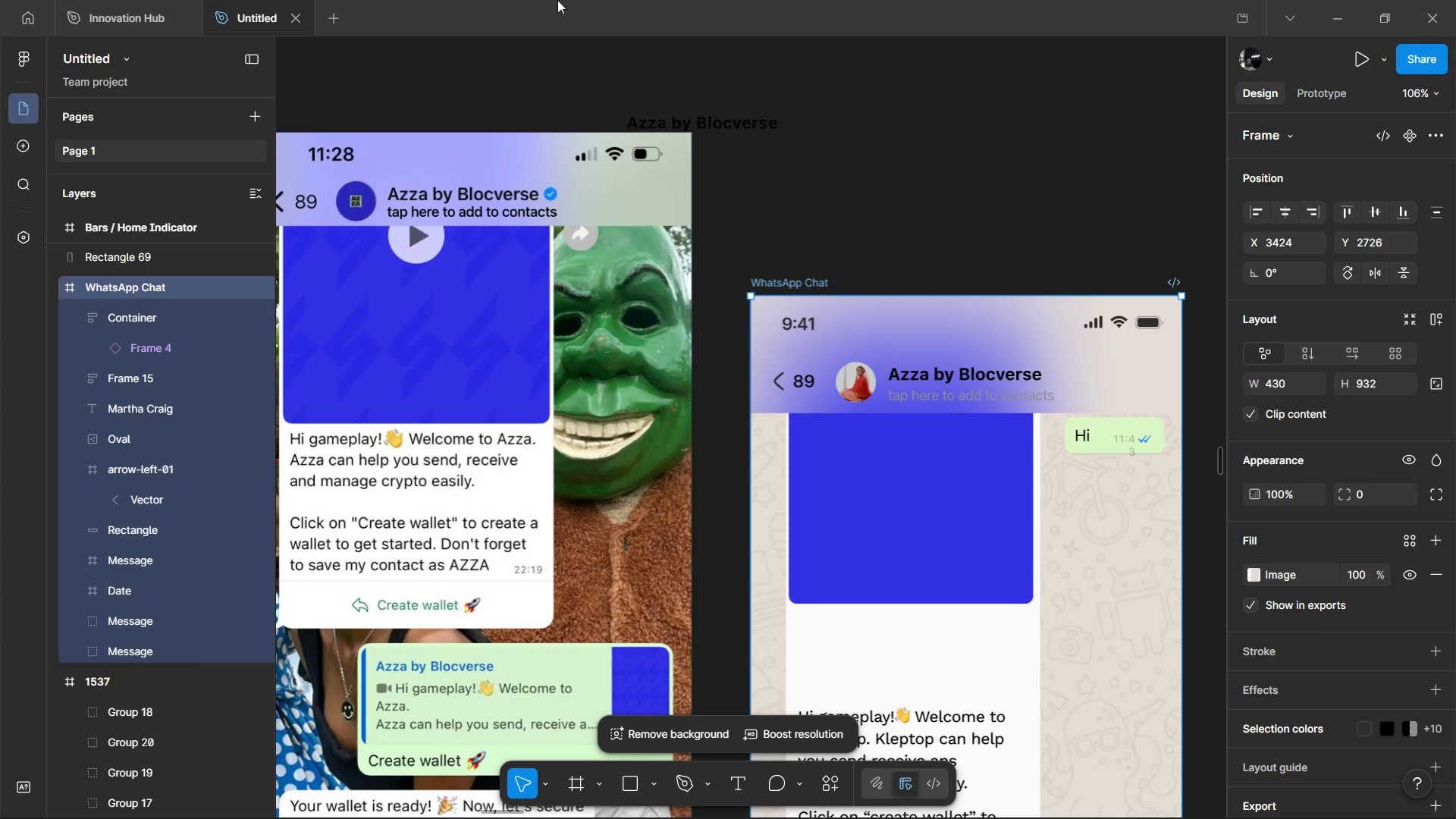 
scroll: coordinate [1261, 541], scroll_direction: down, amount: 10.0
 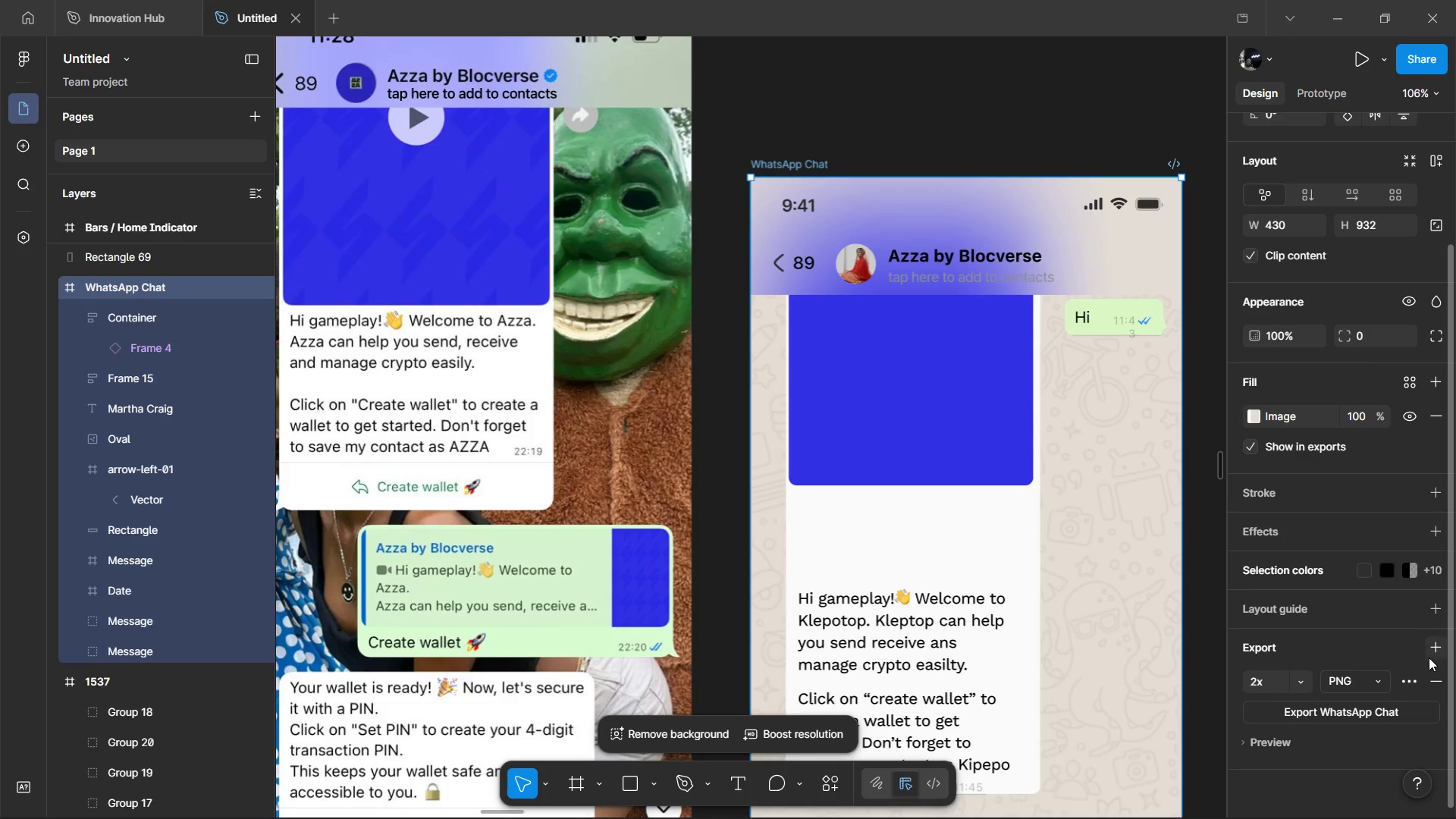 
left_click([1431, 677])
 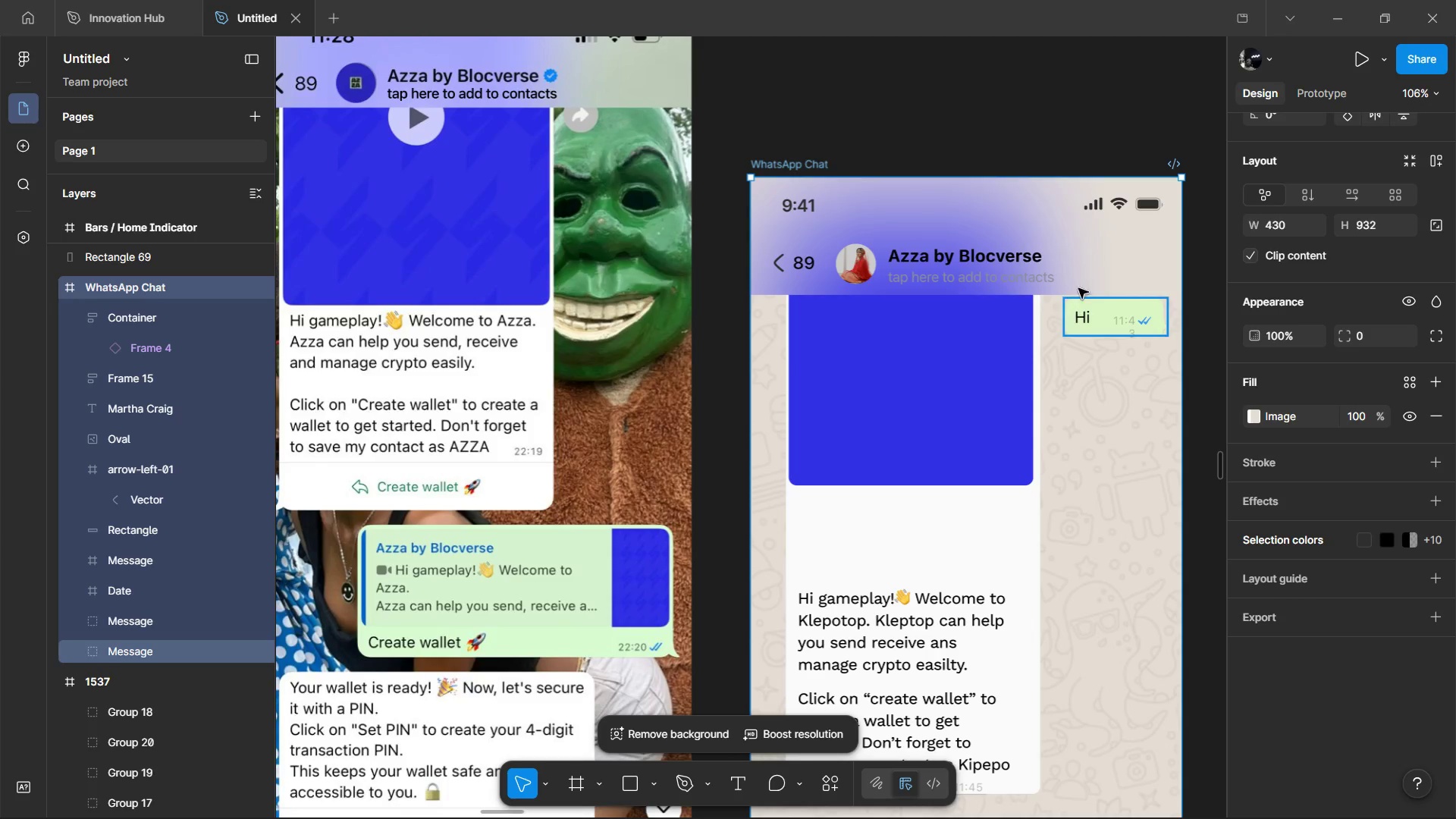 
left_click([1083, 281])
 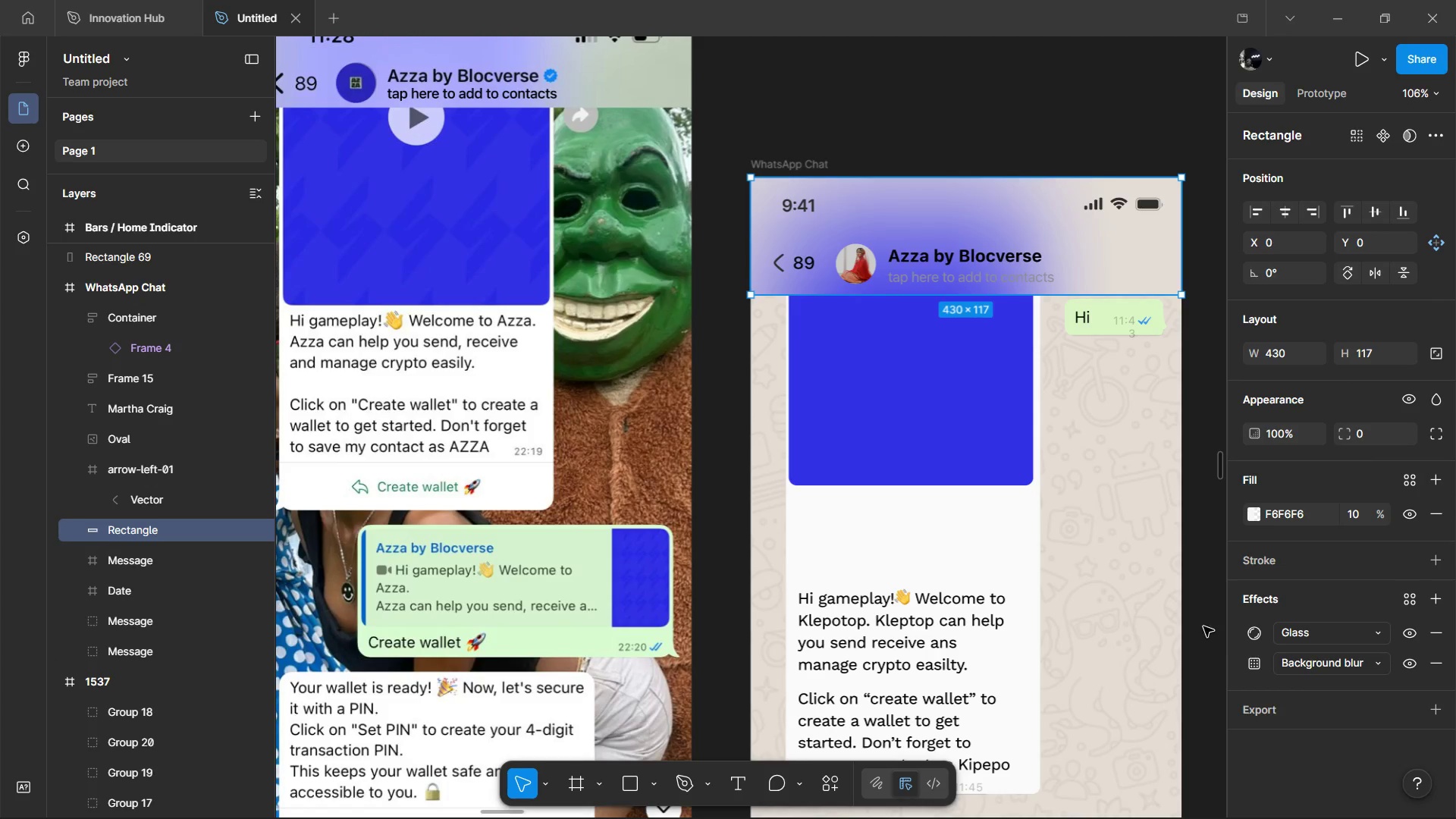 
wait(5.66)
 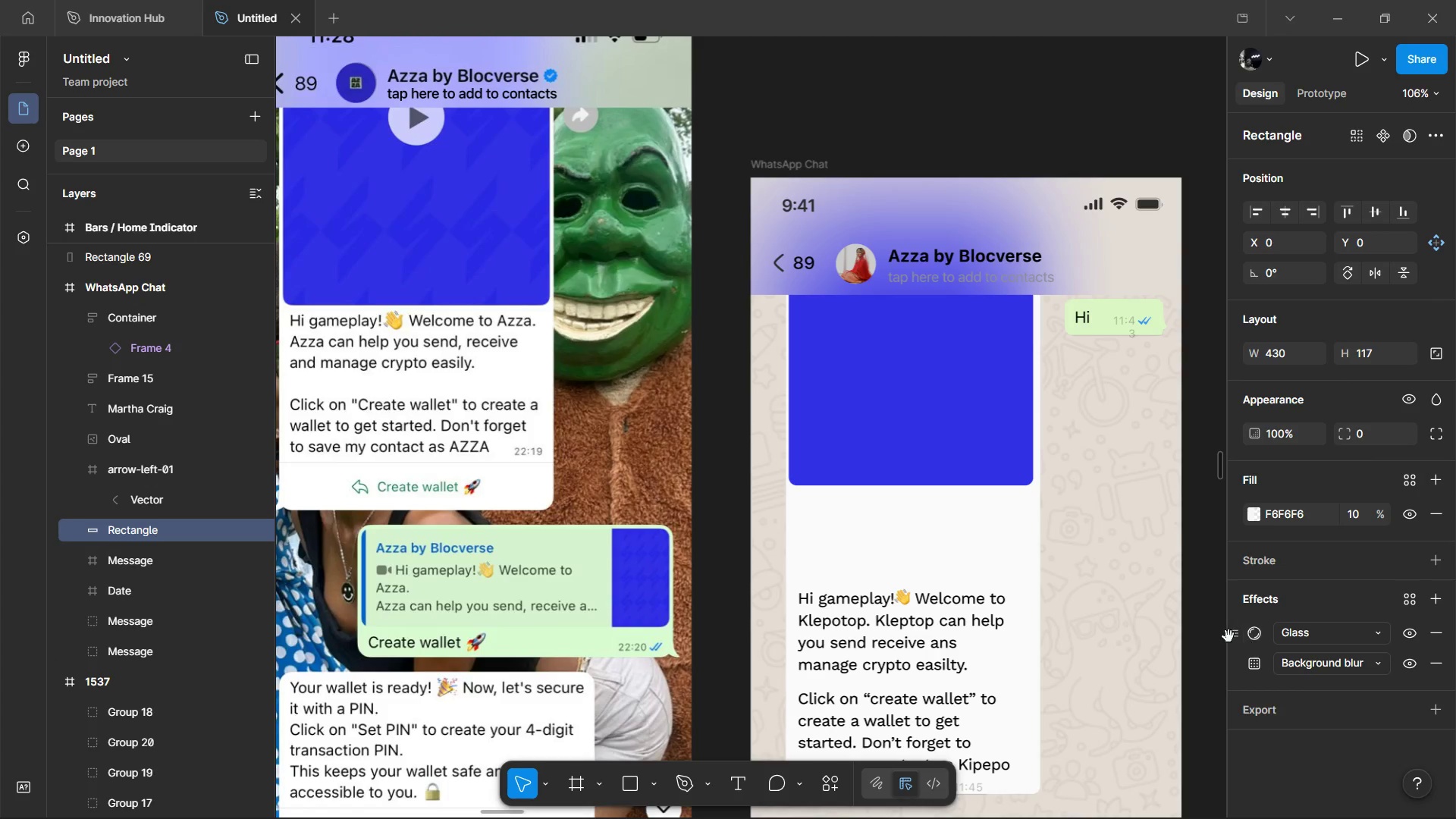 
hold_key(key=ControlLeft, duration=1.51)
left_click([962, 279])
 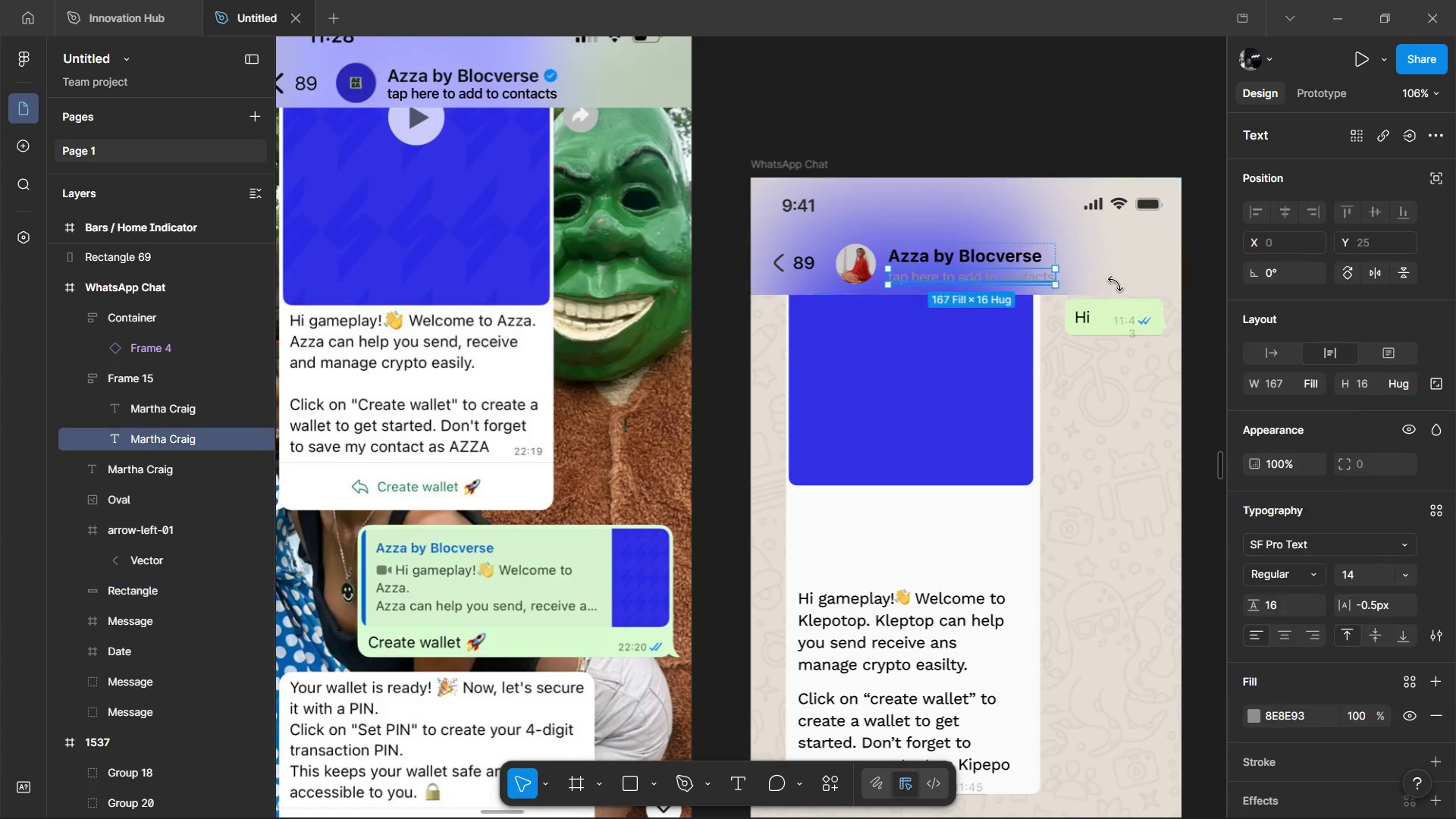 
left_click([1257, 716])
 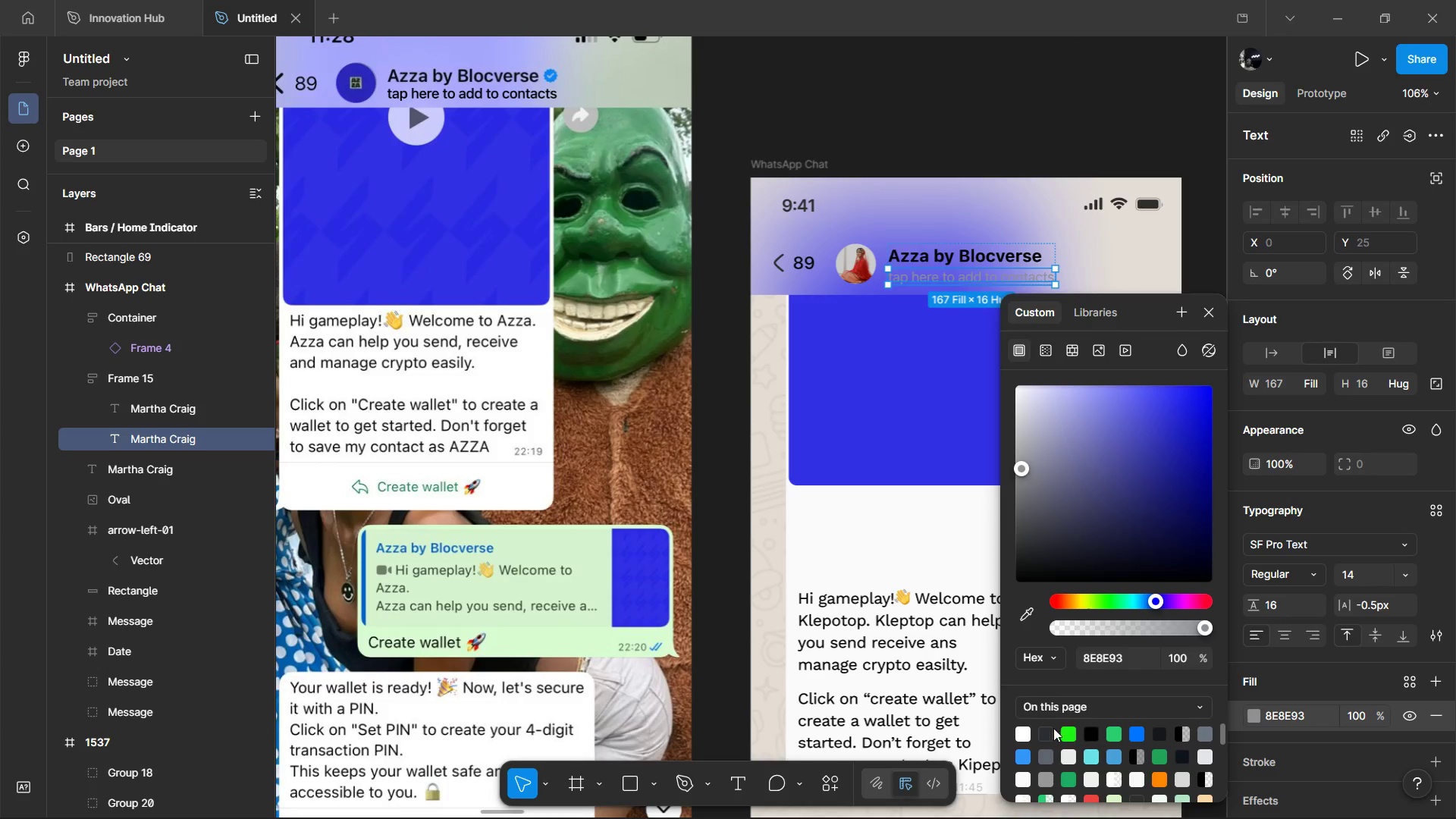 
left_click([1050, 733])
 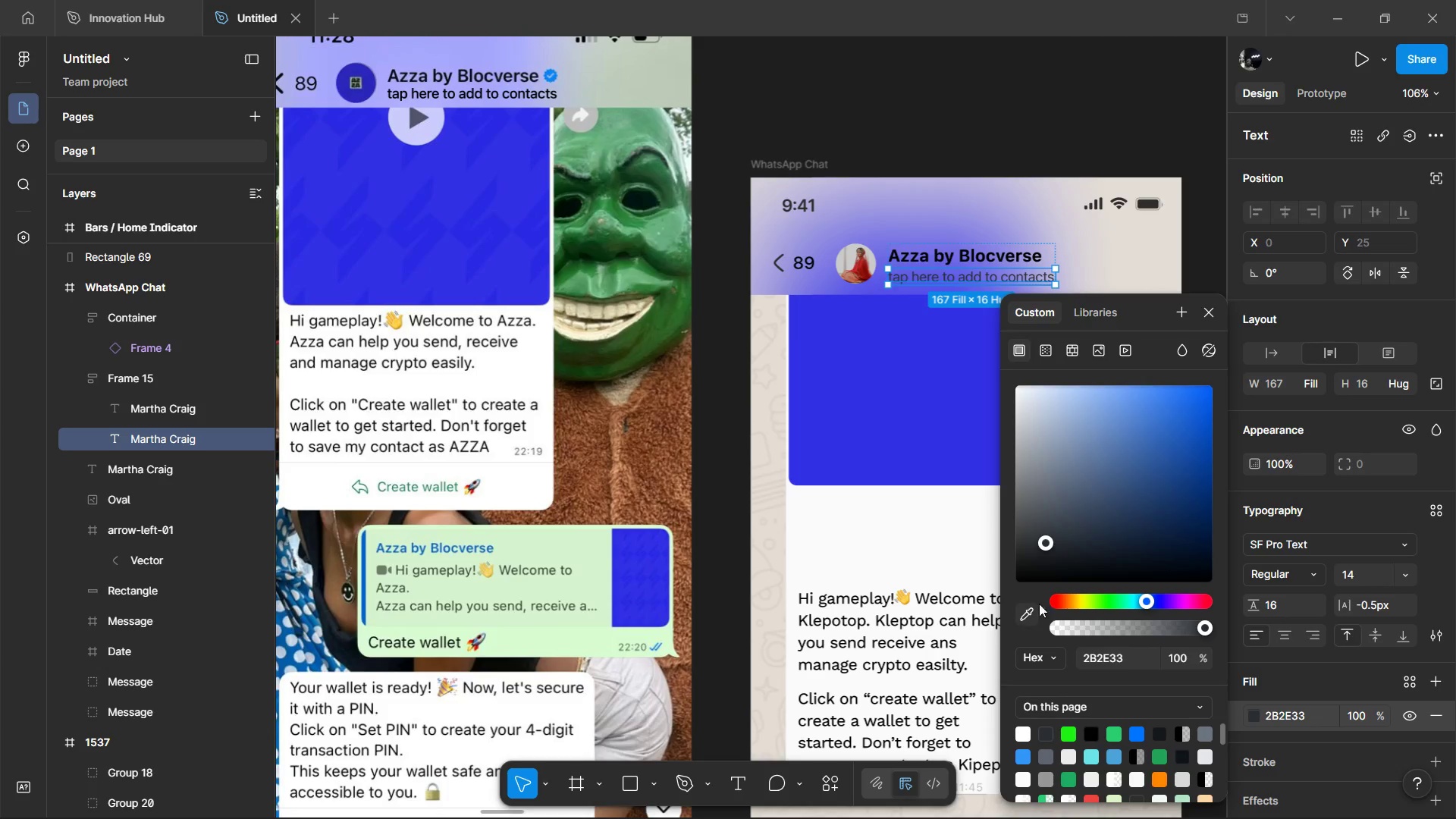 
left_click_drag(start_coordinate=[1038, 547], to_coordinate=[1025, 503])
 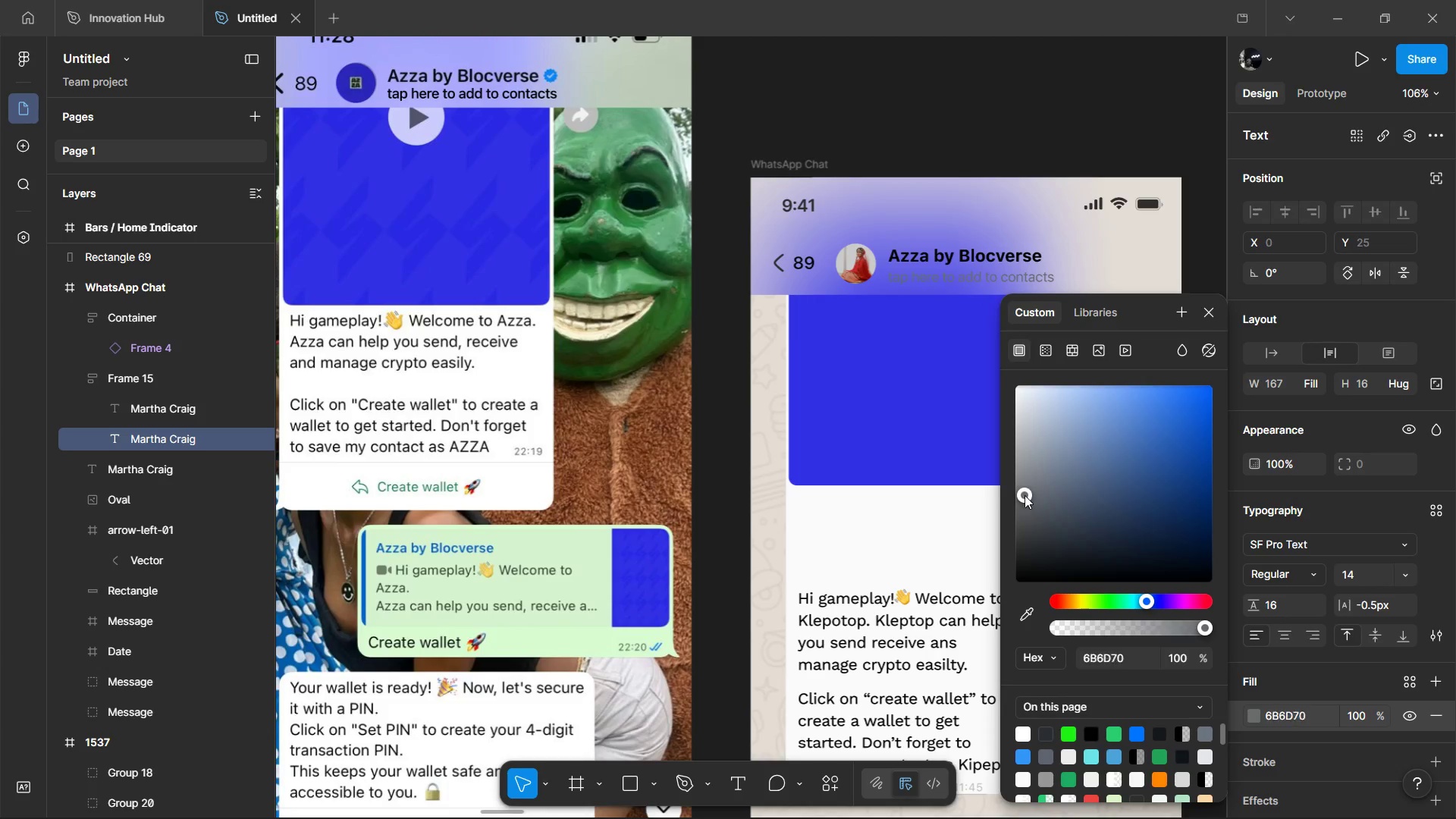 
left_click_drag(start_coordinate=[1025, 498], to_coordinate=[1023, 474])
 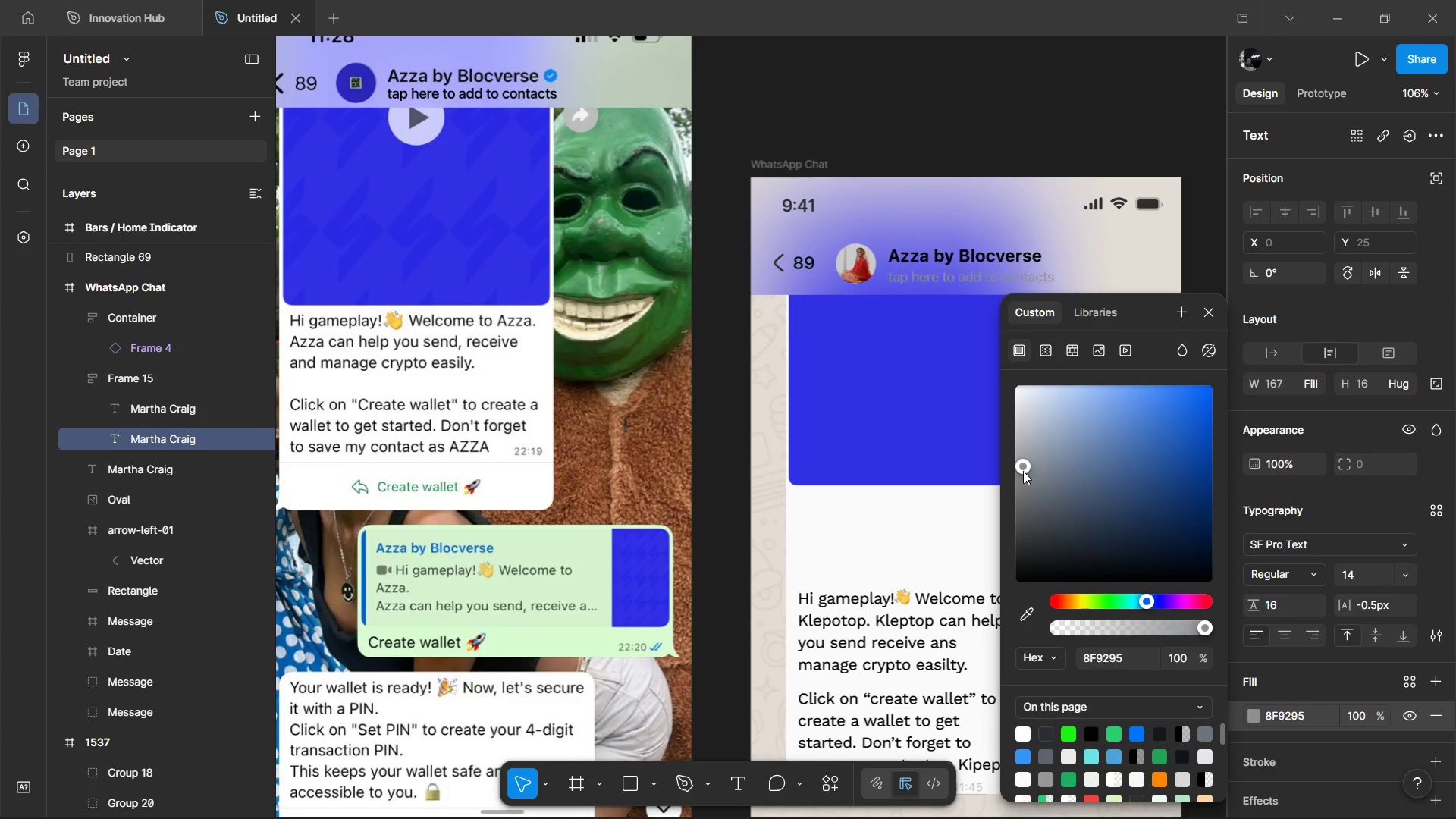 
left_click_drag(start_coordinate=[1023, 472], to_coordinate=[1023, 457])
 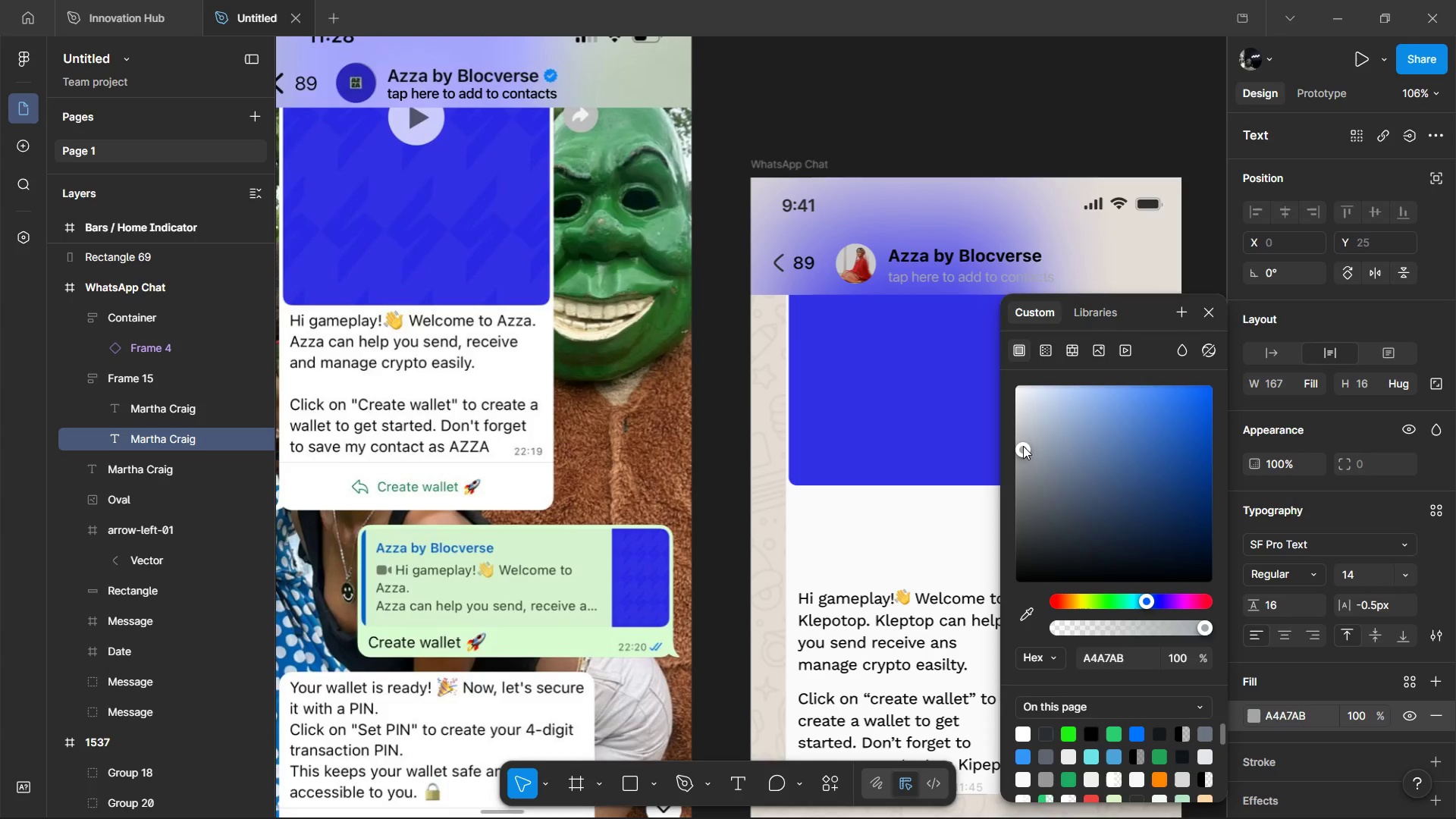 
left_click_drag(start_coordinate=[1023, 451], to_coordinate=[1018, 418])
 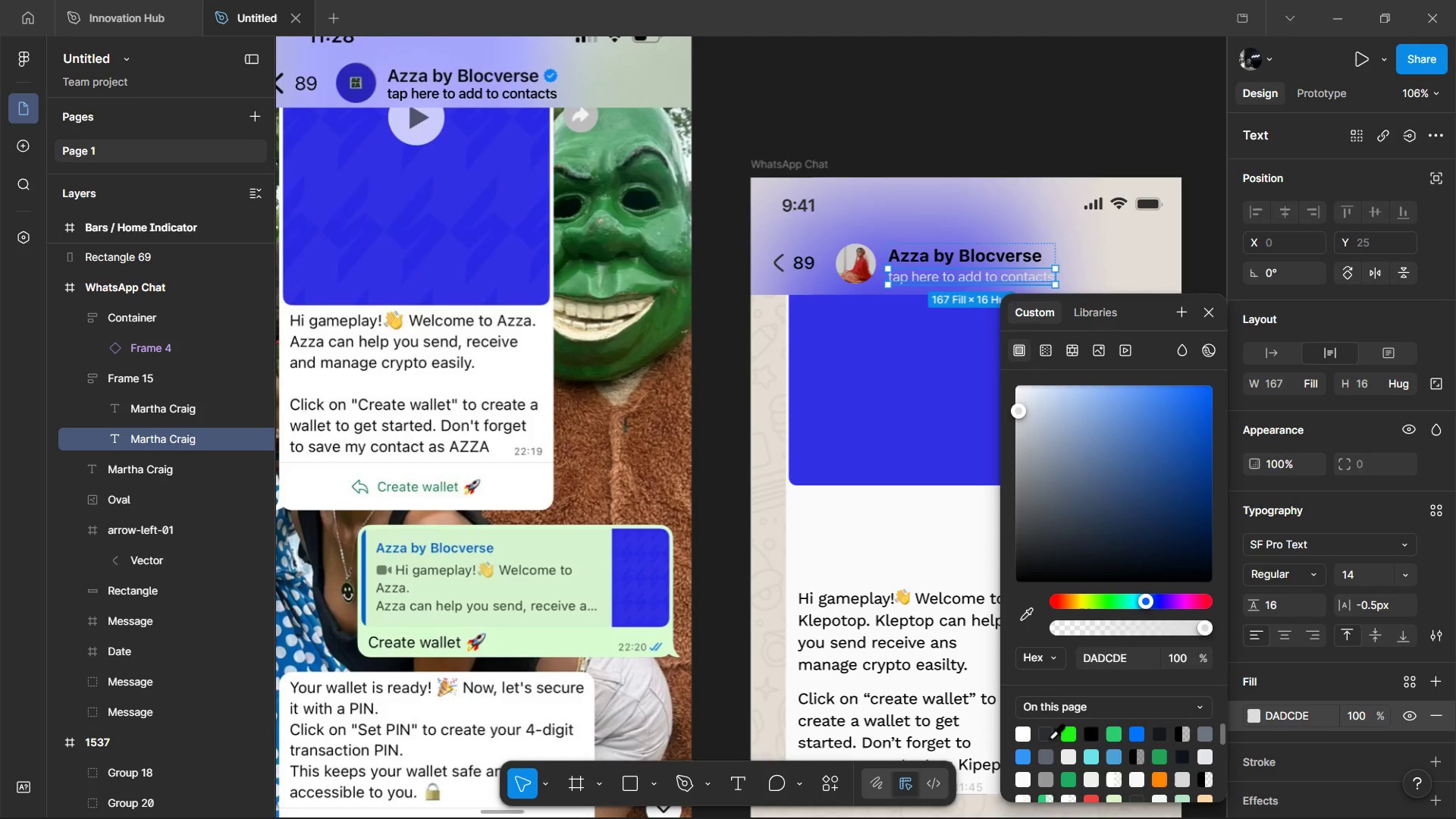 
left_click([1047, 734])
 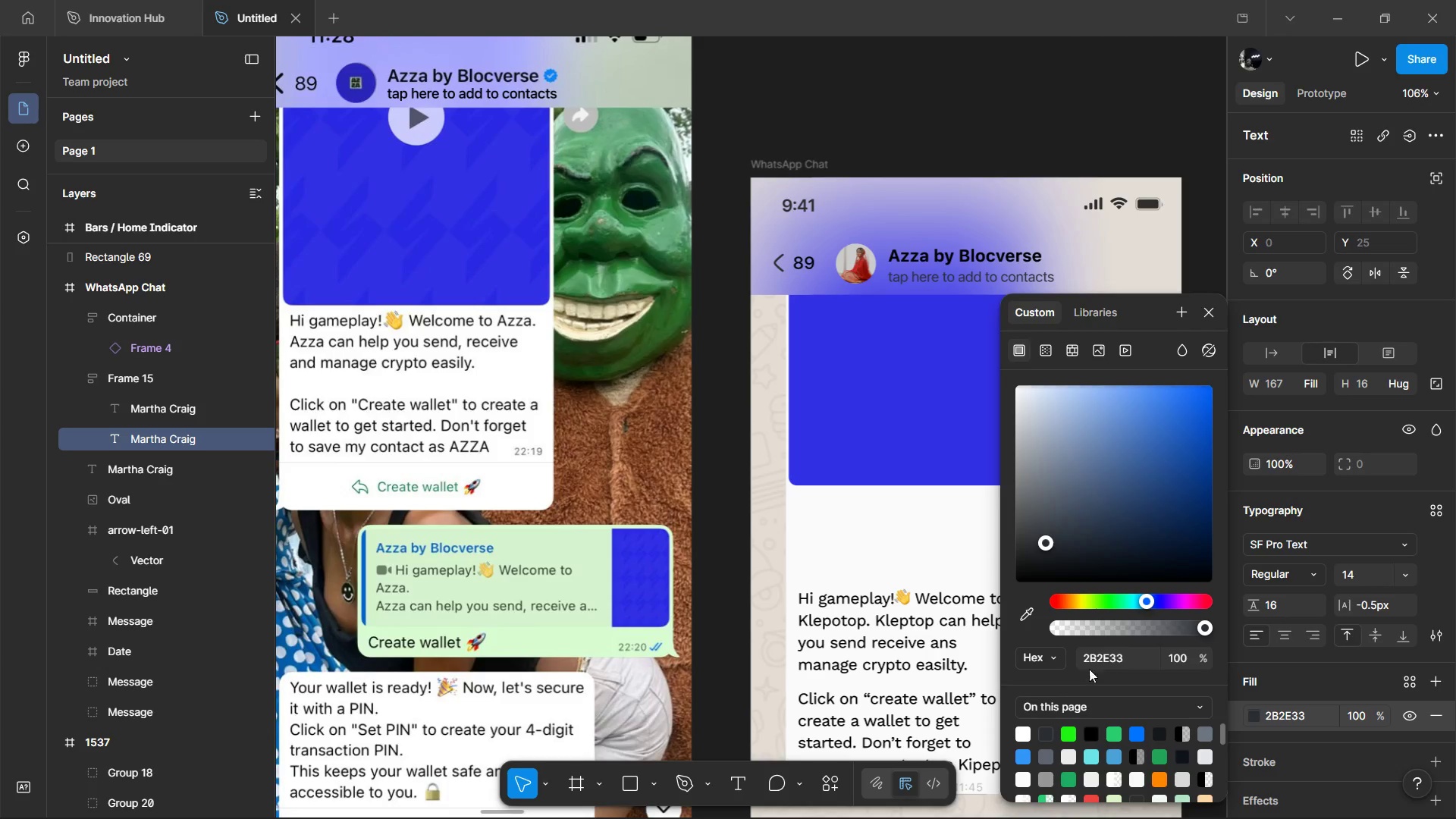 
left_click([1100, 653])
 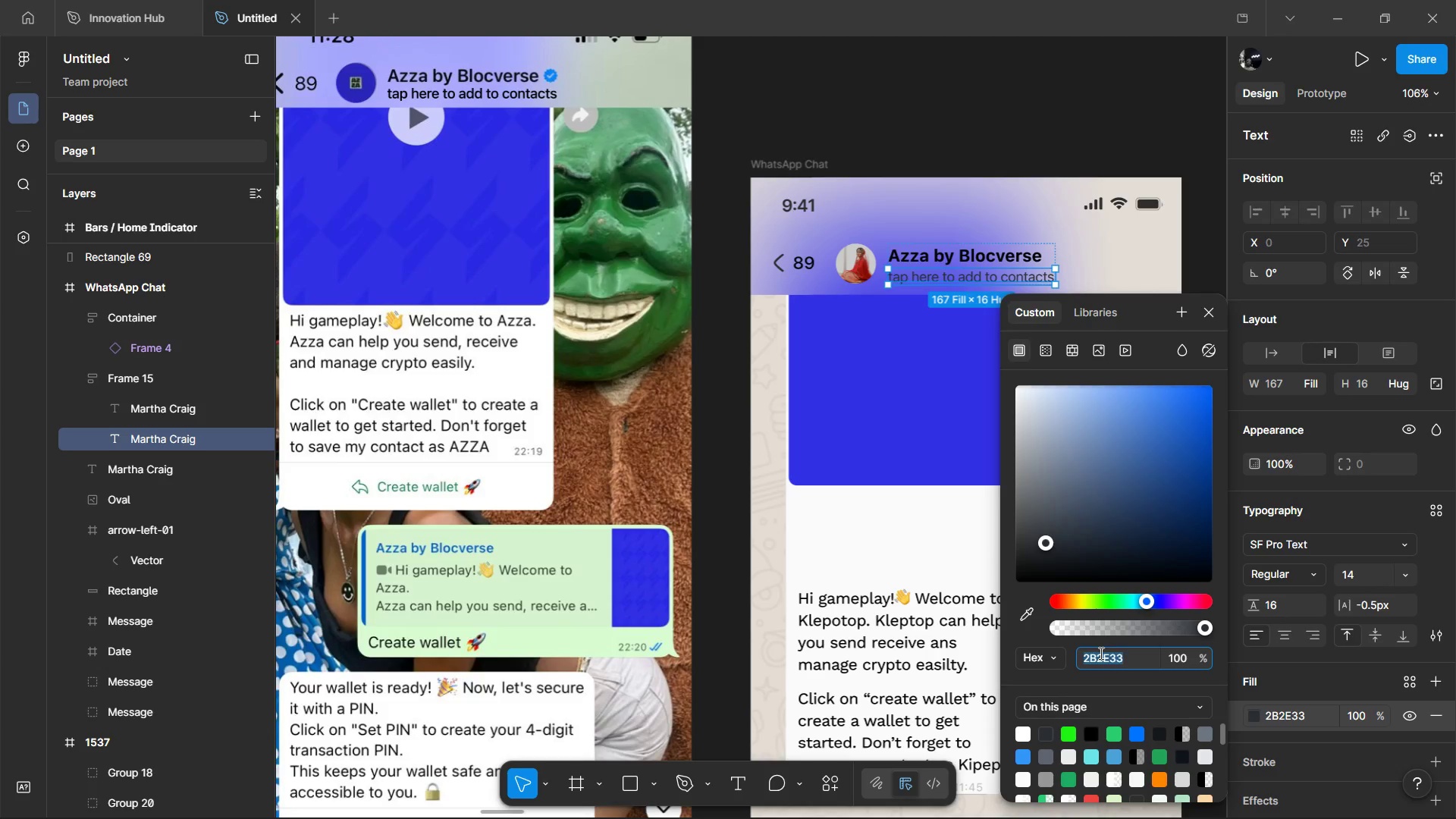 
type(2e2e2e)
 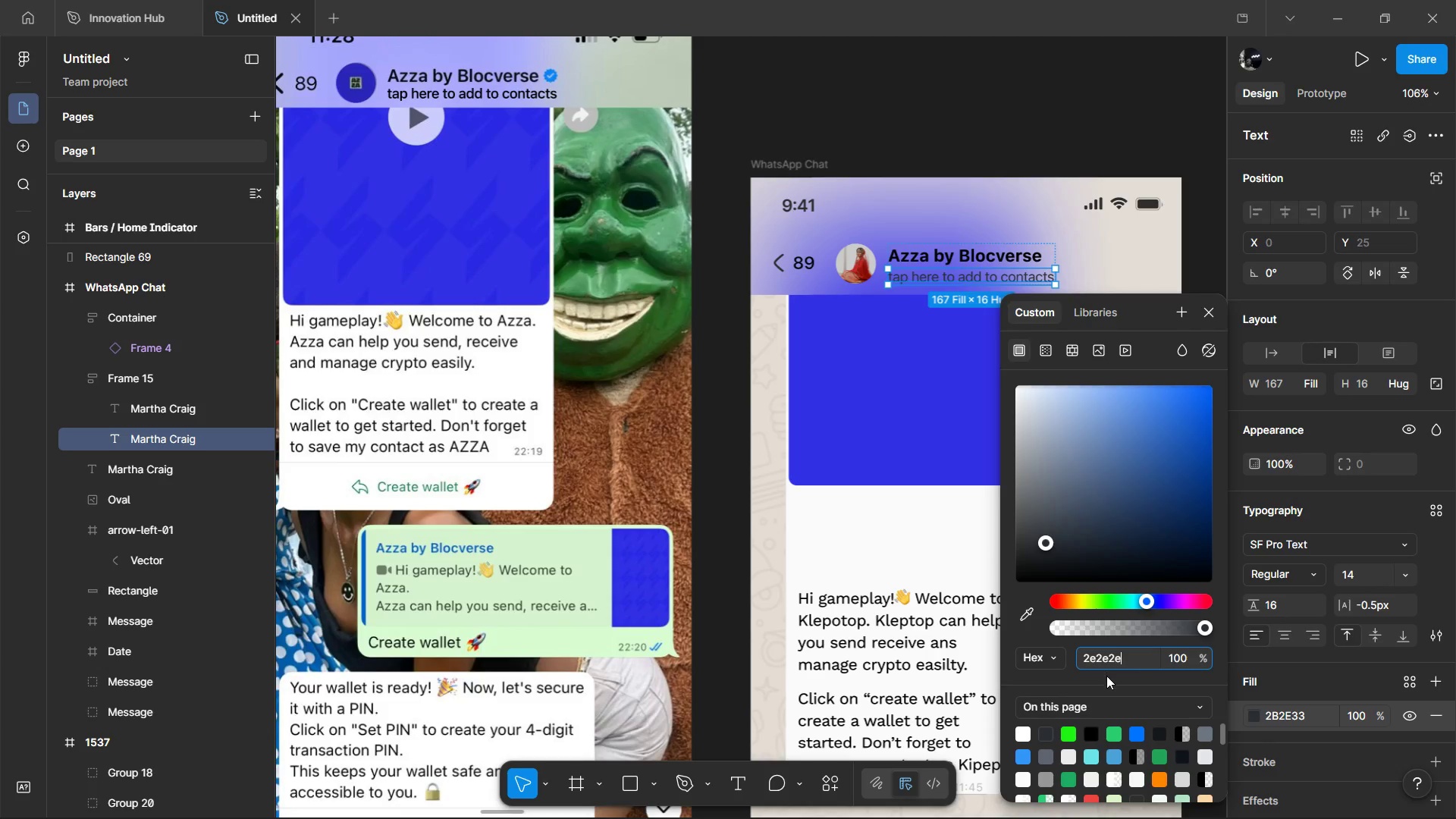 
left_click([1106, 676])
 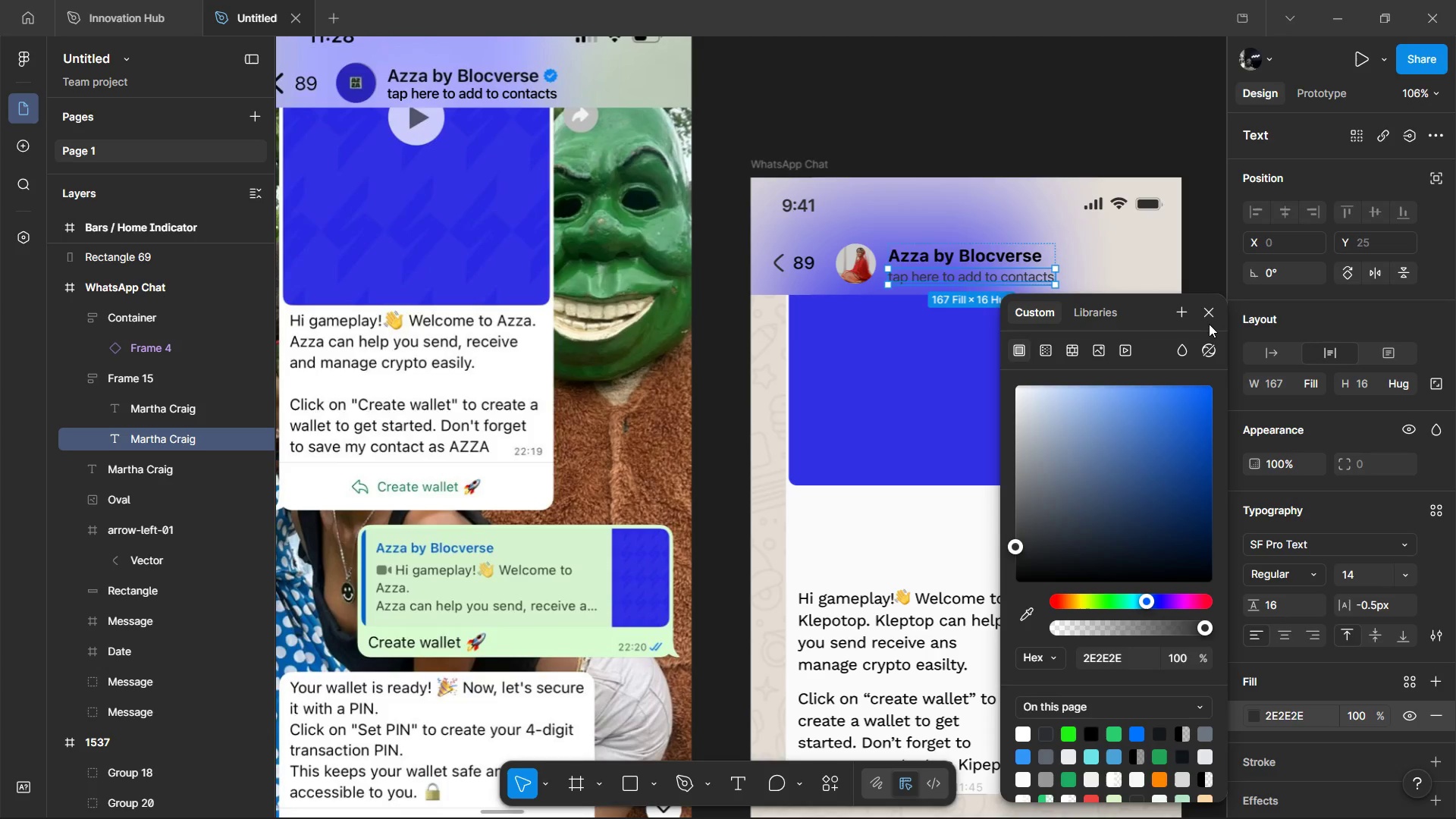 
scroll: coordinate [1305, 656], scroll_direction: down, amount: 9.0
 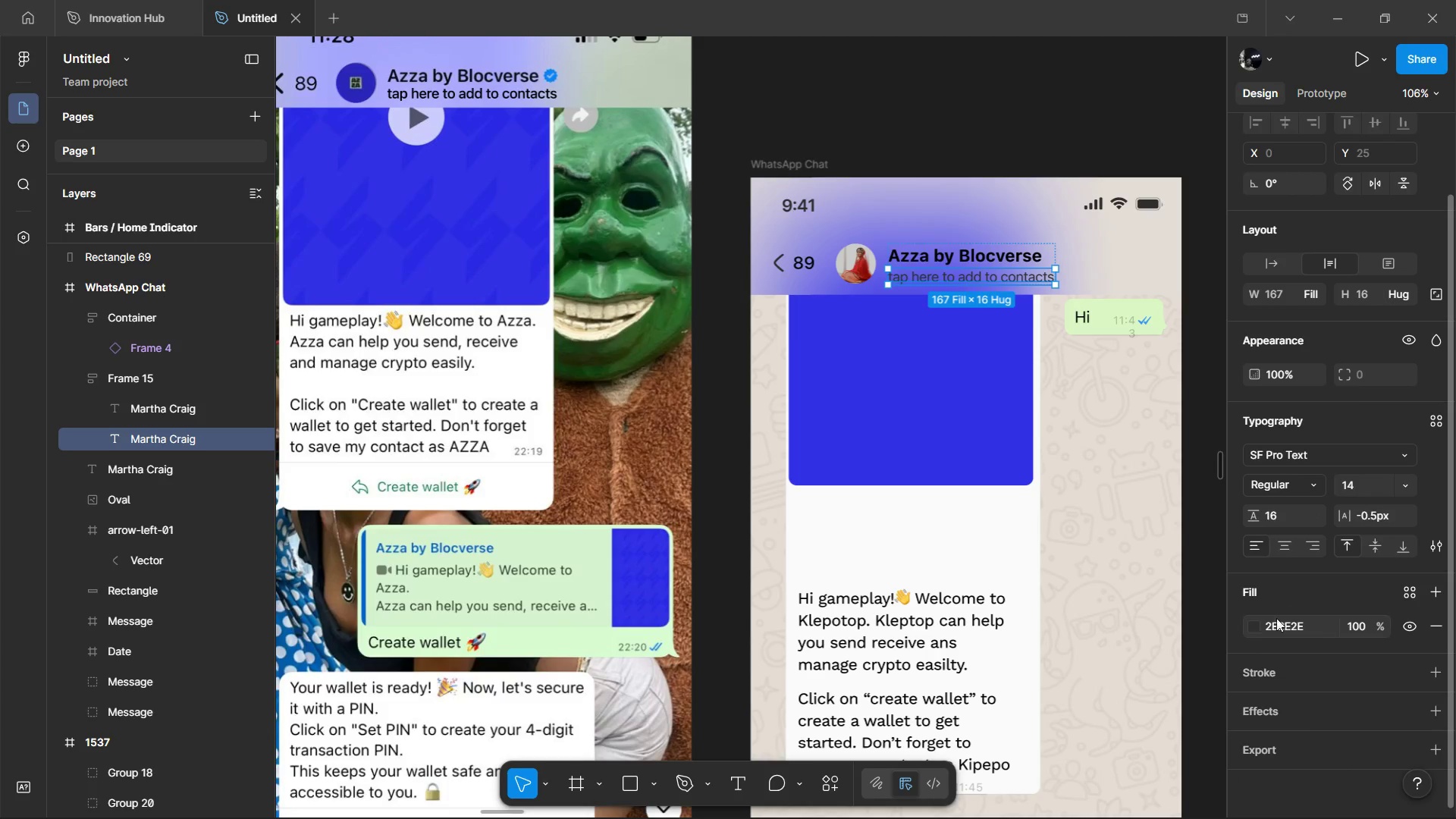 
left_click([1131, 285])
 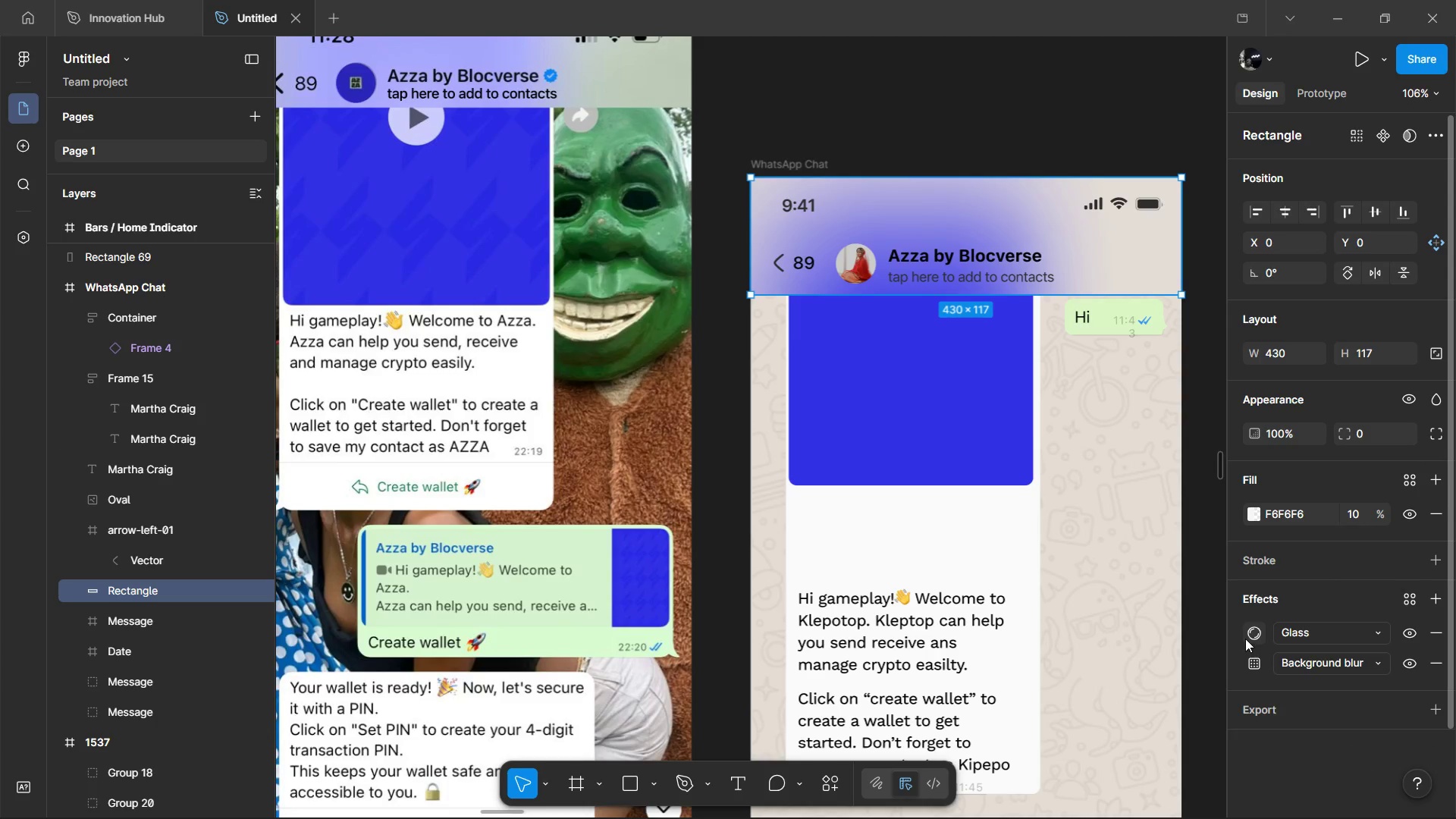 
left_click([1250, 639])
 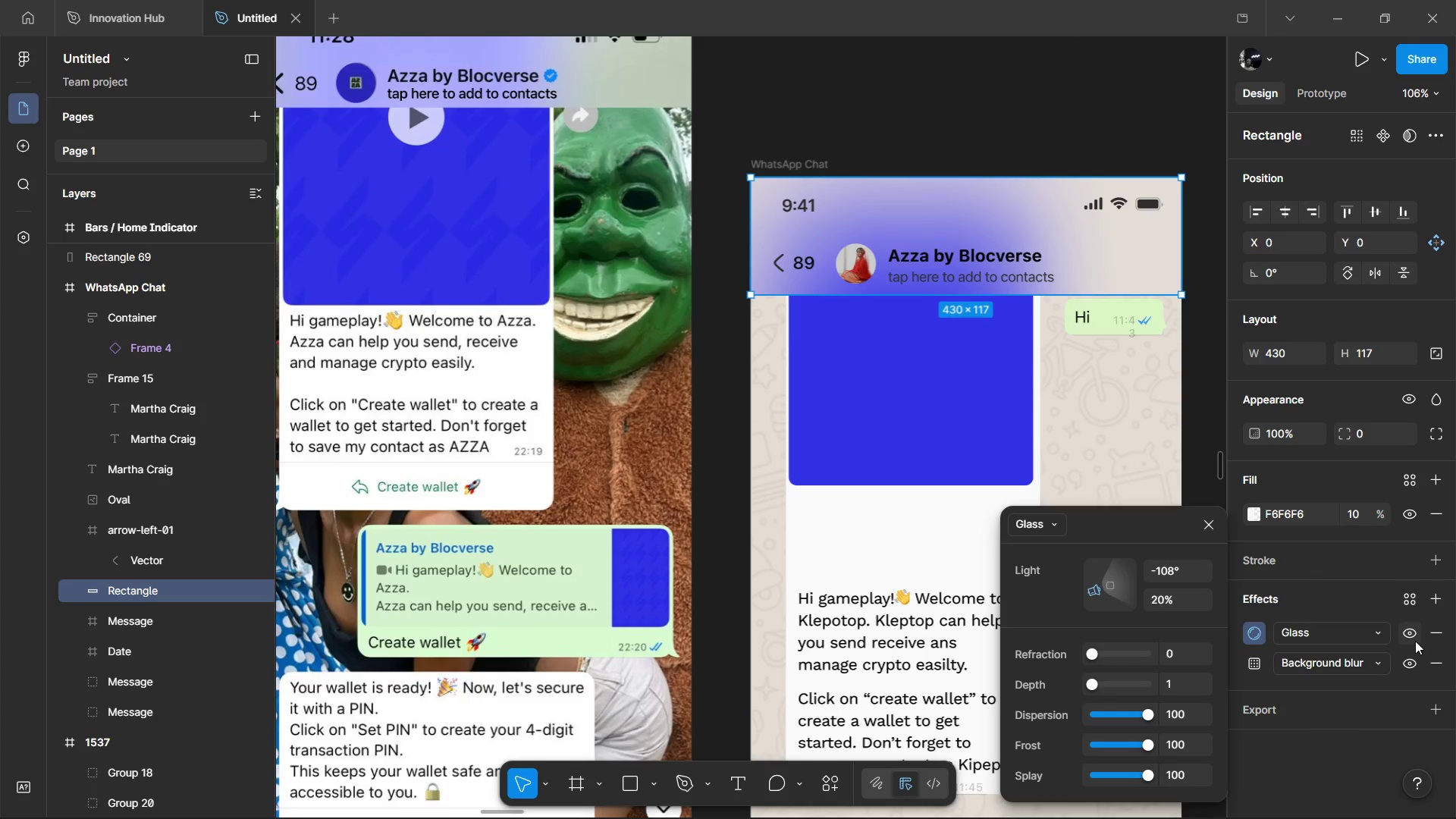 
left_click([1413, 638])
 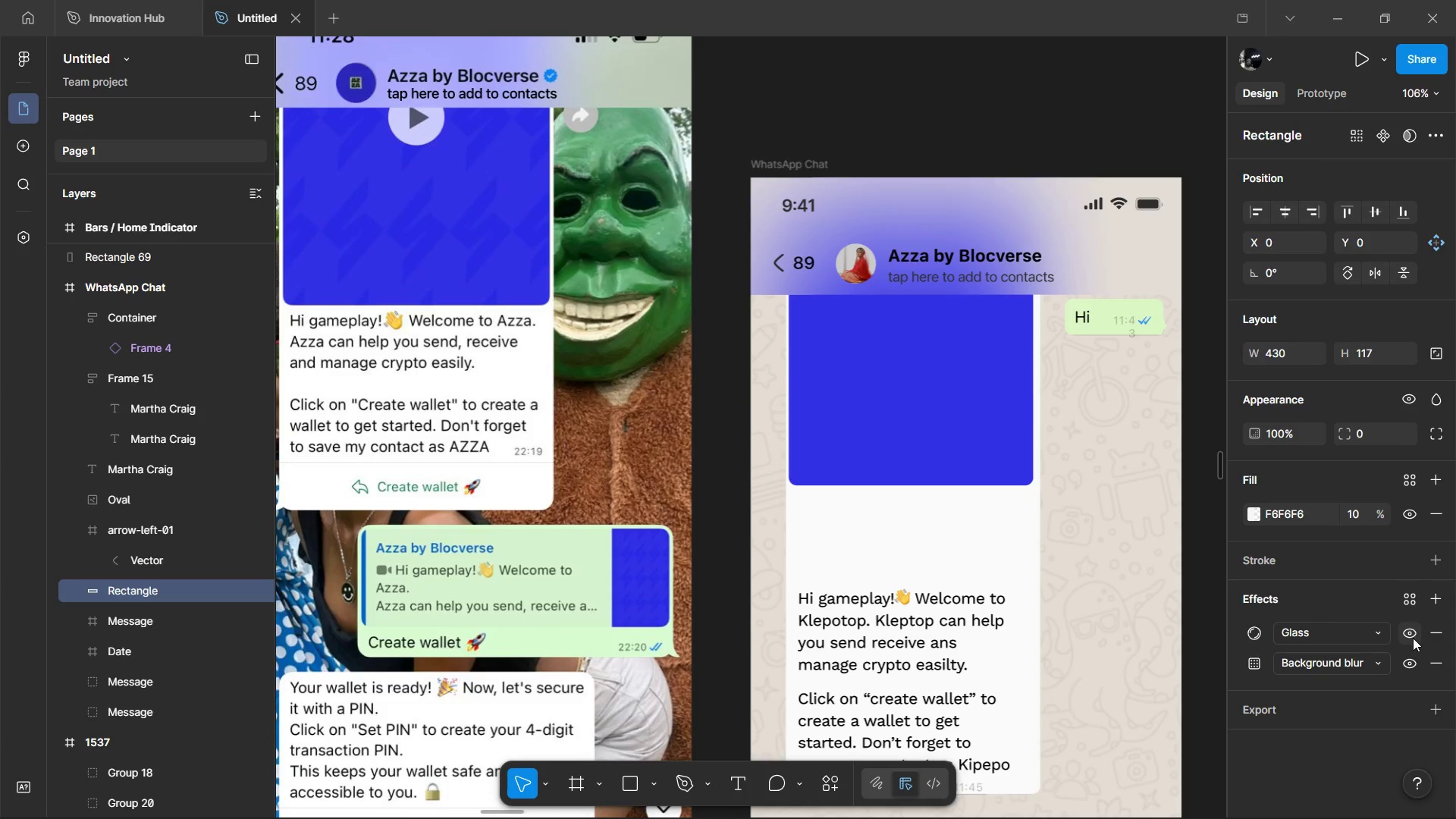 
double_click([1413, 638])
 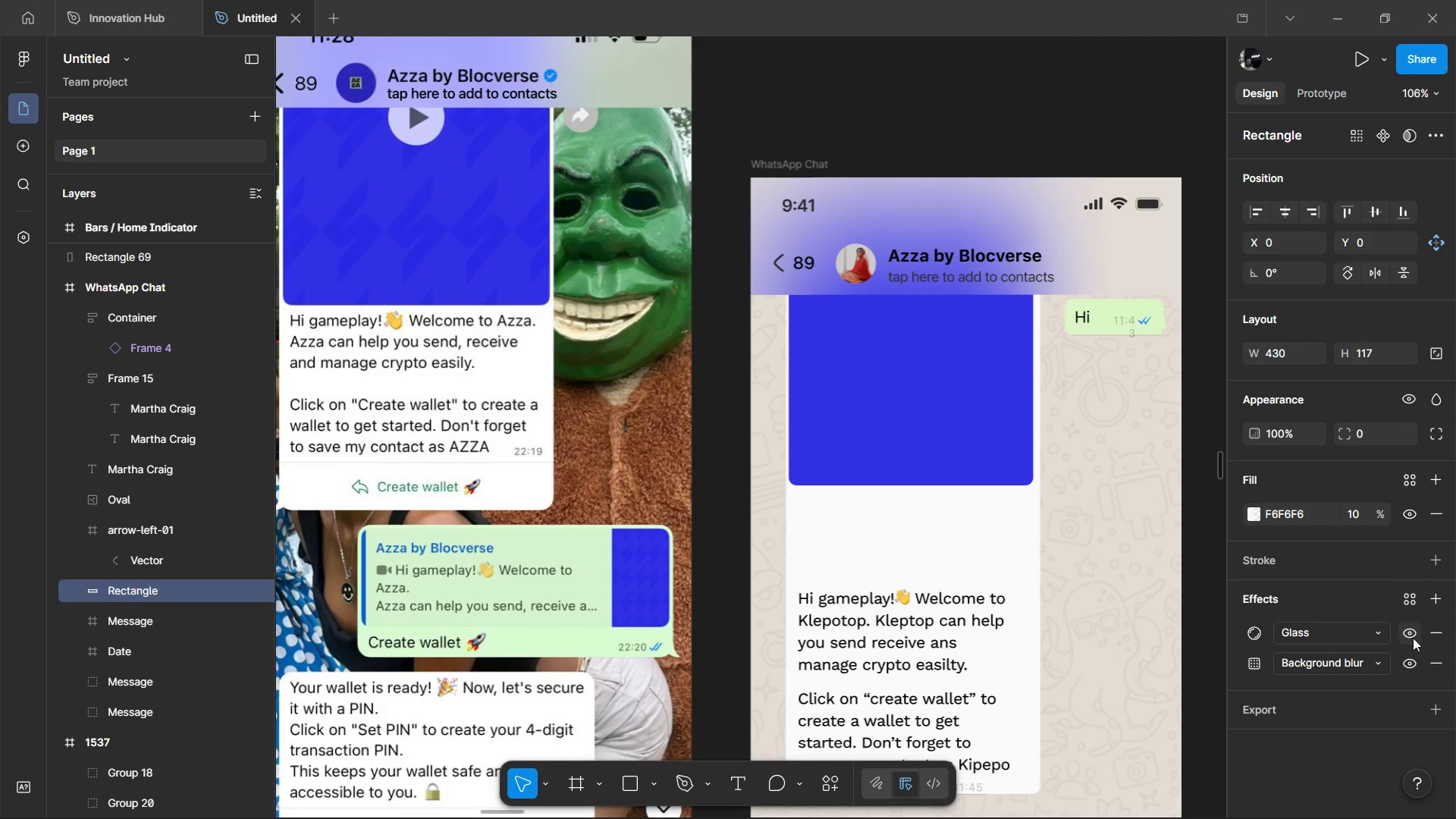 
double_click([1413, 638])
 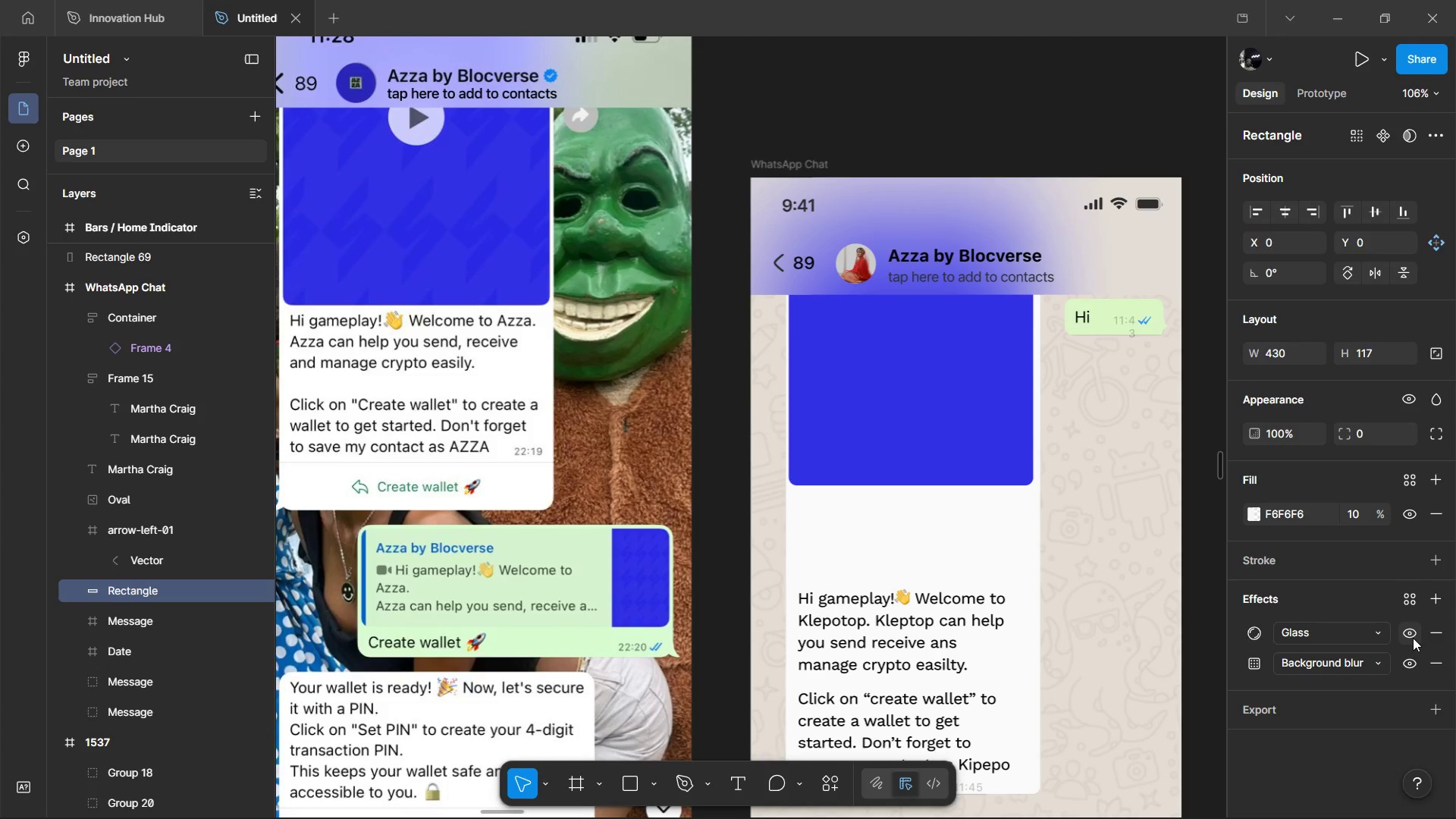 
triple_click([1413, 638])
 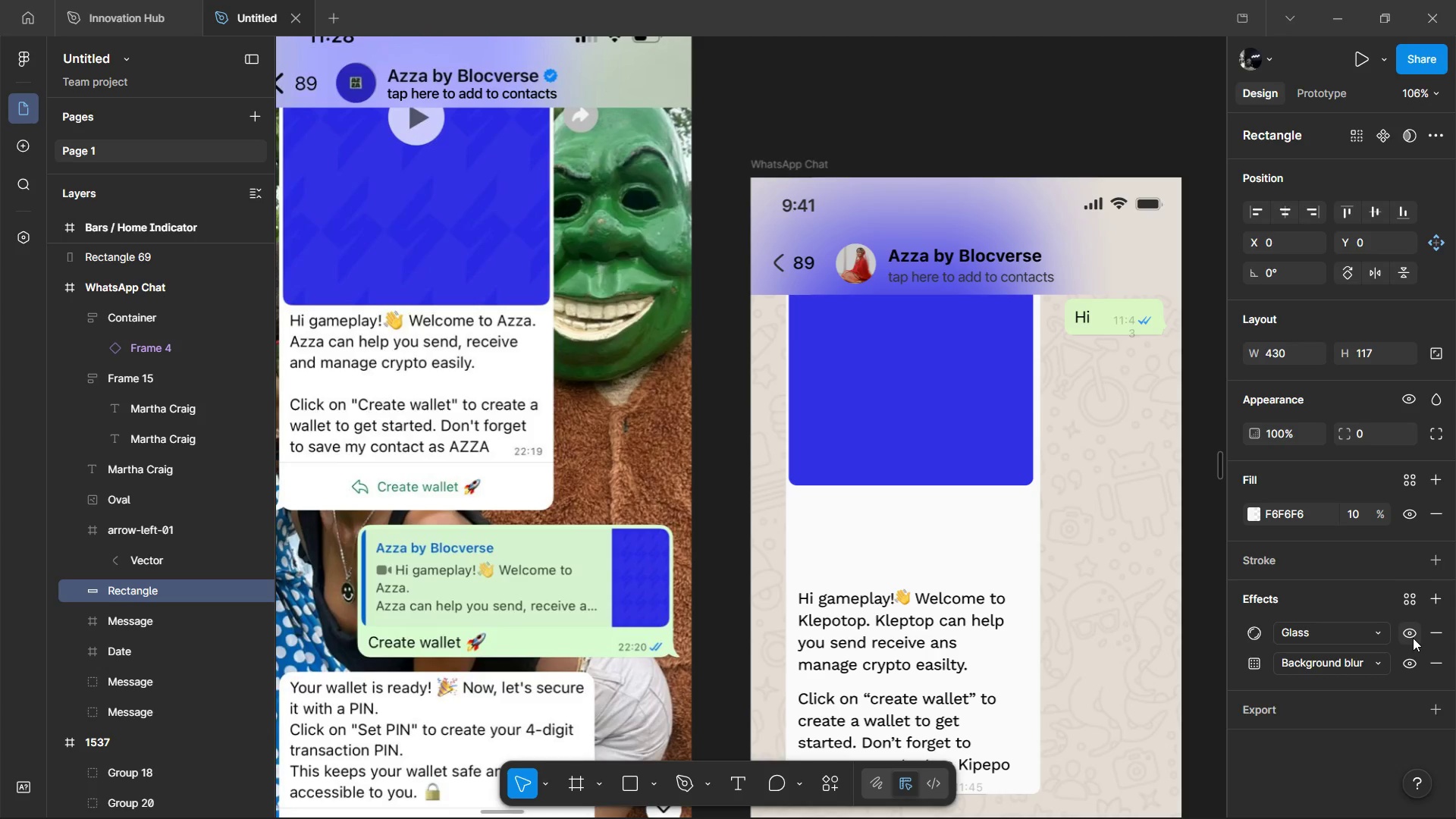 
triple_click([1413, 638])
 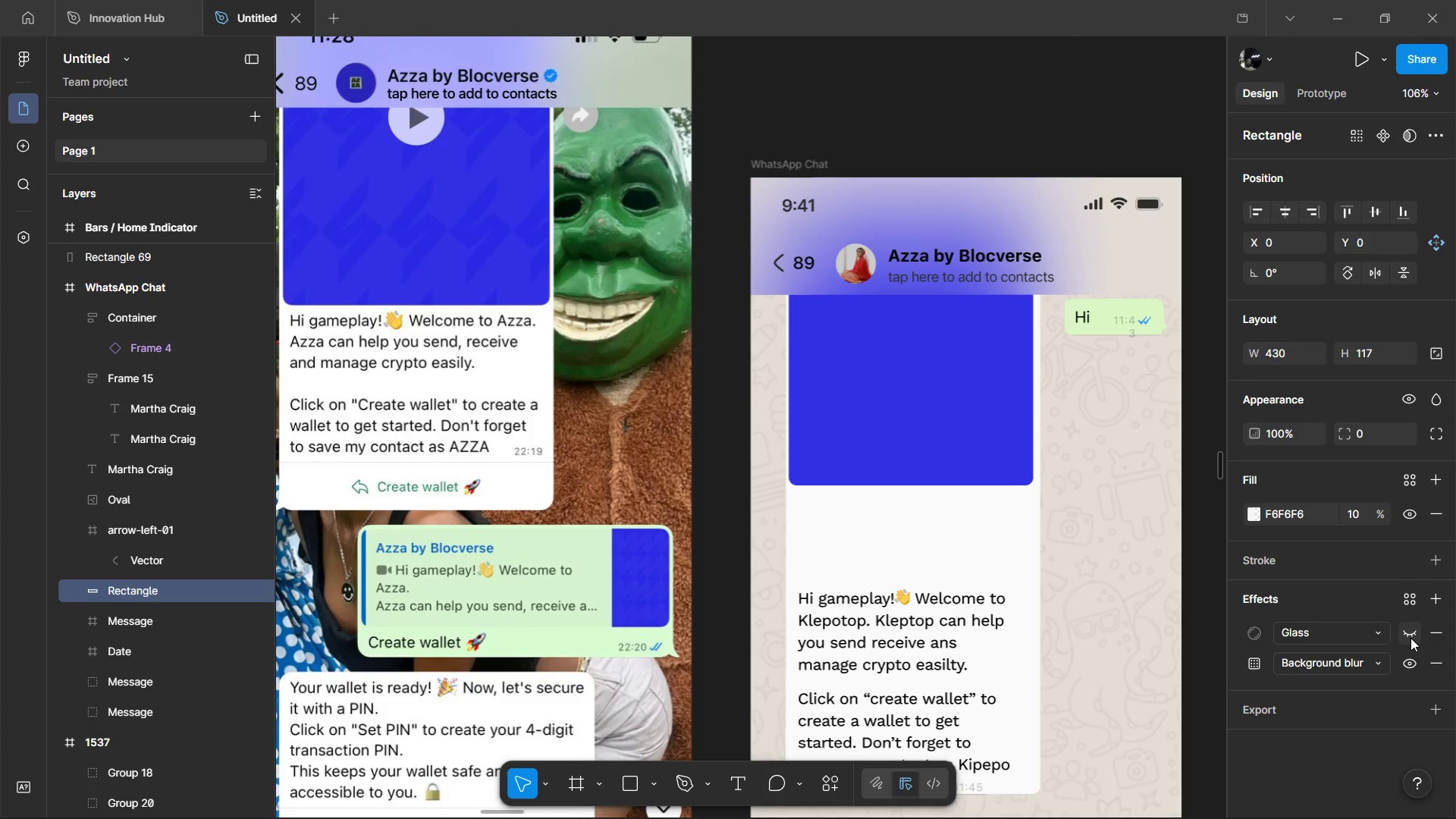 
left_click([1410, 638])
 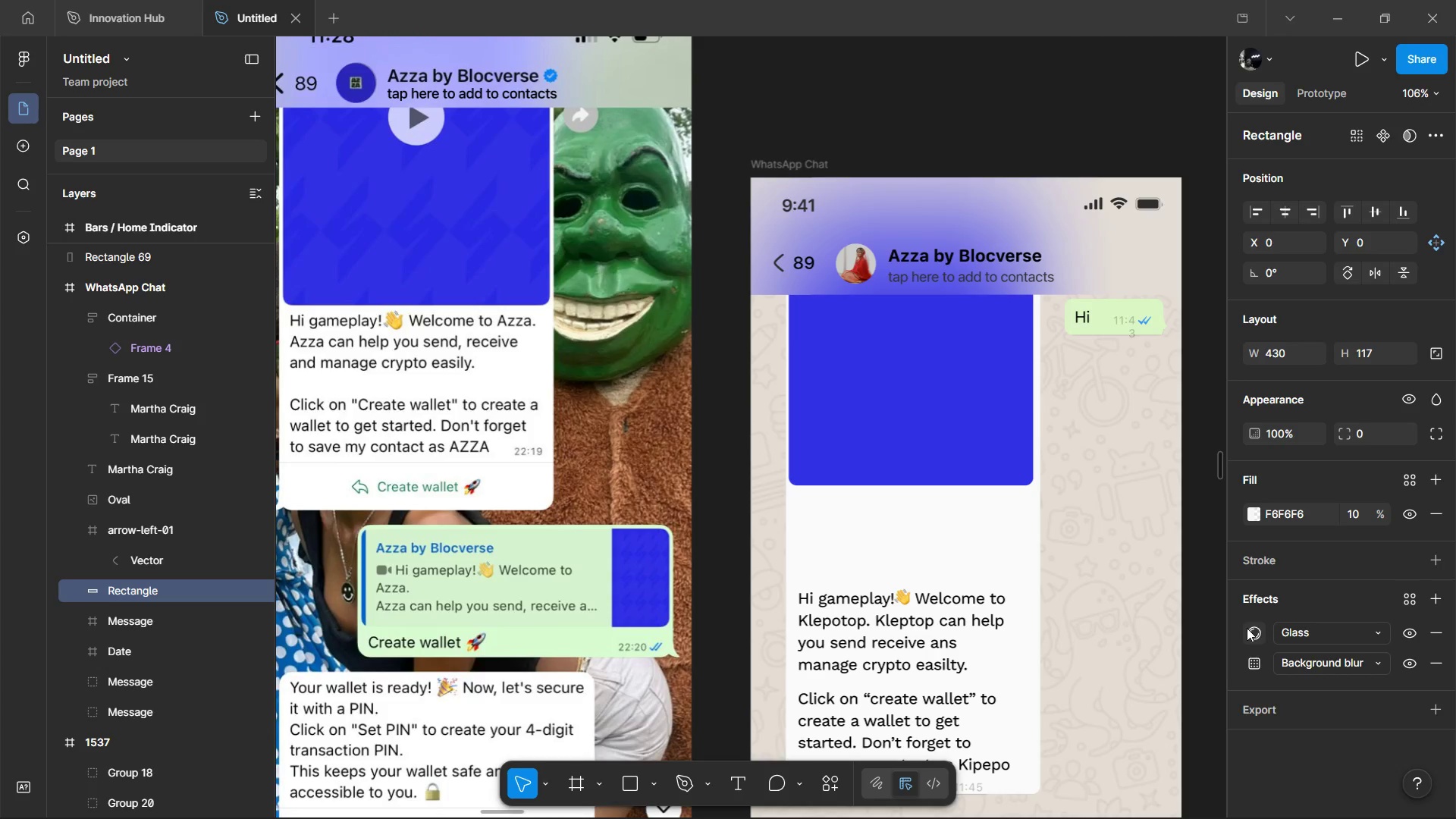 
left_click([1247, 628])
 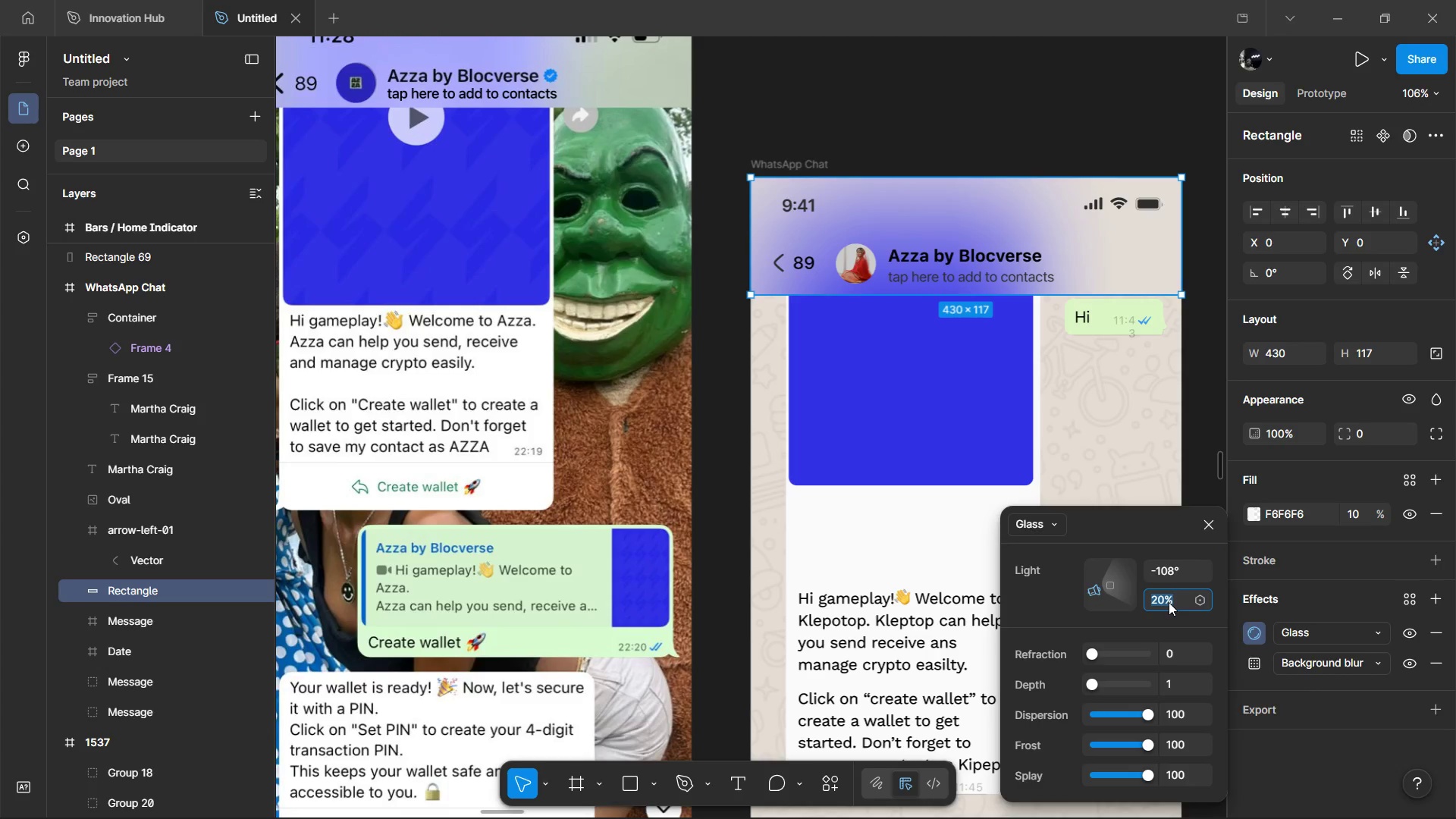 
type(100)
 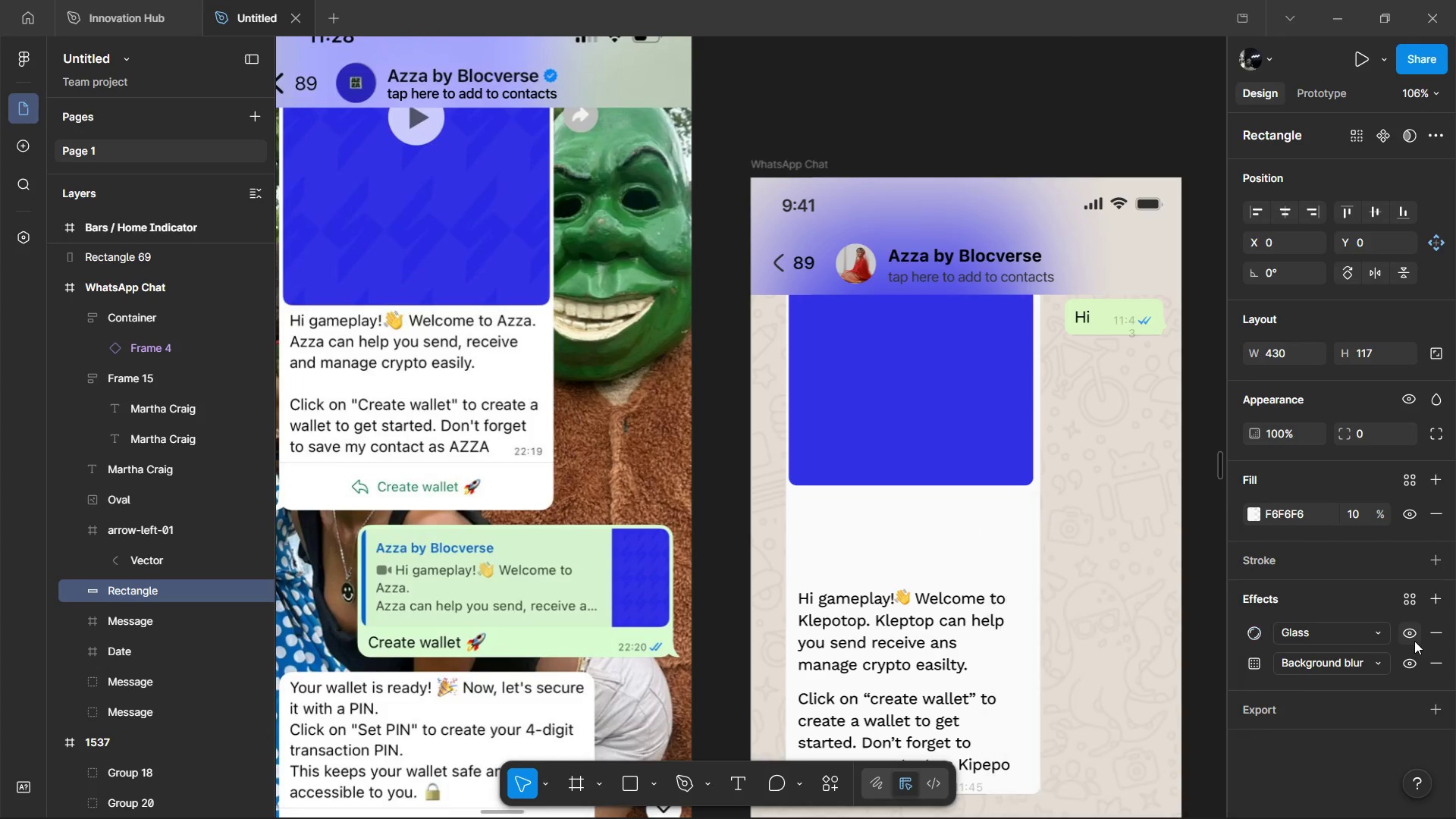 
double_click([1414, 641])
 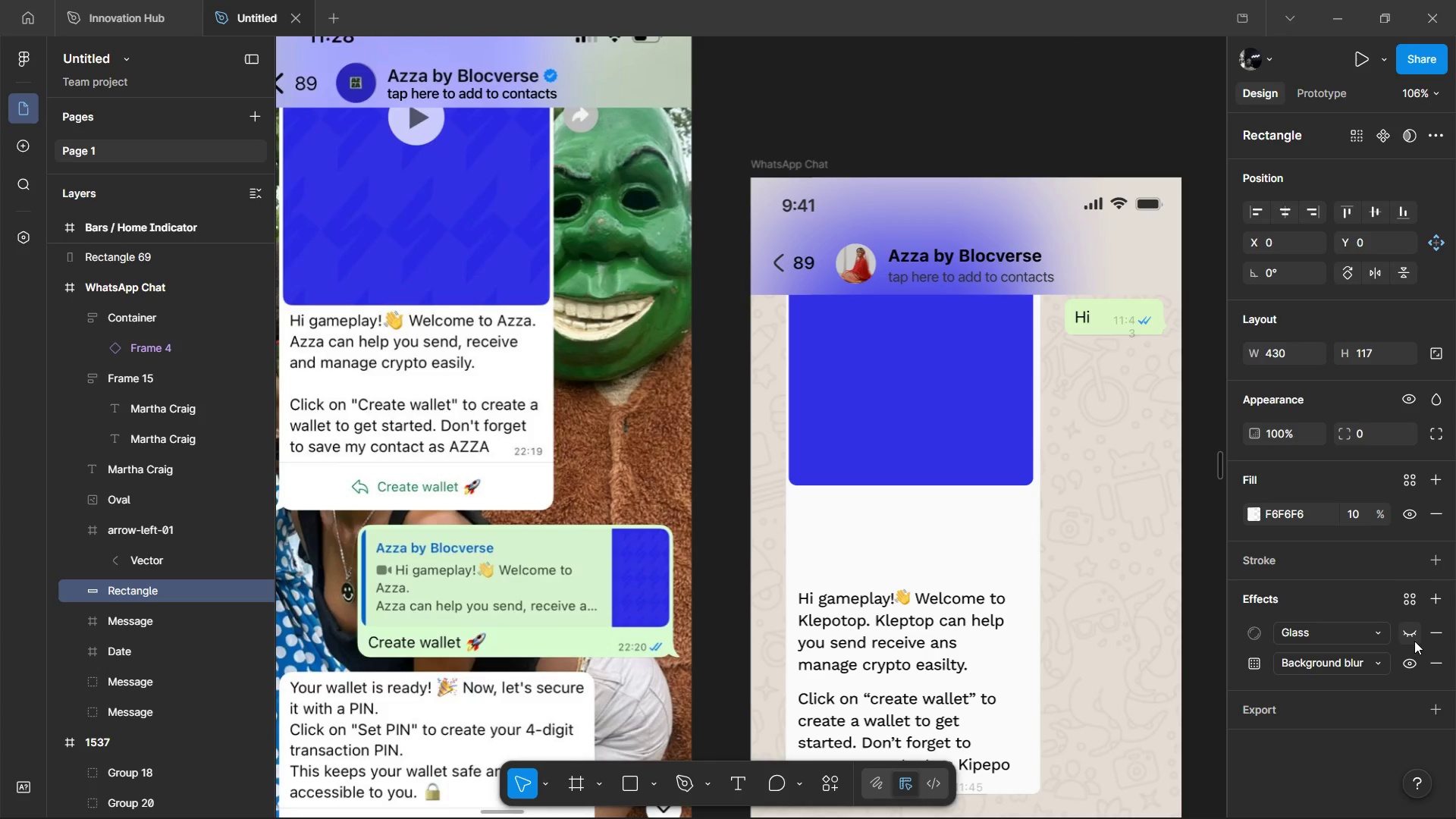 
triple_click([1414, 641])
 